 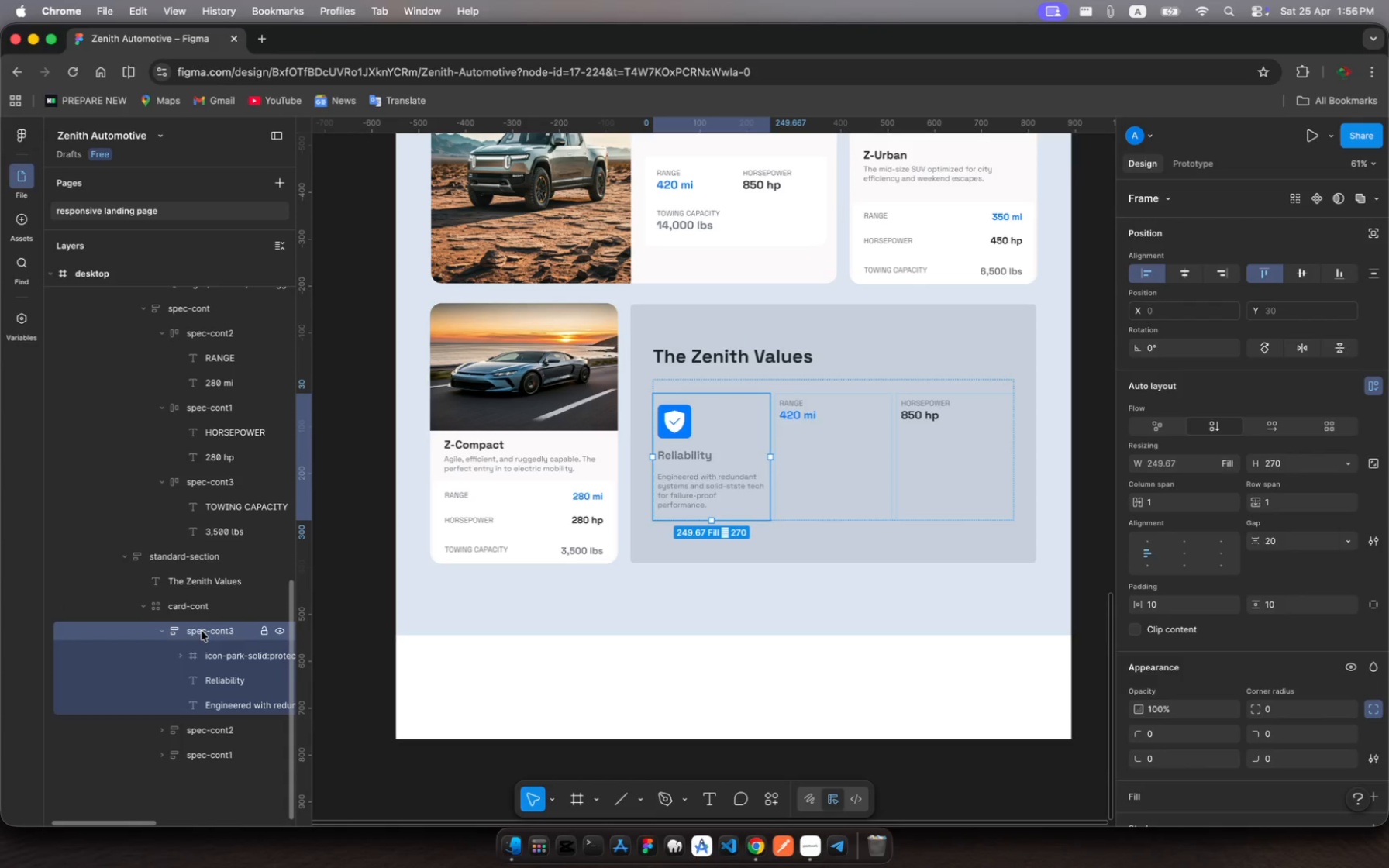 
left_click([167, 634])
 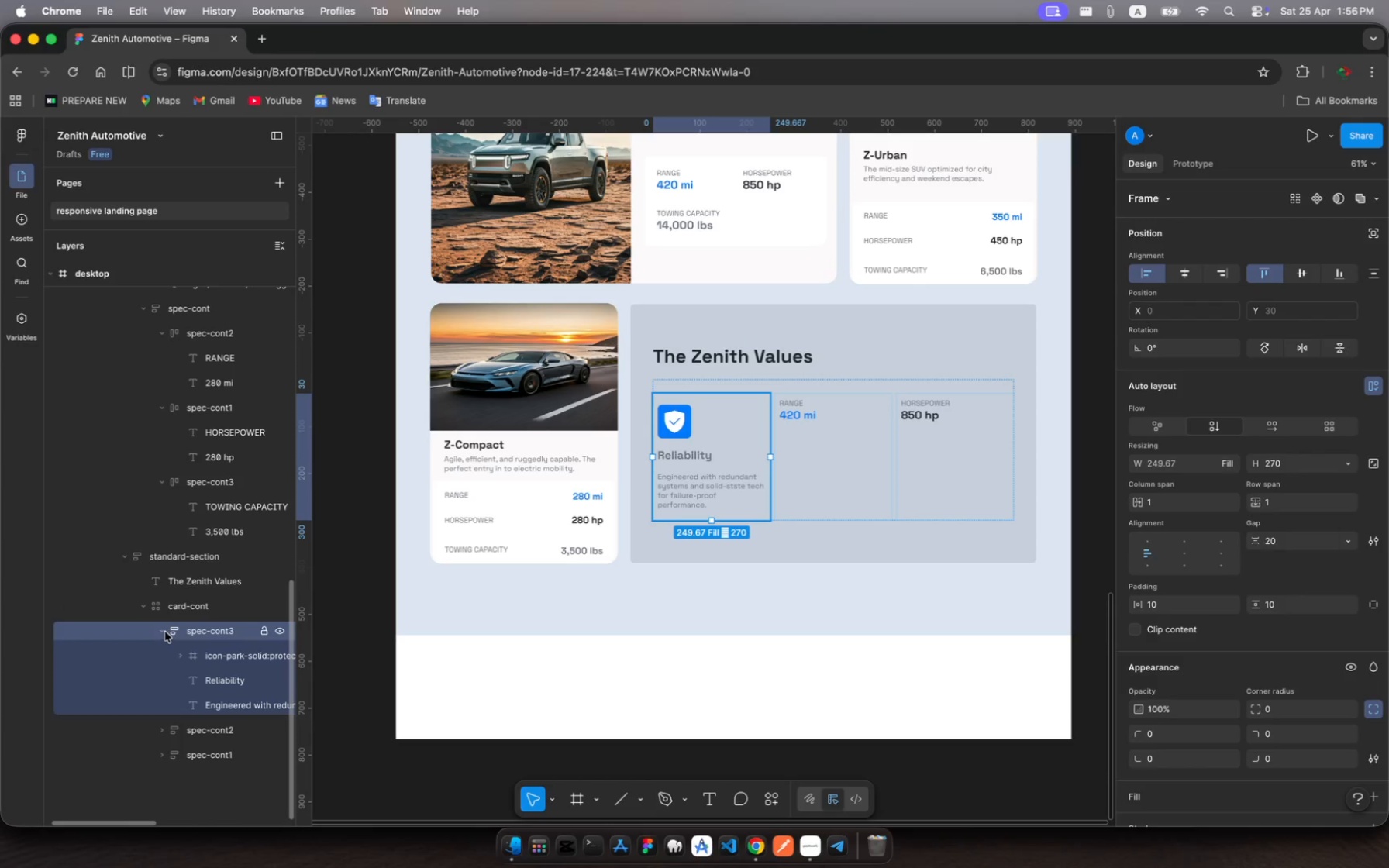 
left_click([164, 631])
 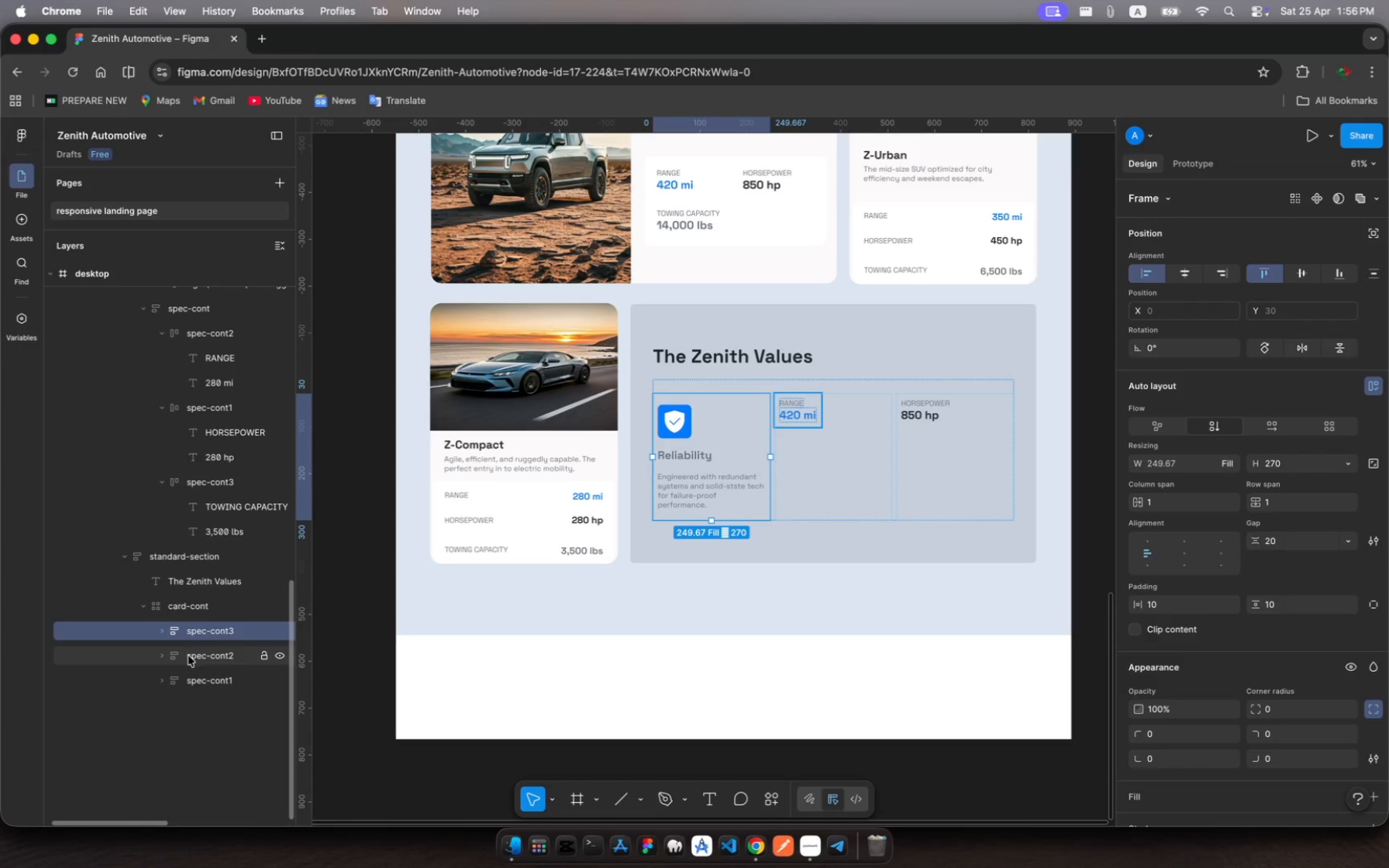 
left_click([188, 656])
 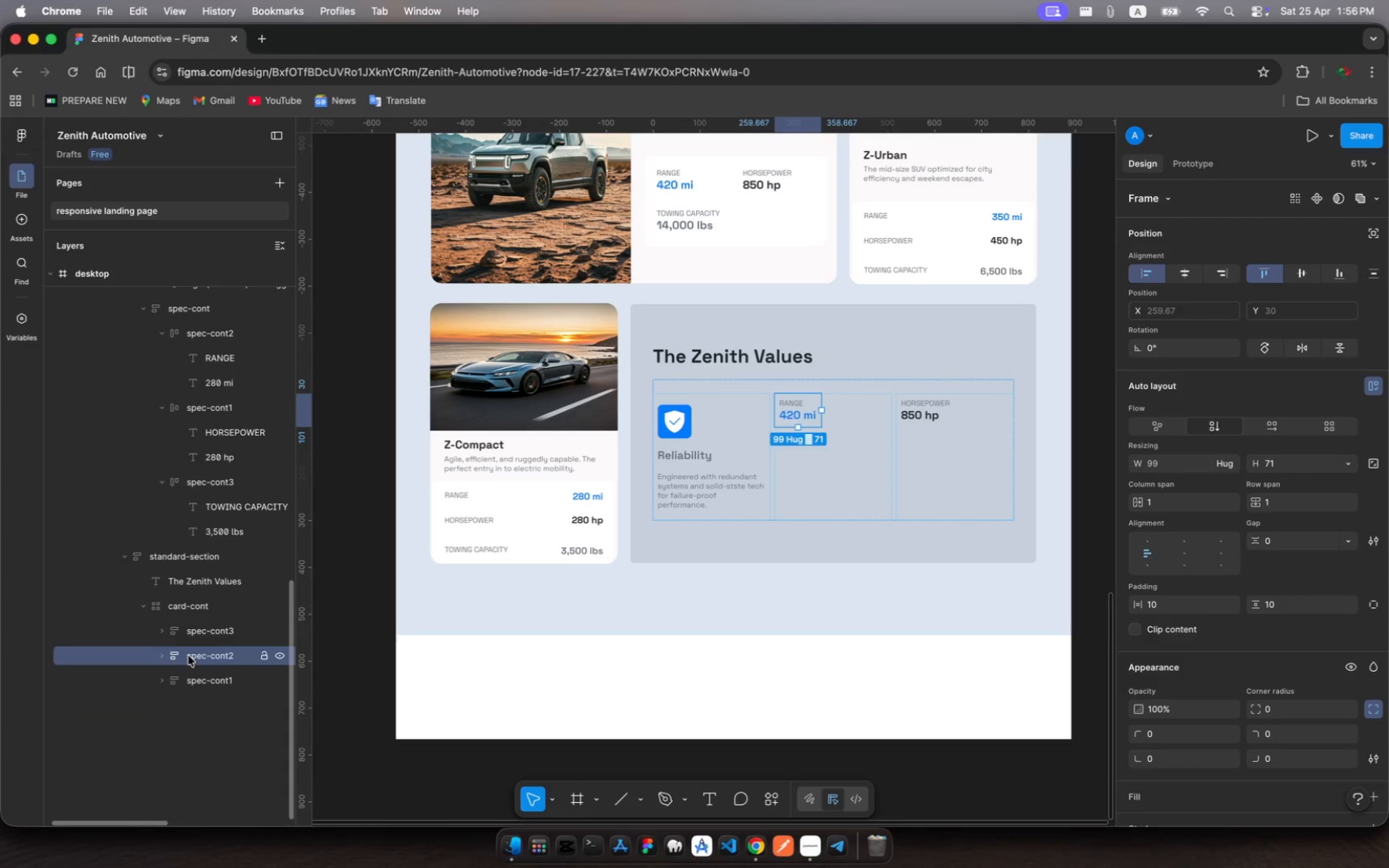 
key(Backspace)
 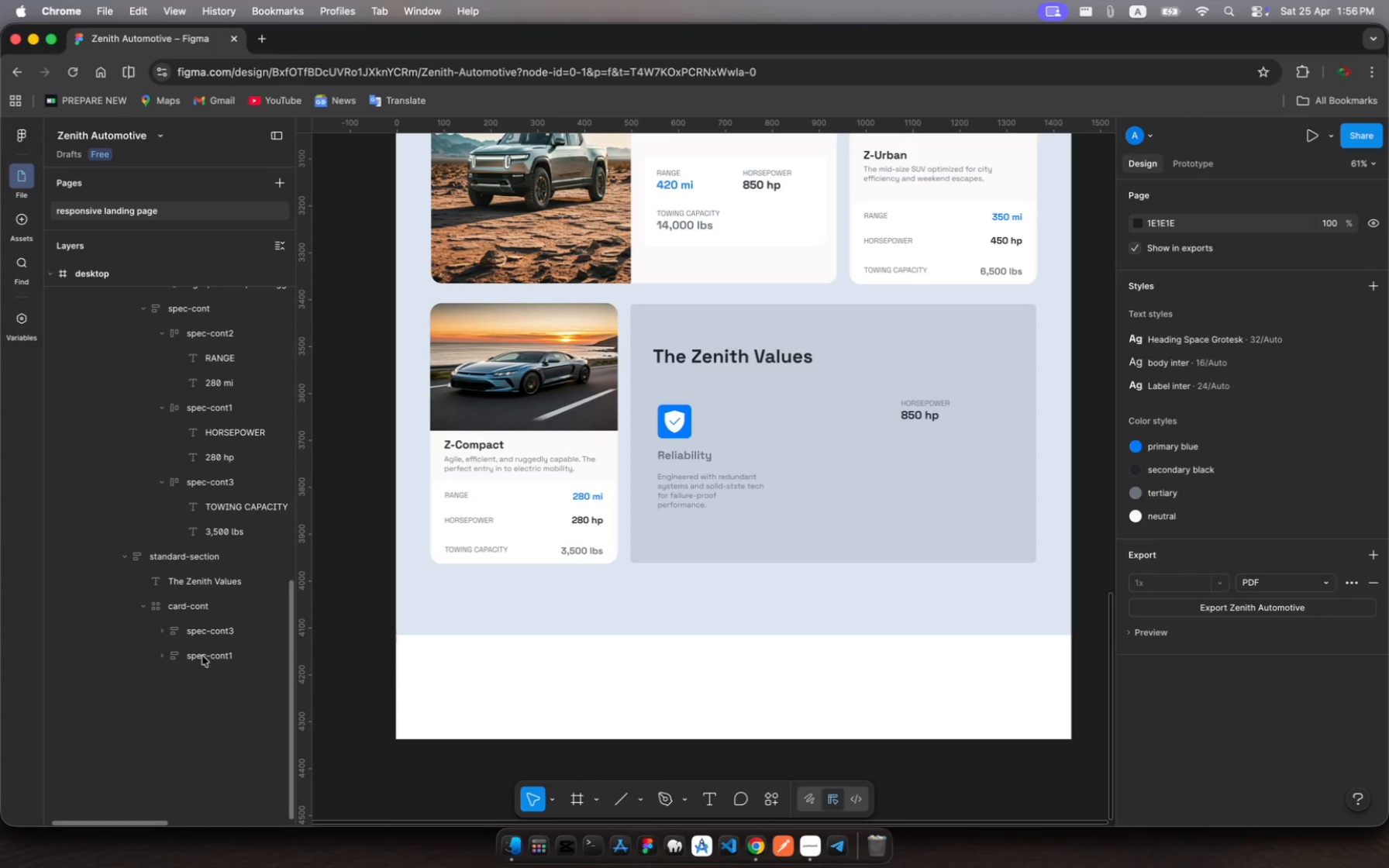 
left_click([204, 656])
 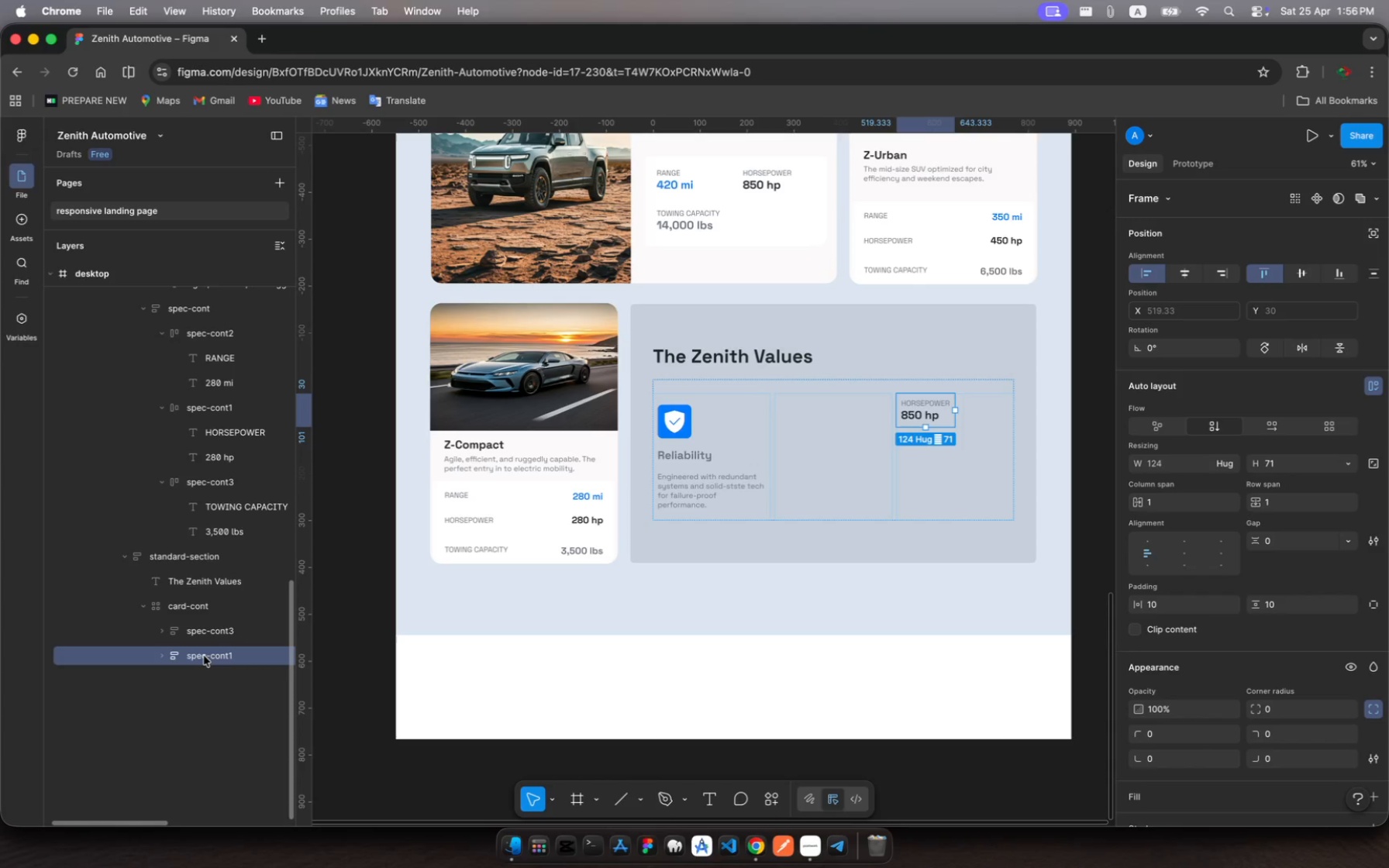 
key(Backspace)
 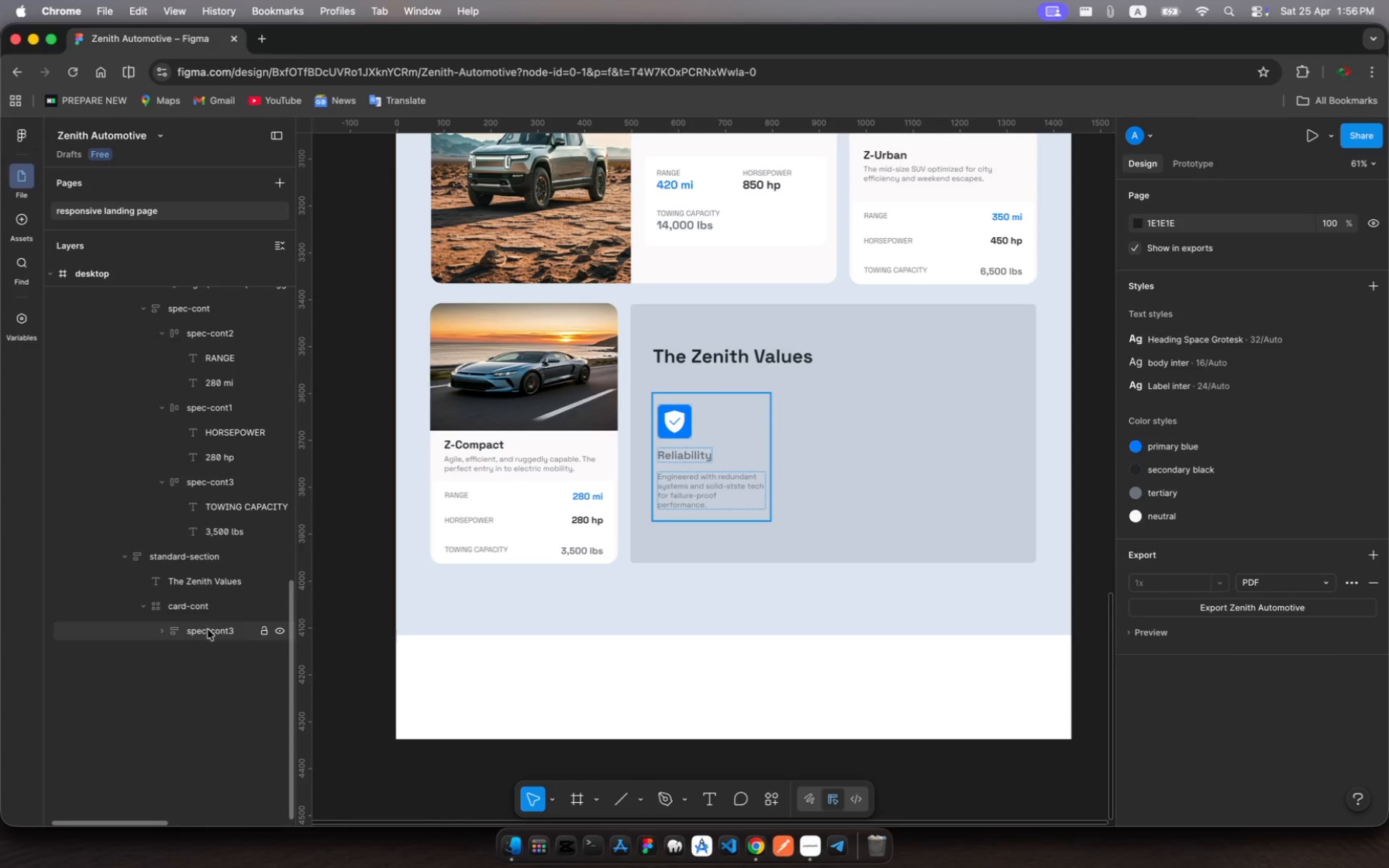 
left_click([207, 629])
 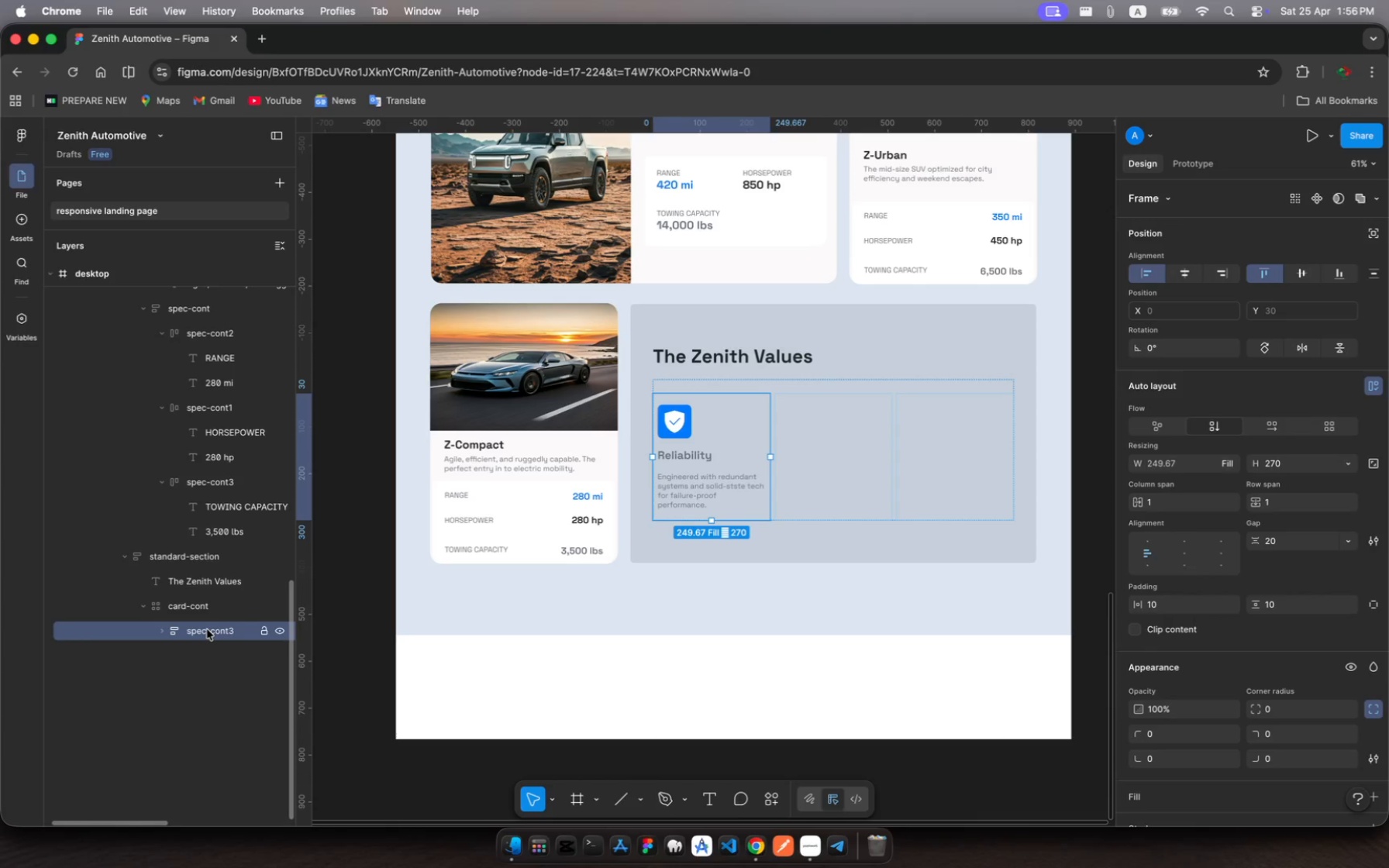 
key(Shift+R)
 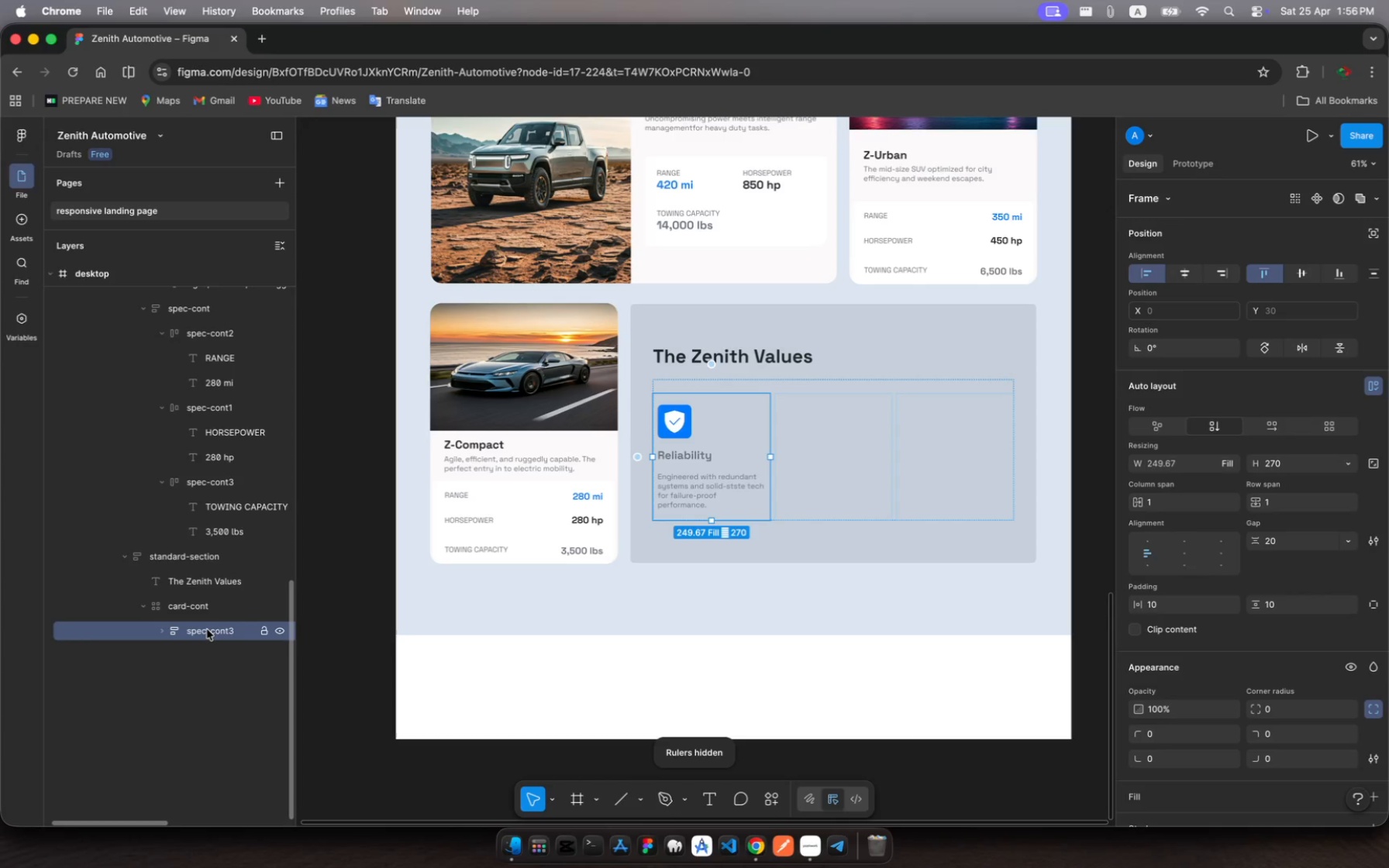 
hold_key(key=ShiftRight, duration=0.39)
 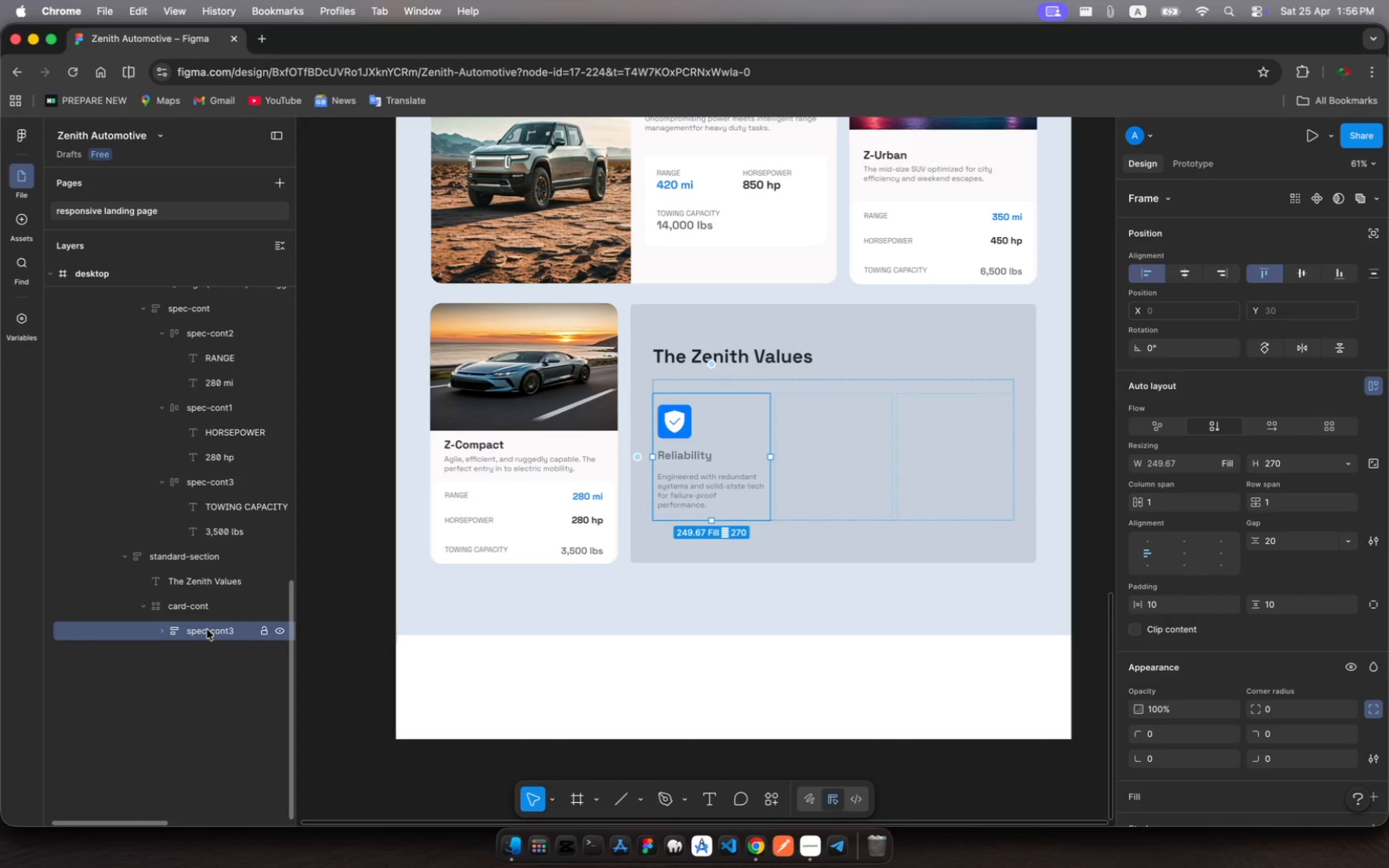 
key(Meta+R)
 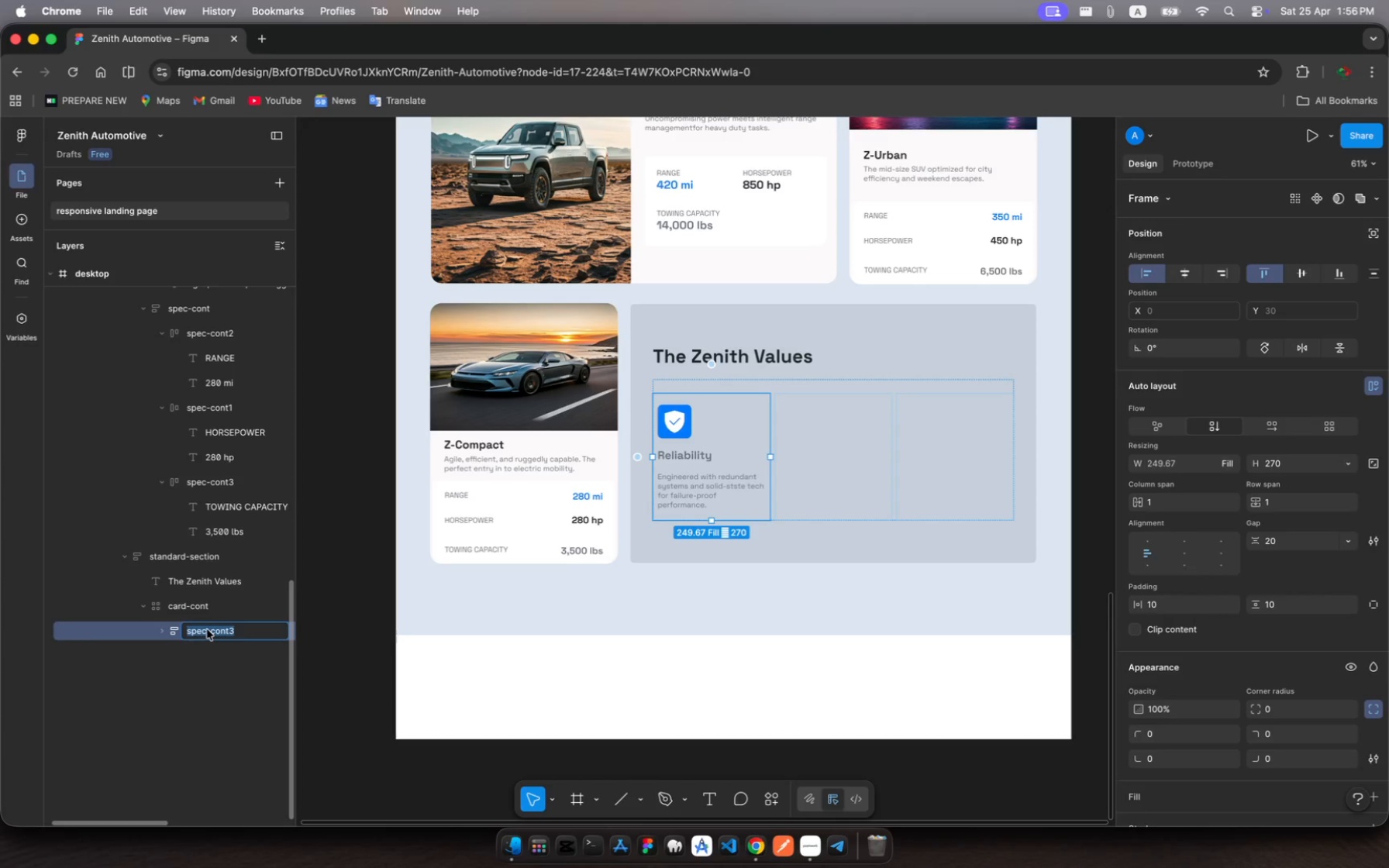 
type(card-transparent)
 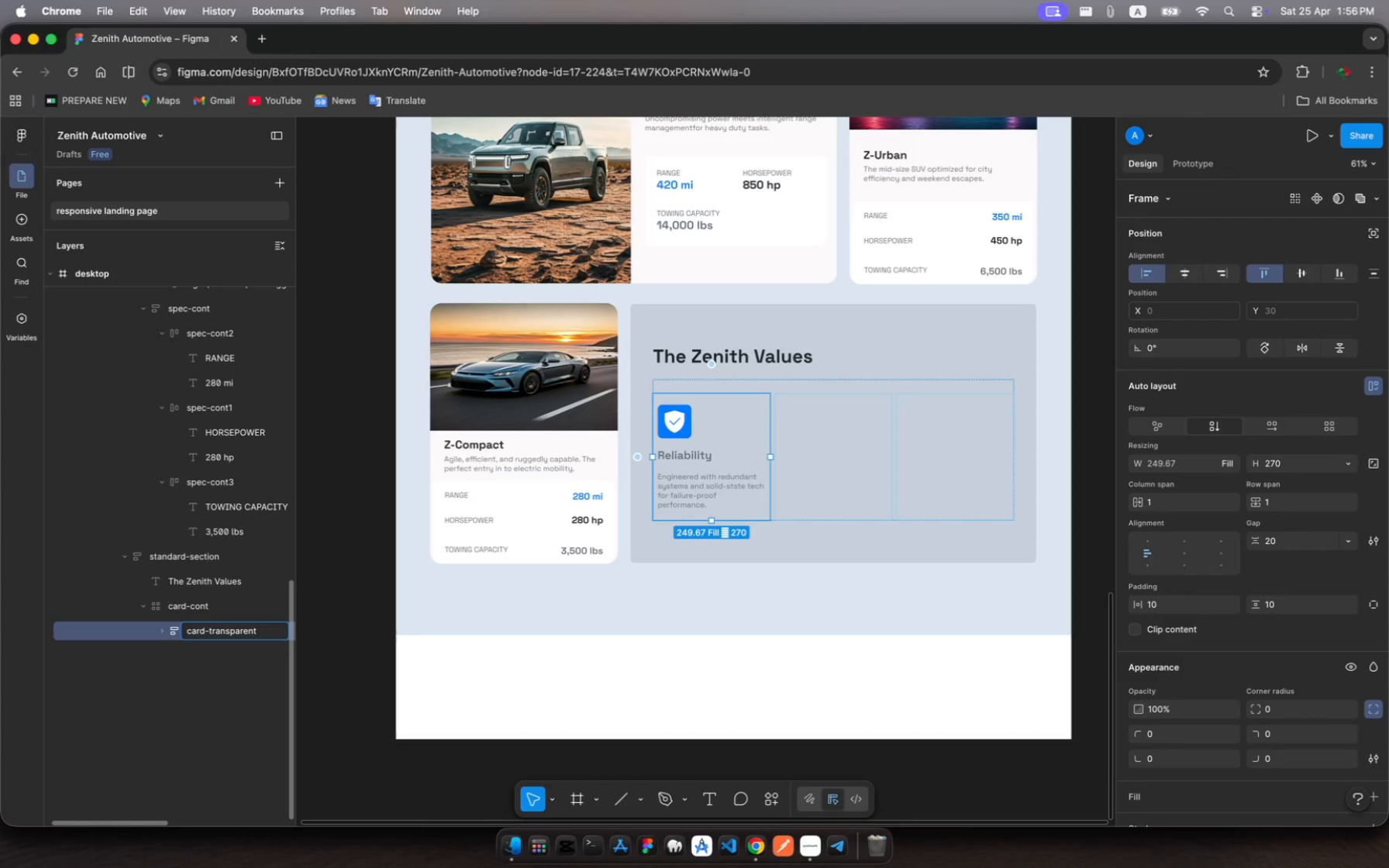 
key(Enter)
 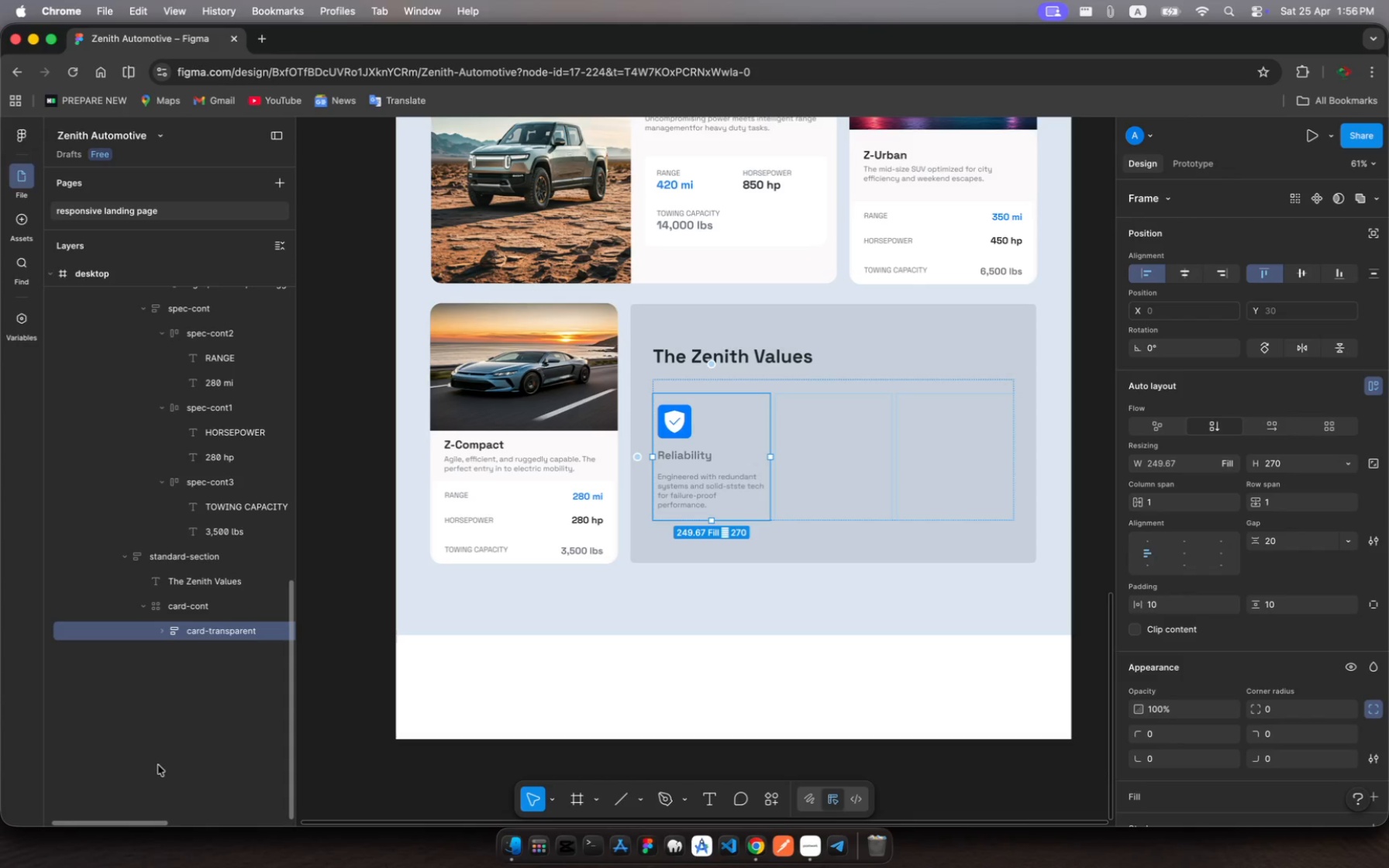 
key(Meta+C)
 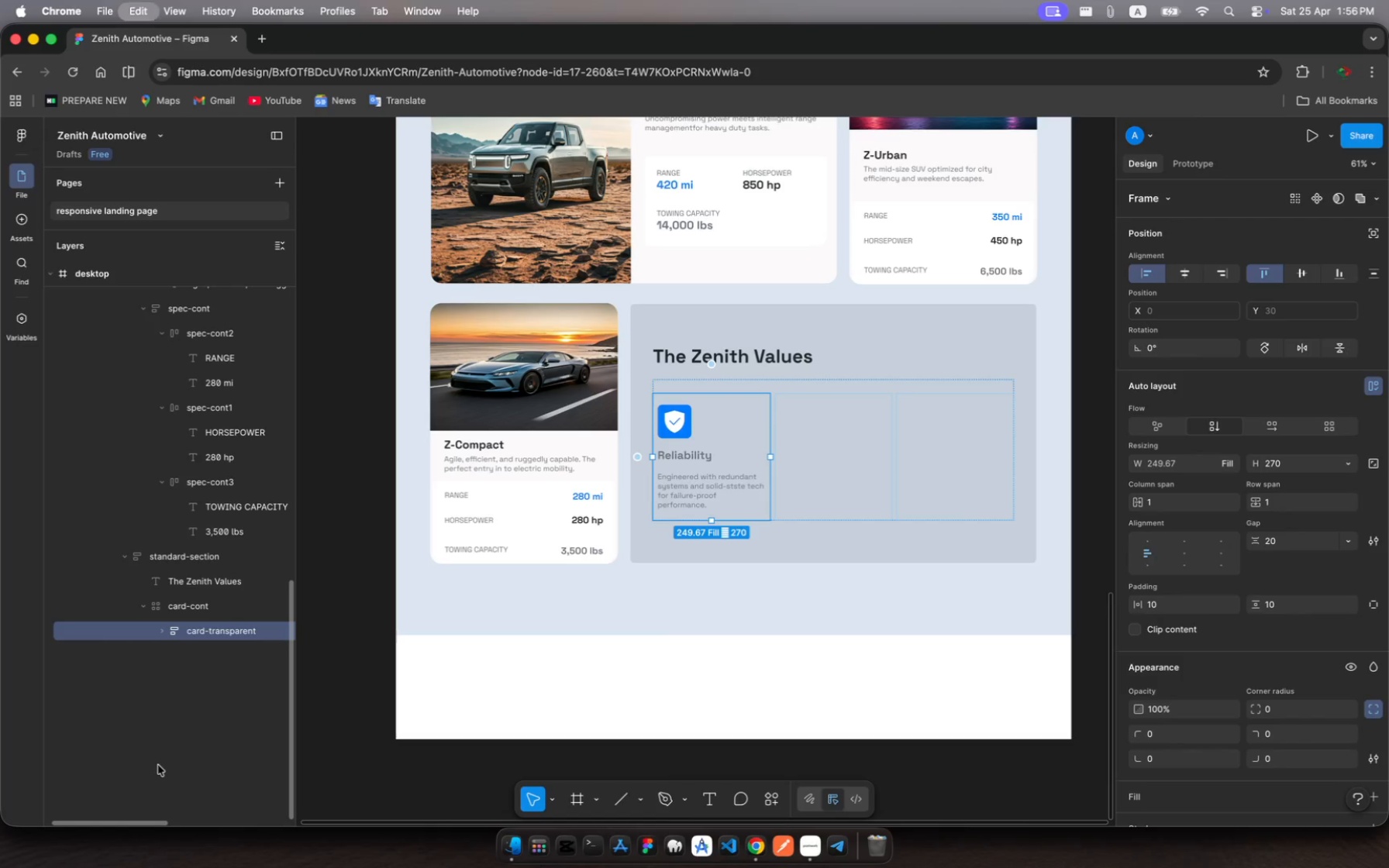 
key(Meta+V)
 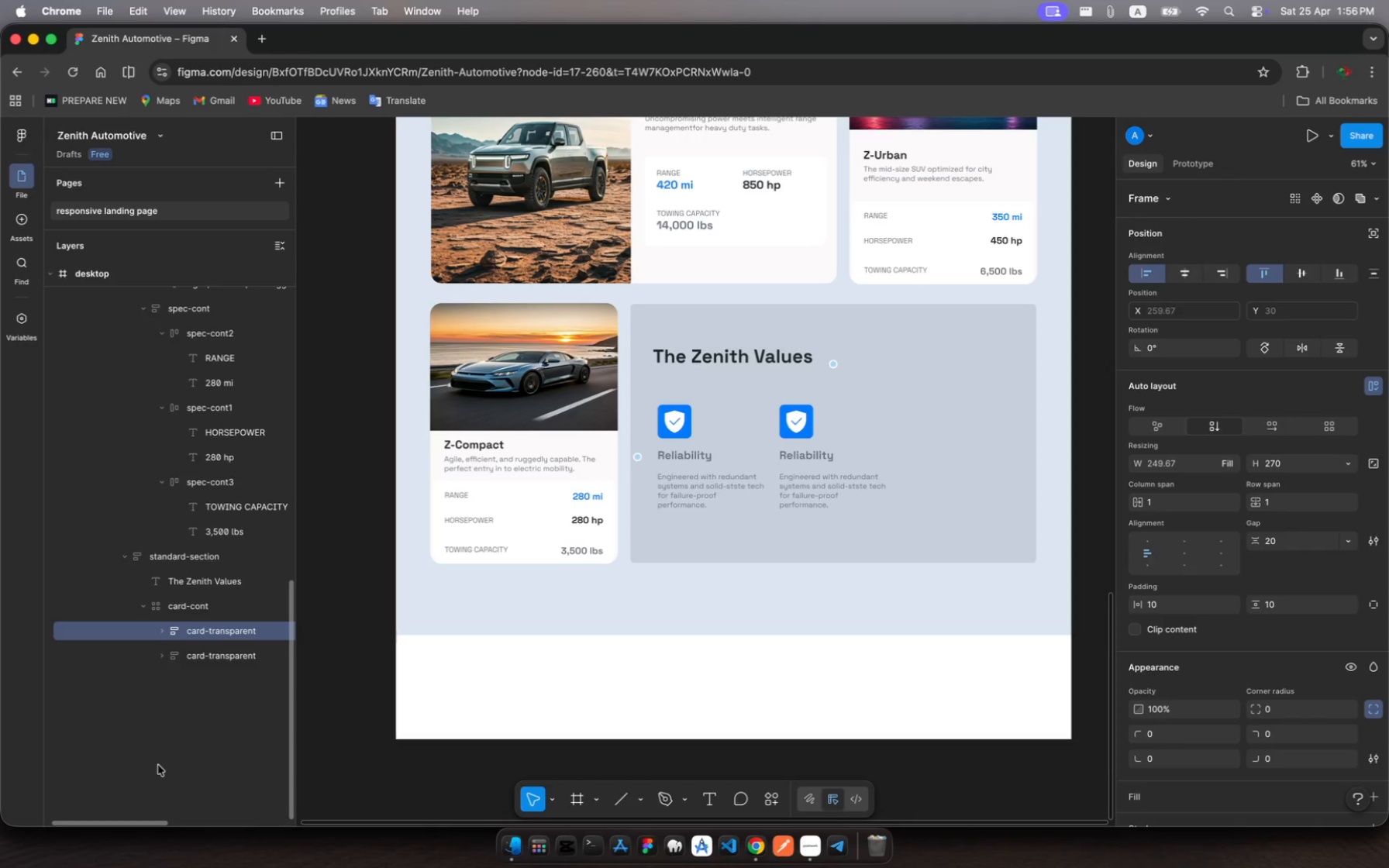 
key(Meta+V)
 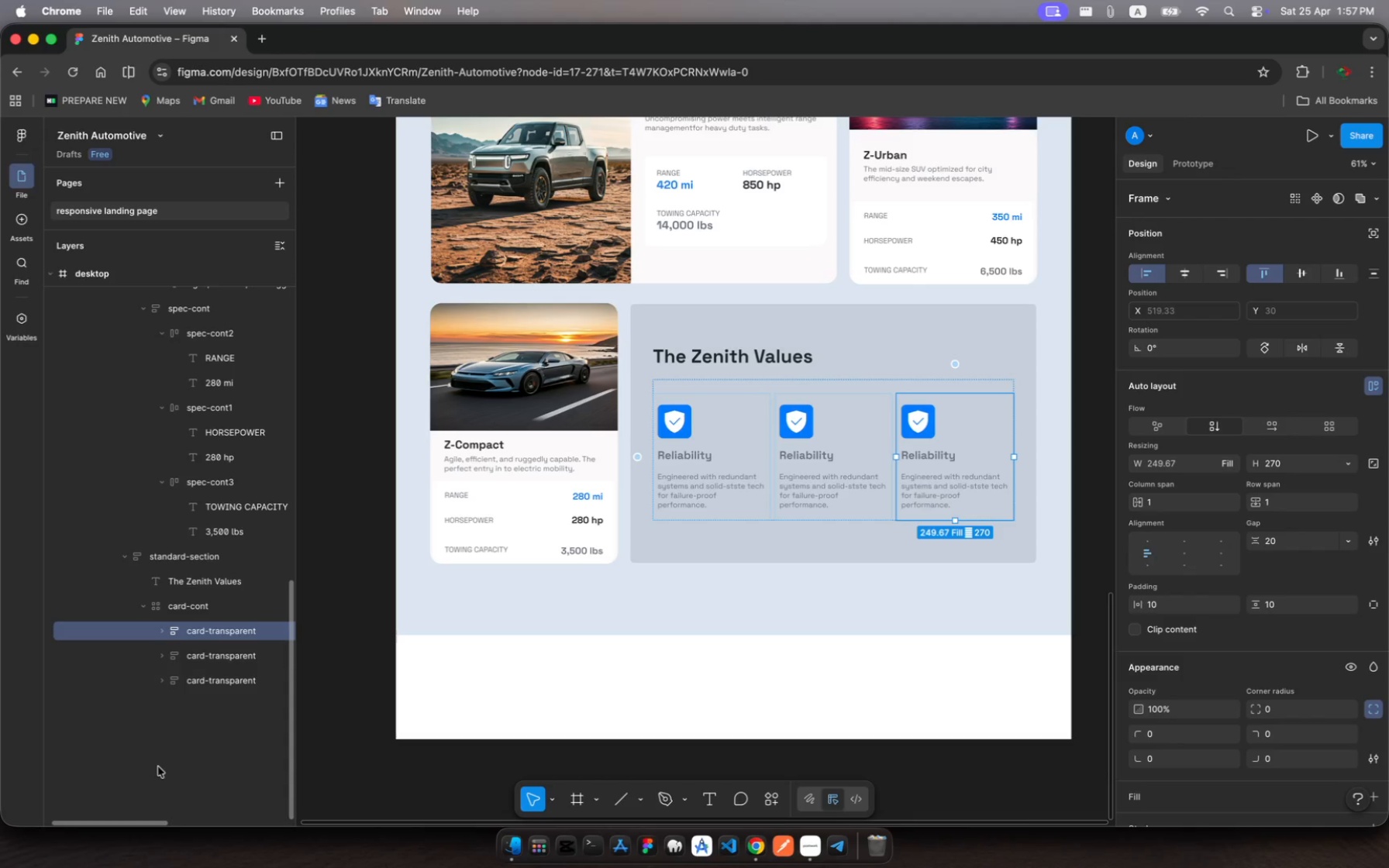 
wait(13.45)
 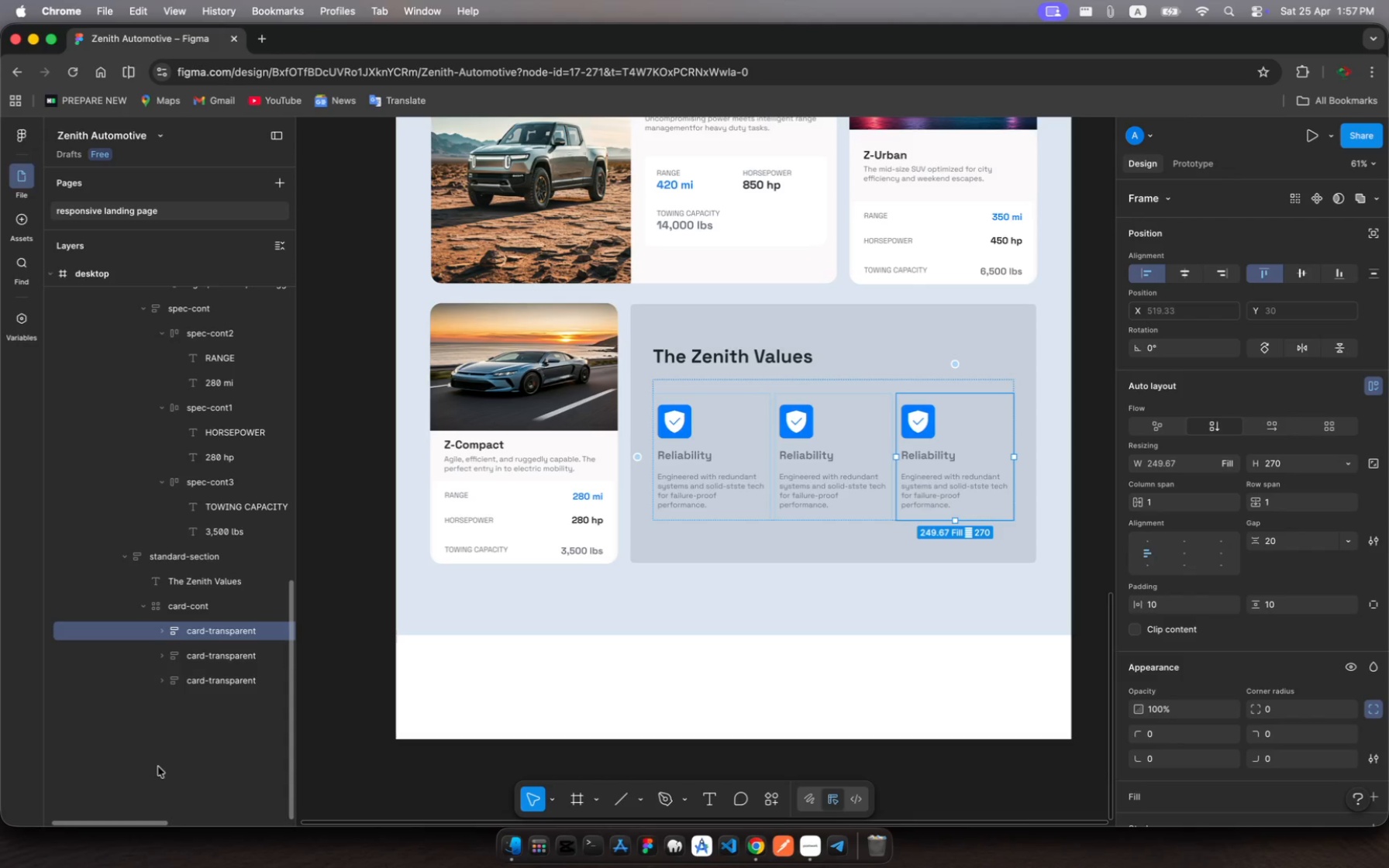 
left_click([215, 660])
 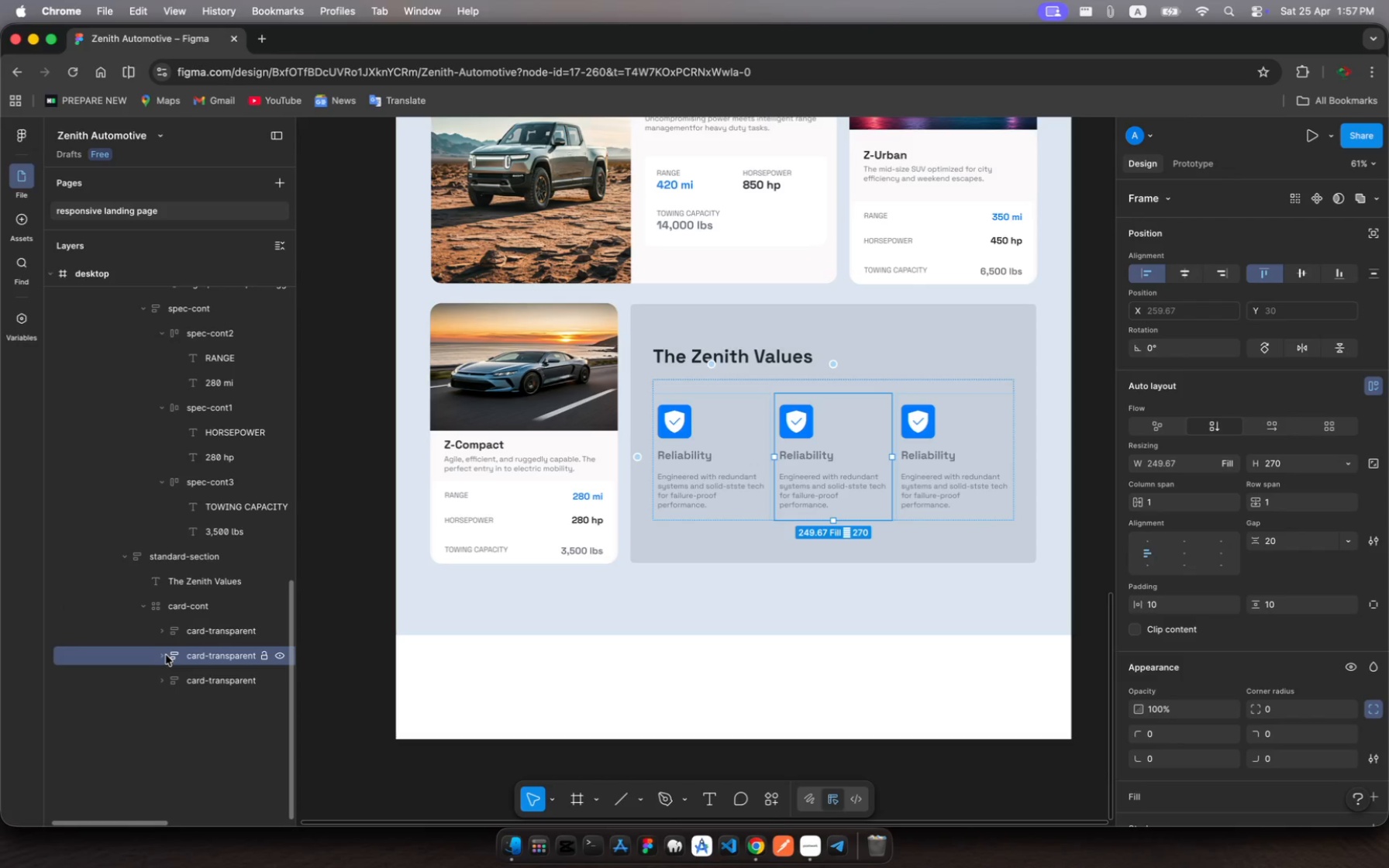 
left_click([166, 655])
 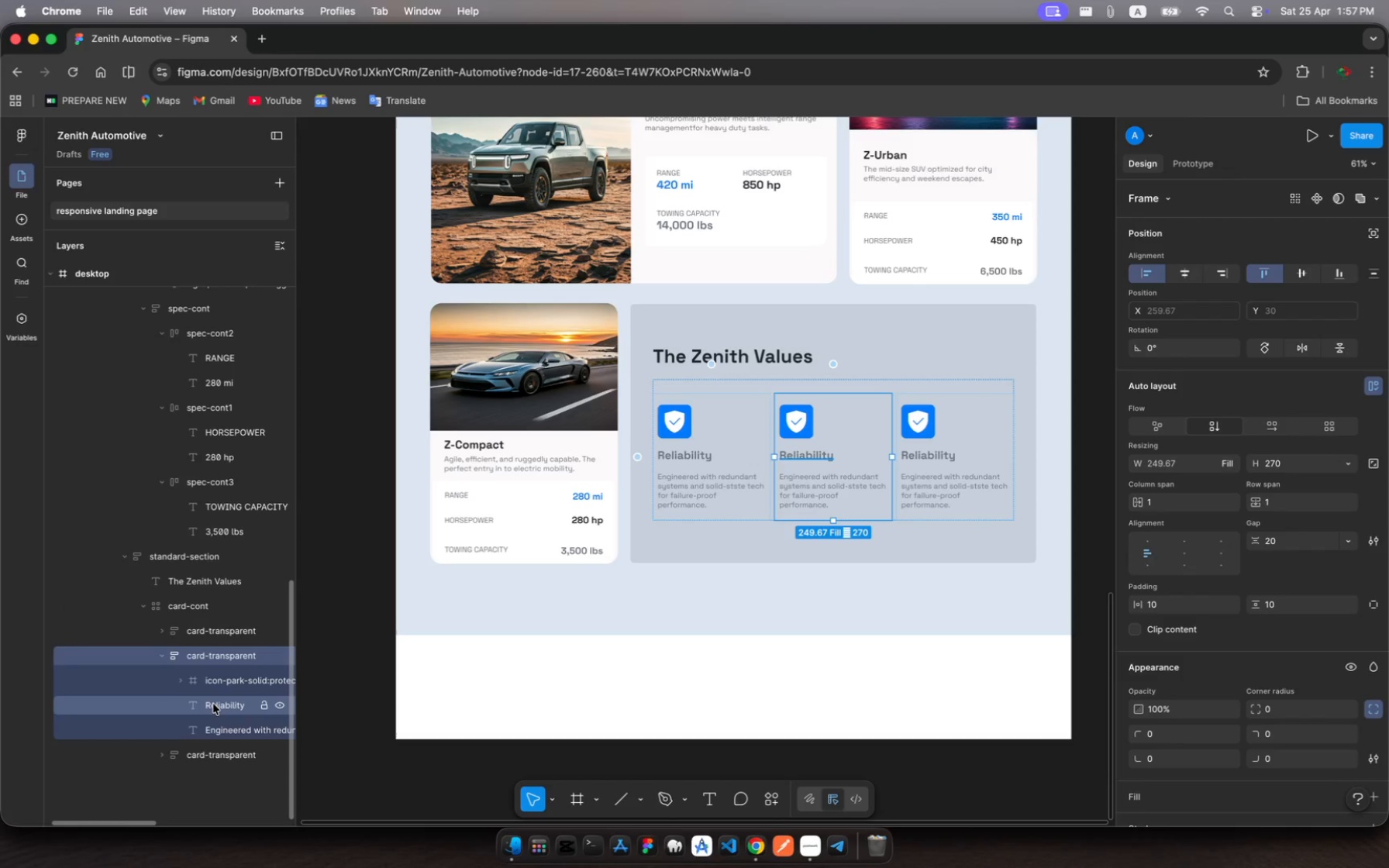 
left_click([213, 704])
 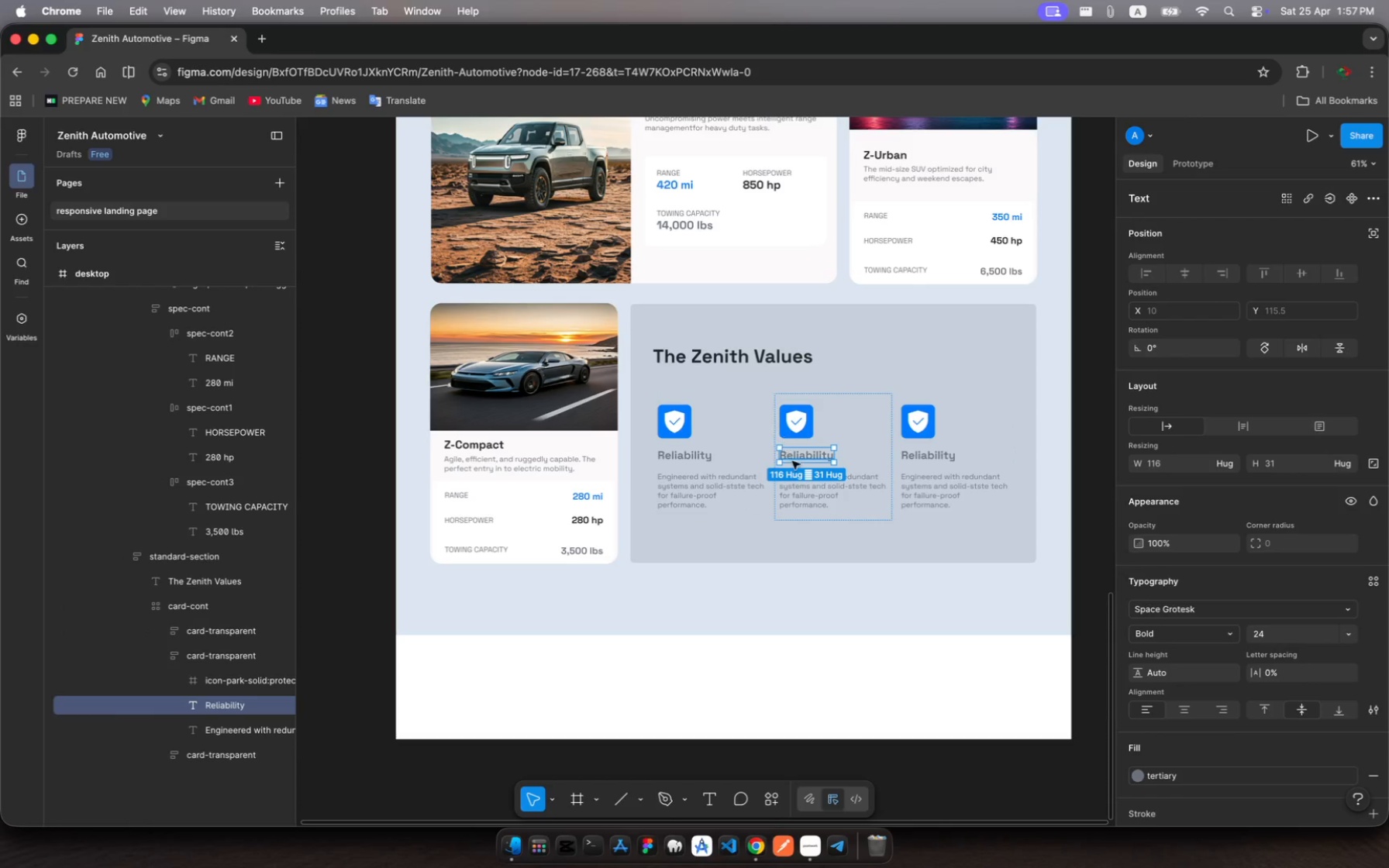 
left_click([794, 463])
 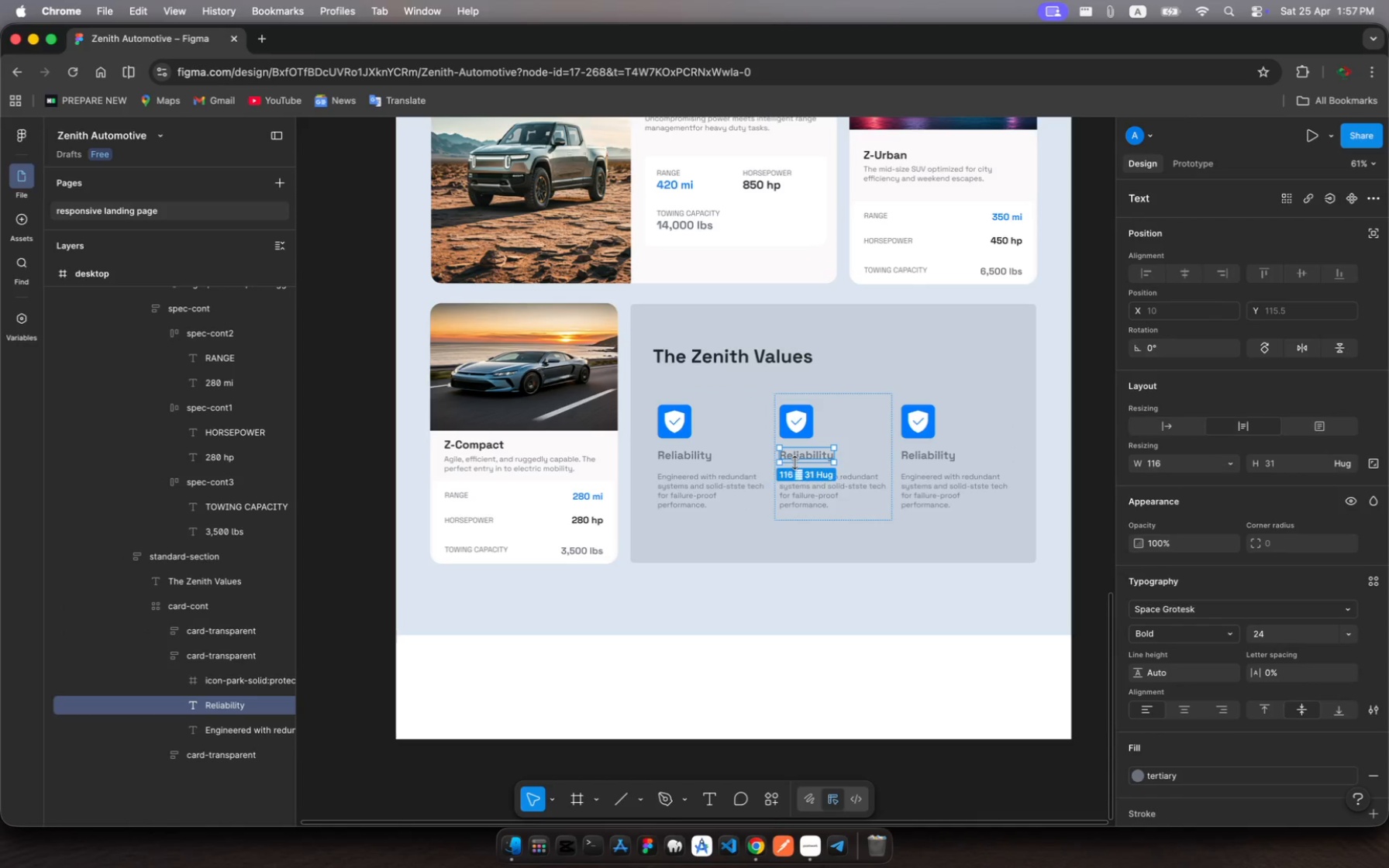 
left_click([794, 463])
 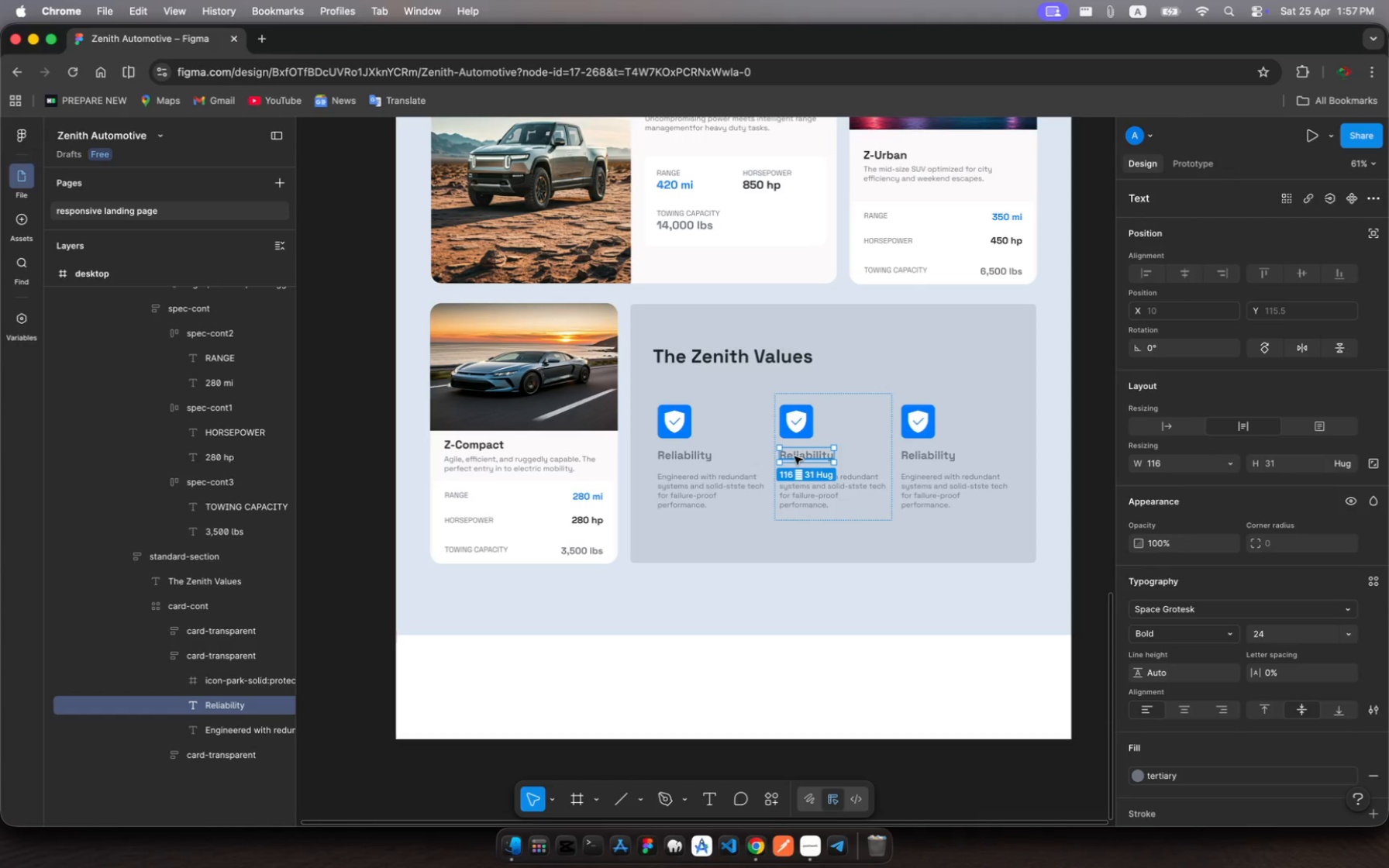 
left_click([794, 456])
 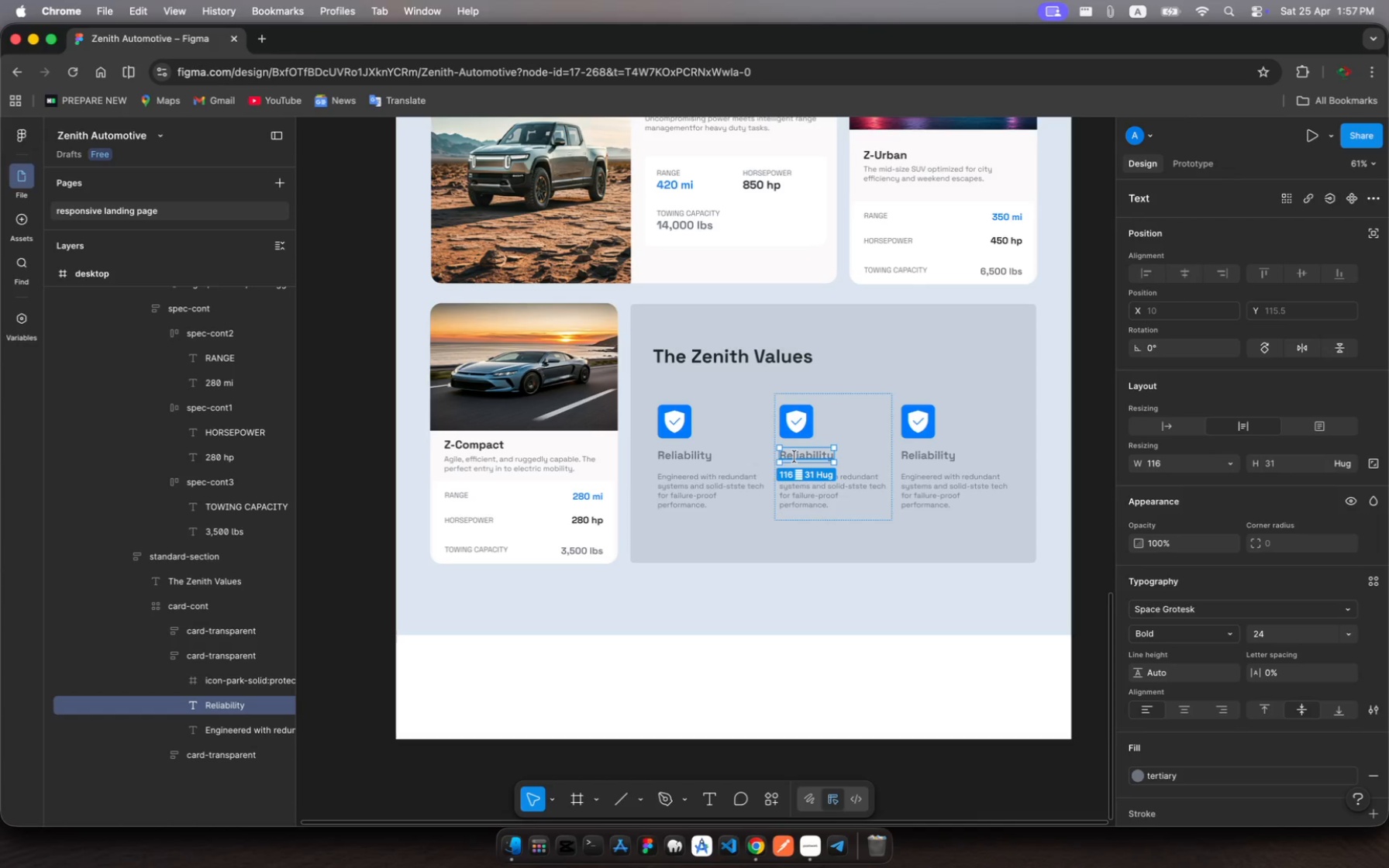 
left_click([794, 456])
 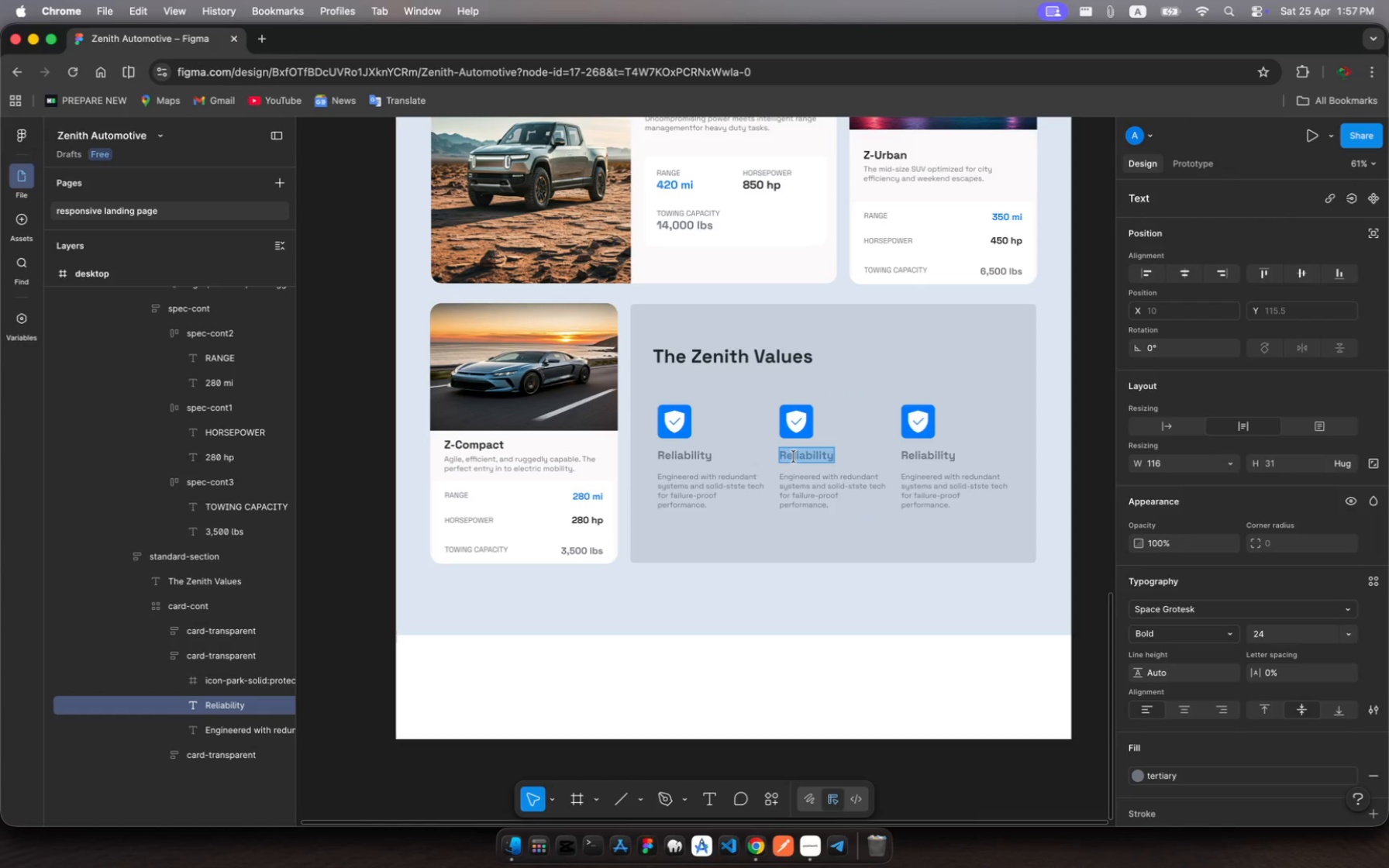 
type(Un)
 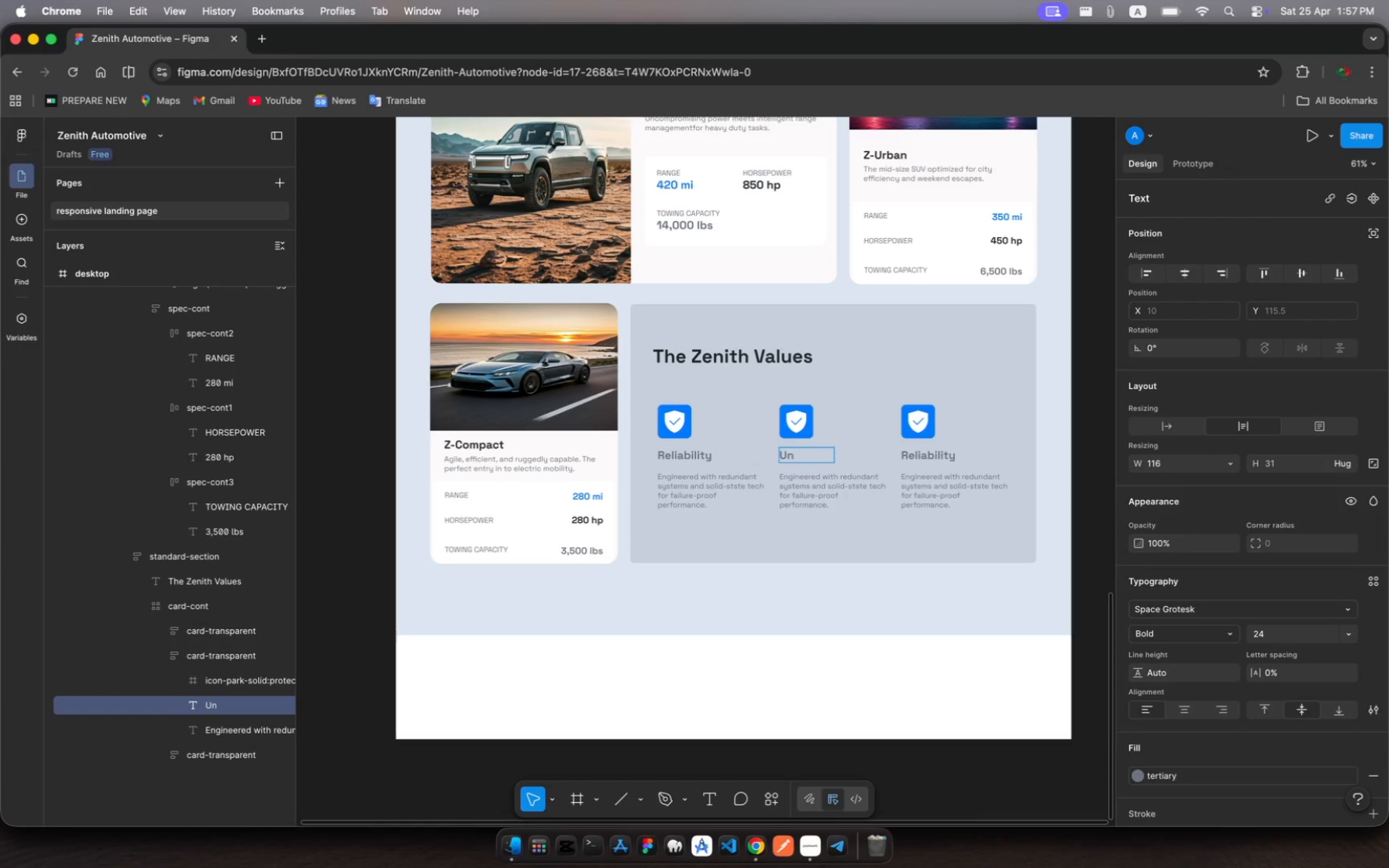 
type(compomized )
 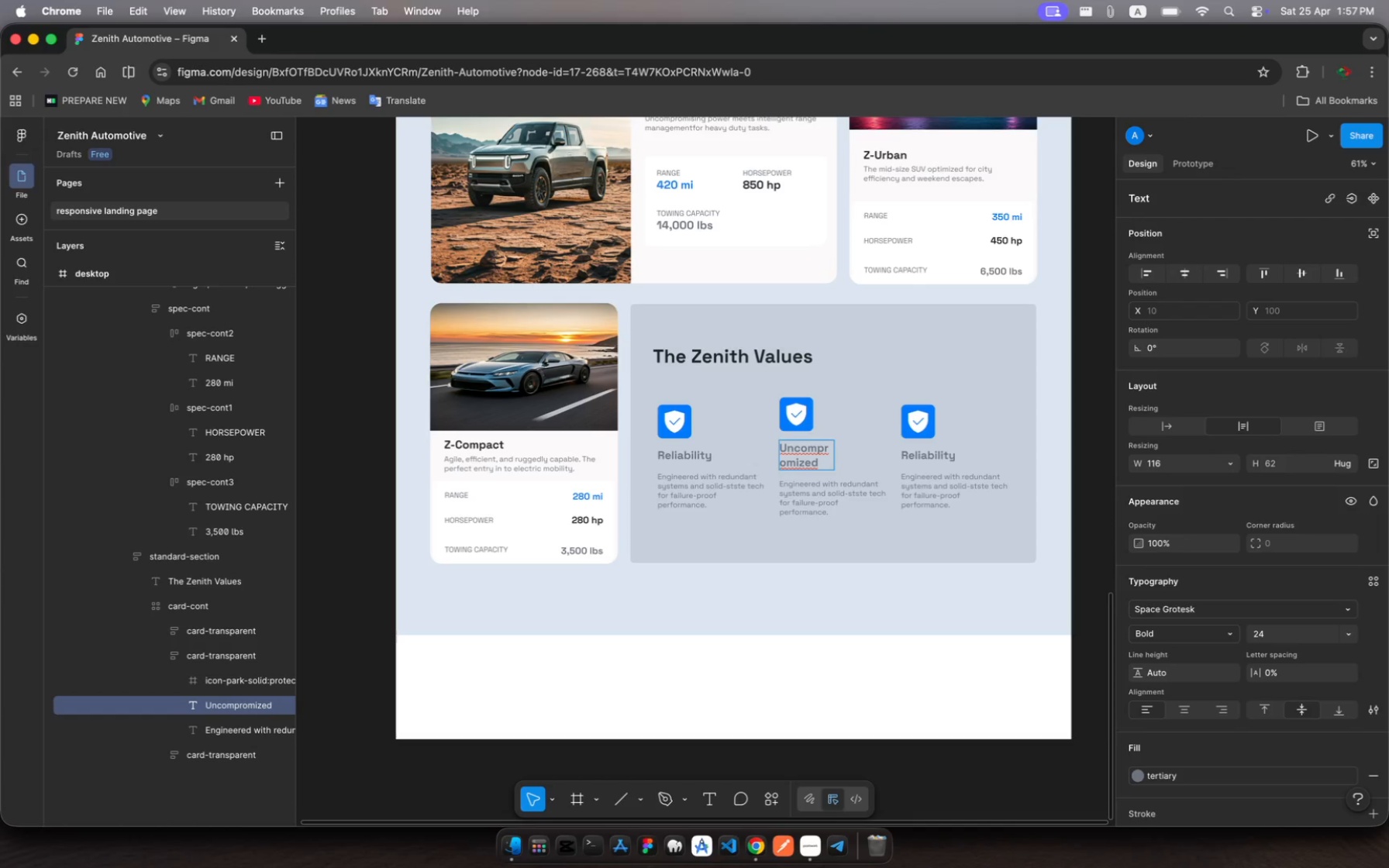 
hold_key(key=R, duration=0.32)
 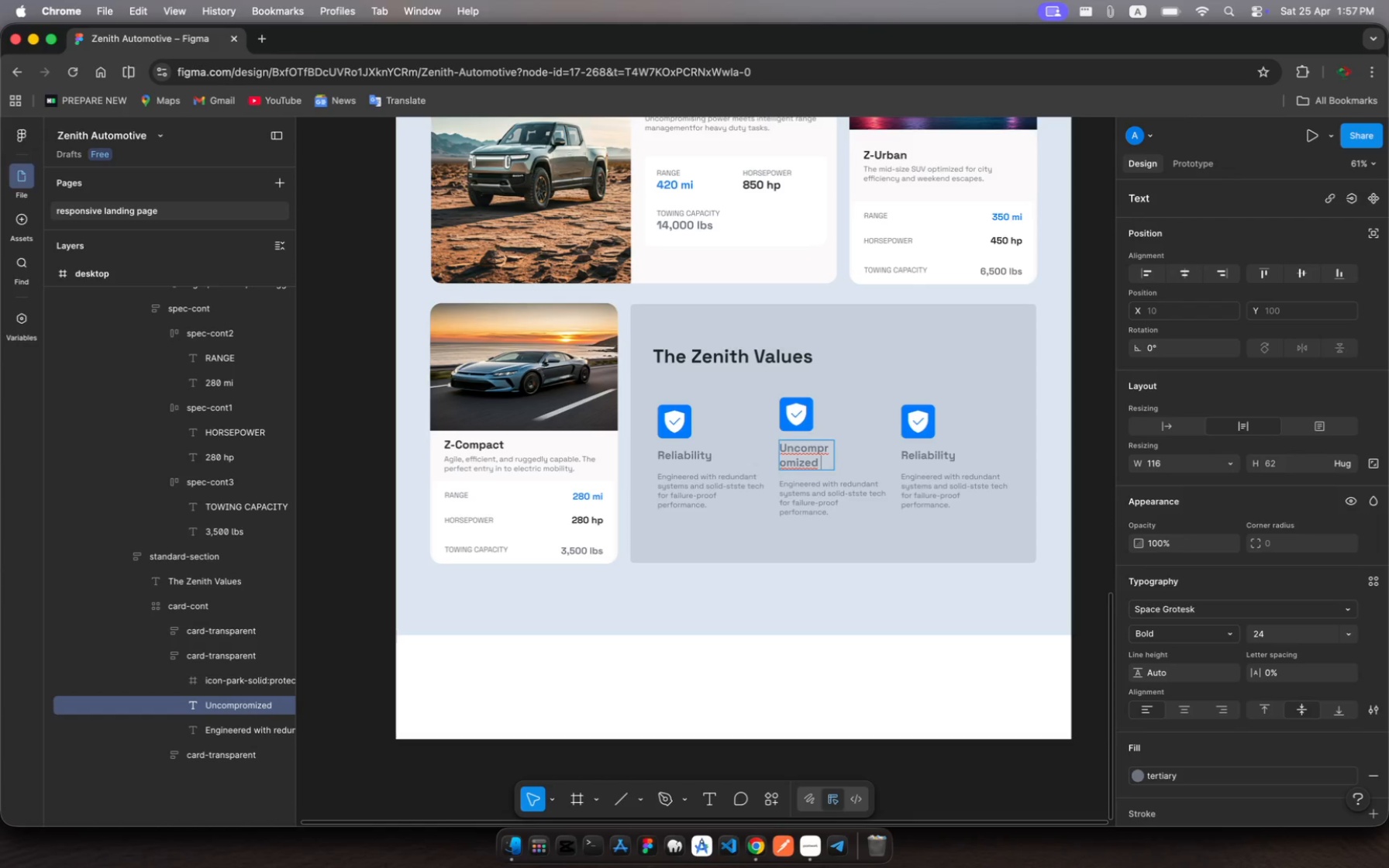 
wait(9.91)
 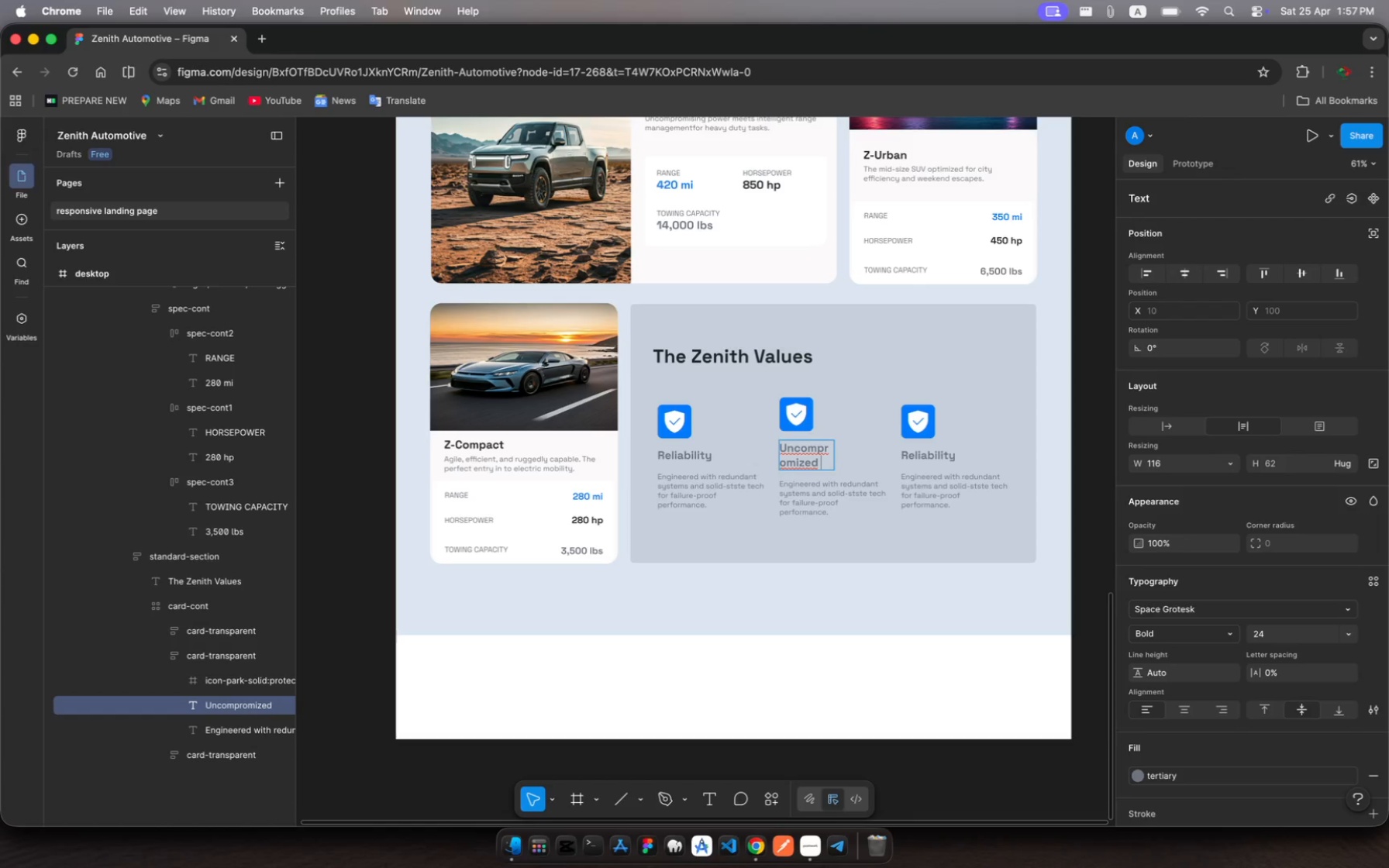 
key(Backspace)
key(Backspace)
key(Backspace)
key(Backspace)
type(sed )
 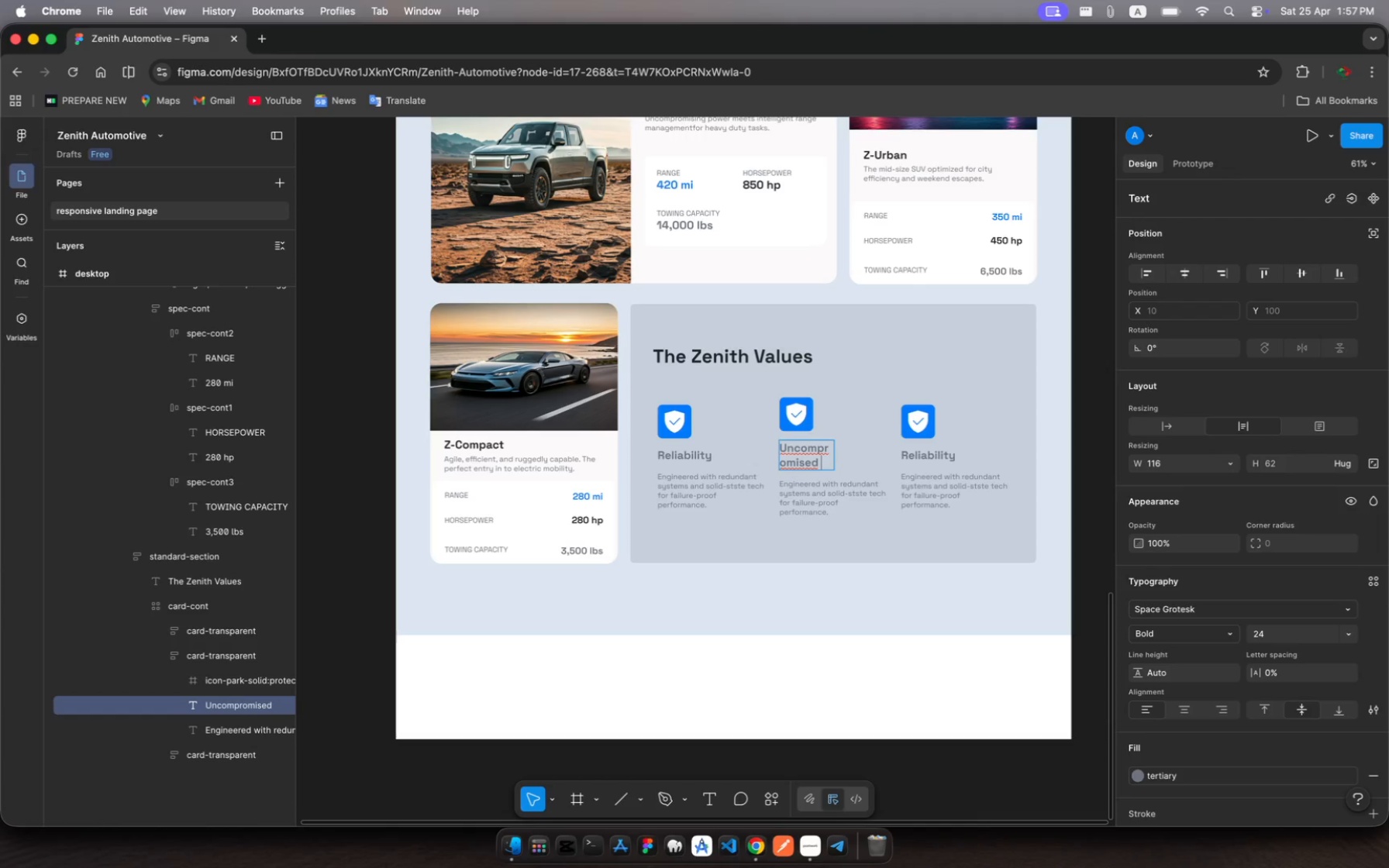 
wait(12.62)
 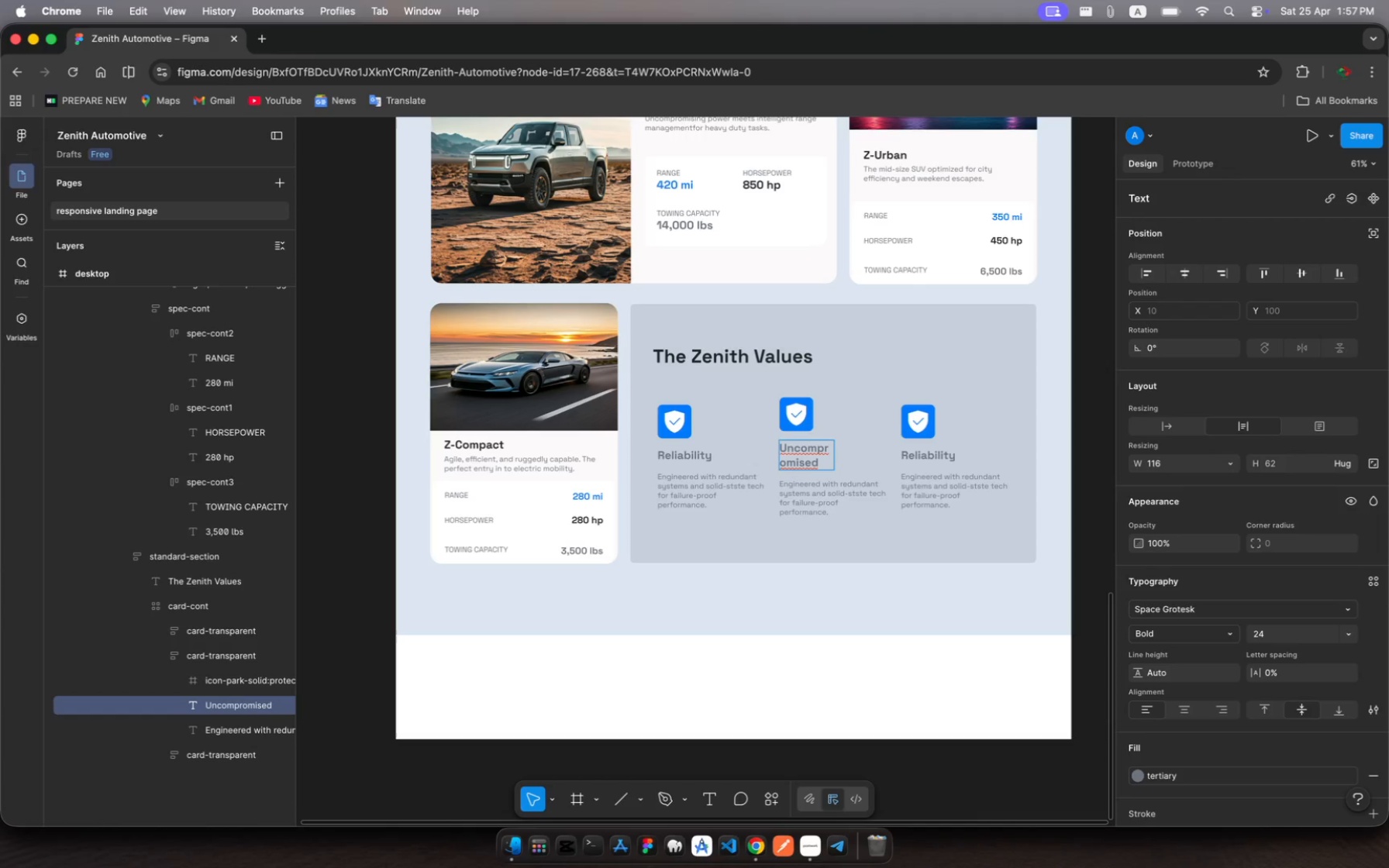 
type(Fuel Range)
key(Escape)
 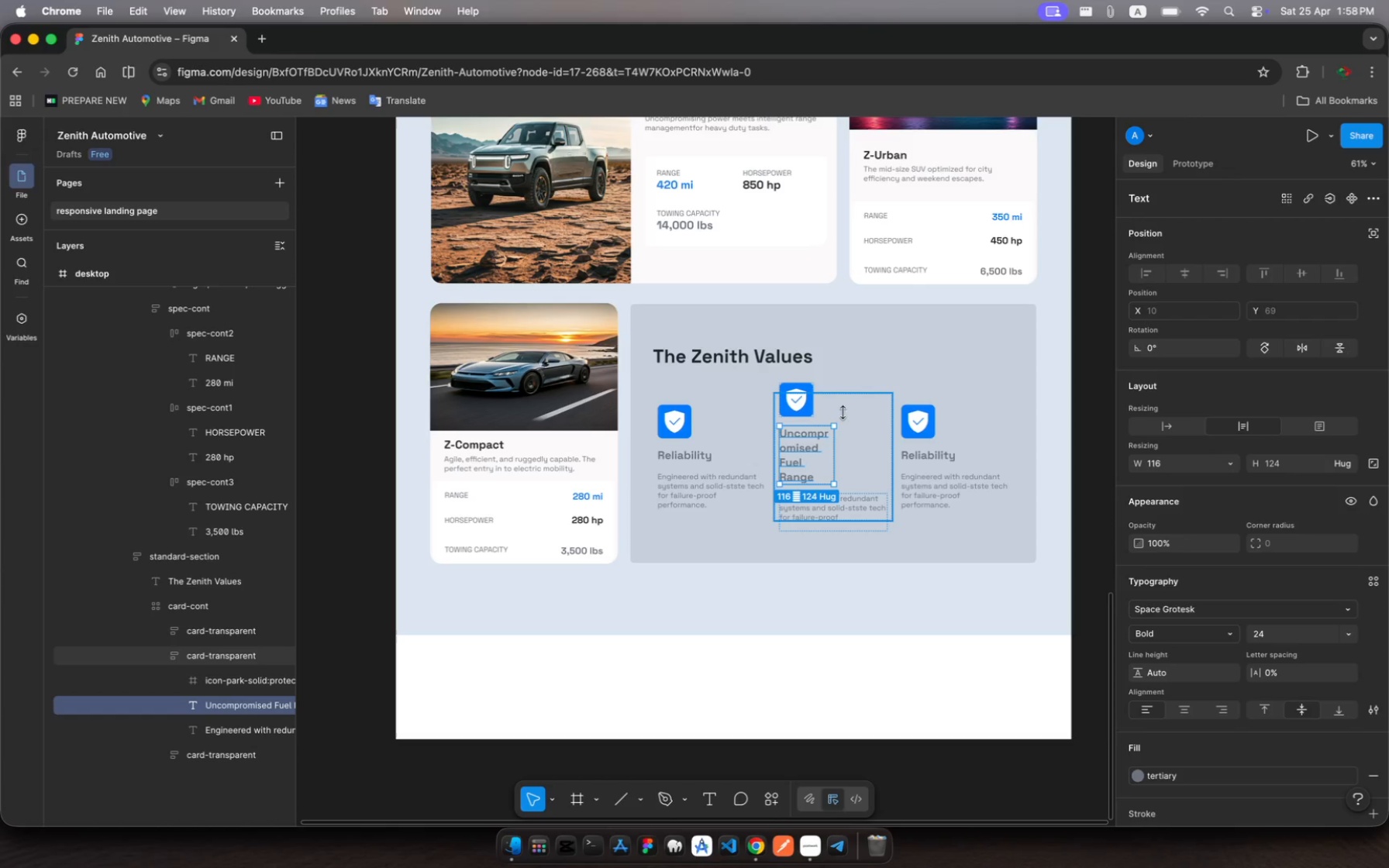 
left_click_drag(start_coordinate=[837, 440], to_coordinate=[877, 439])
 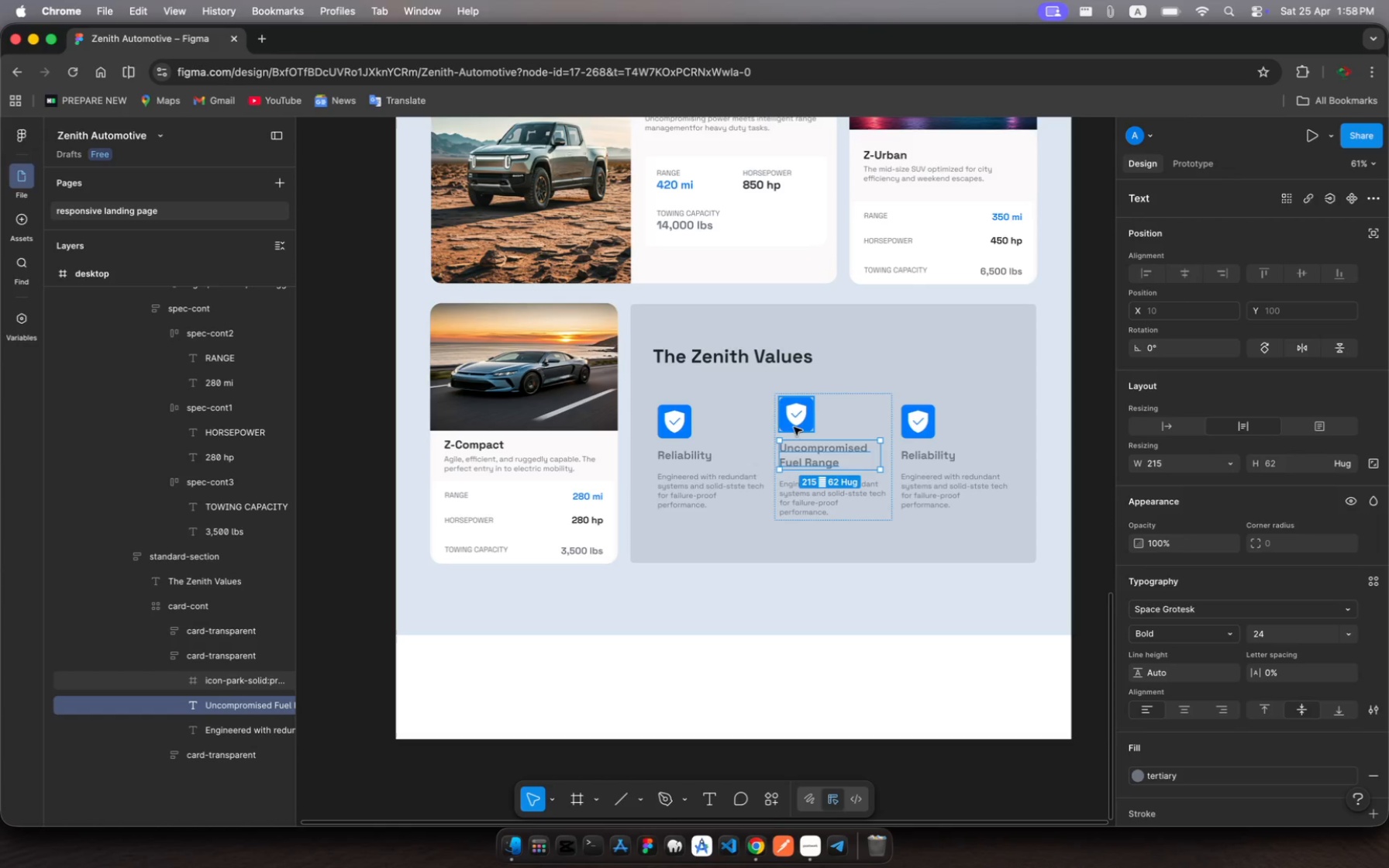 
wait(5.34)
 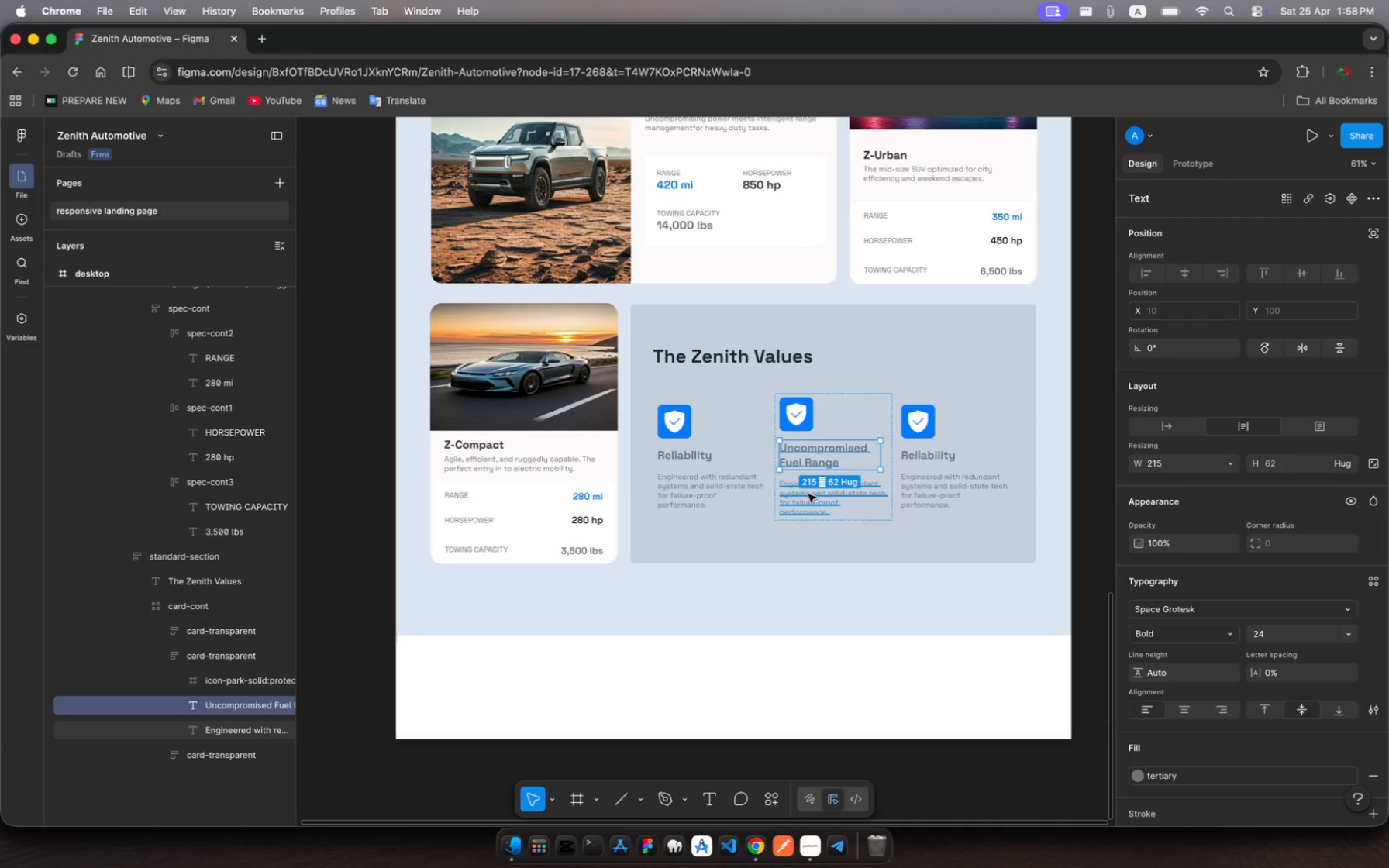 
left_click([819, 499])
 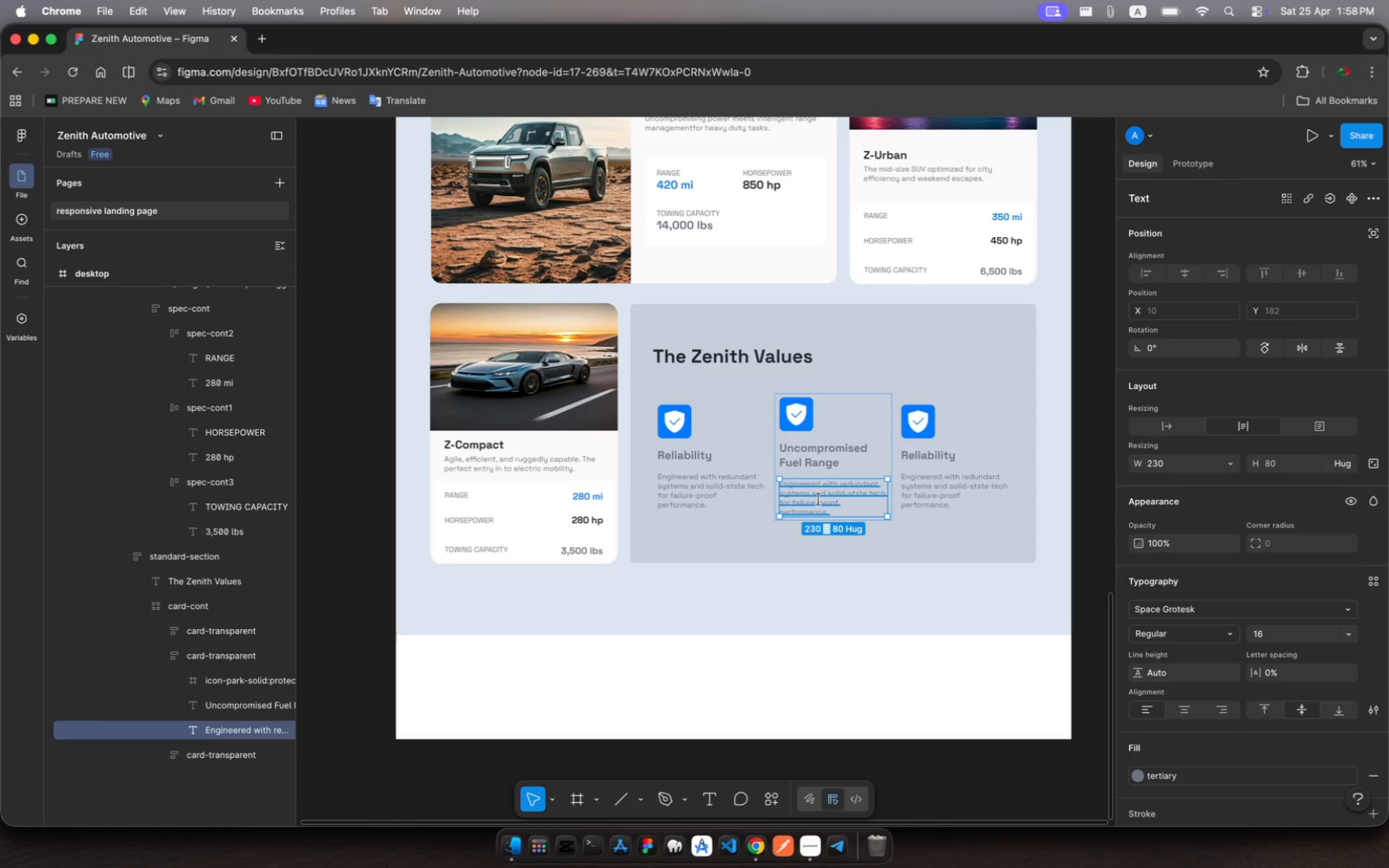 
left_click([819, 499])
 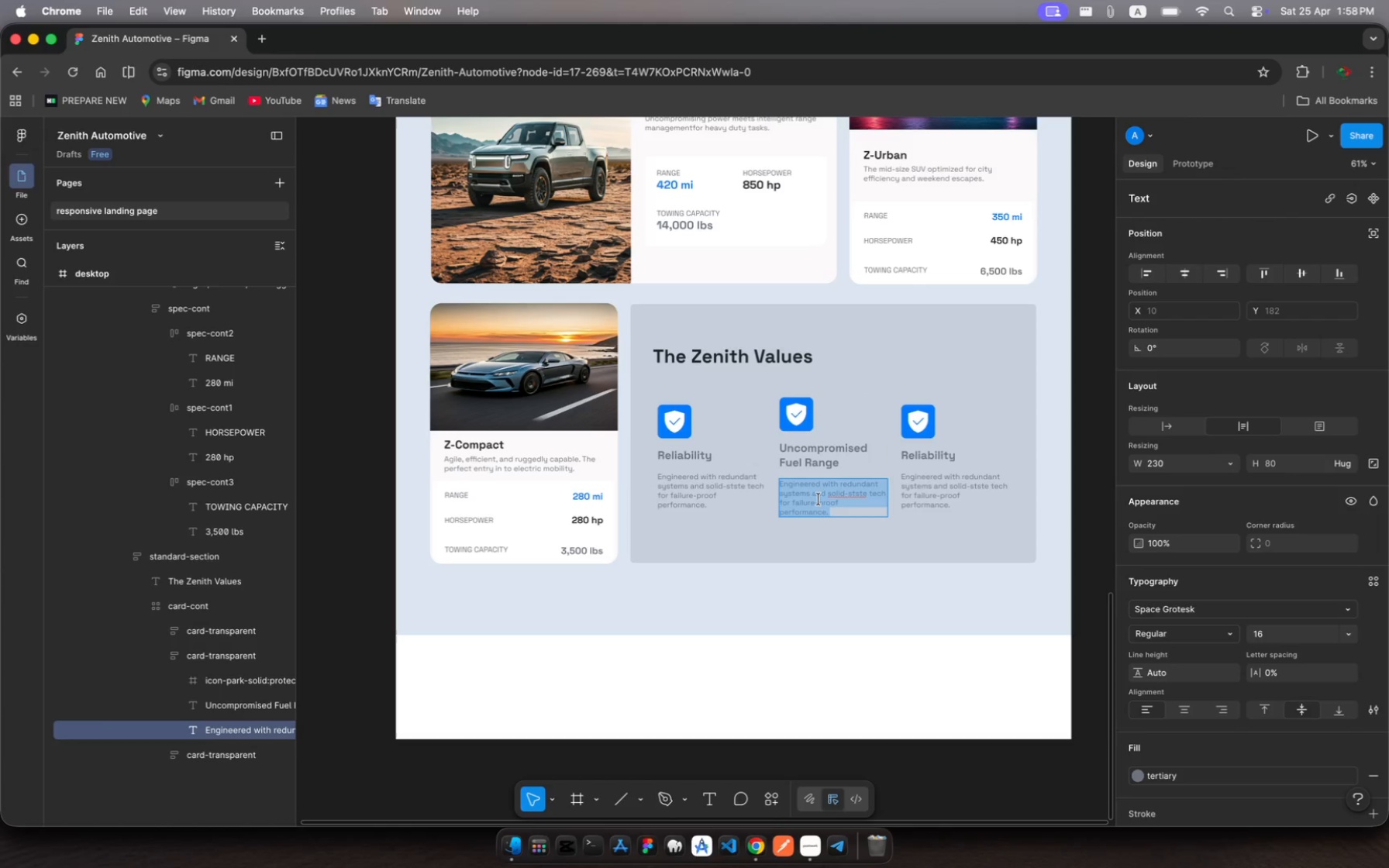 
wait(6.83)
 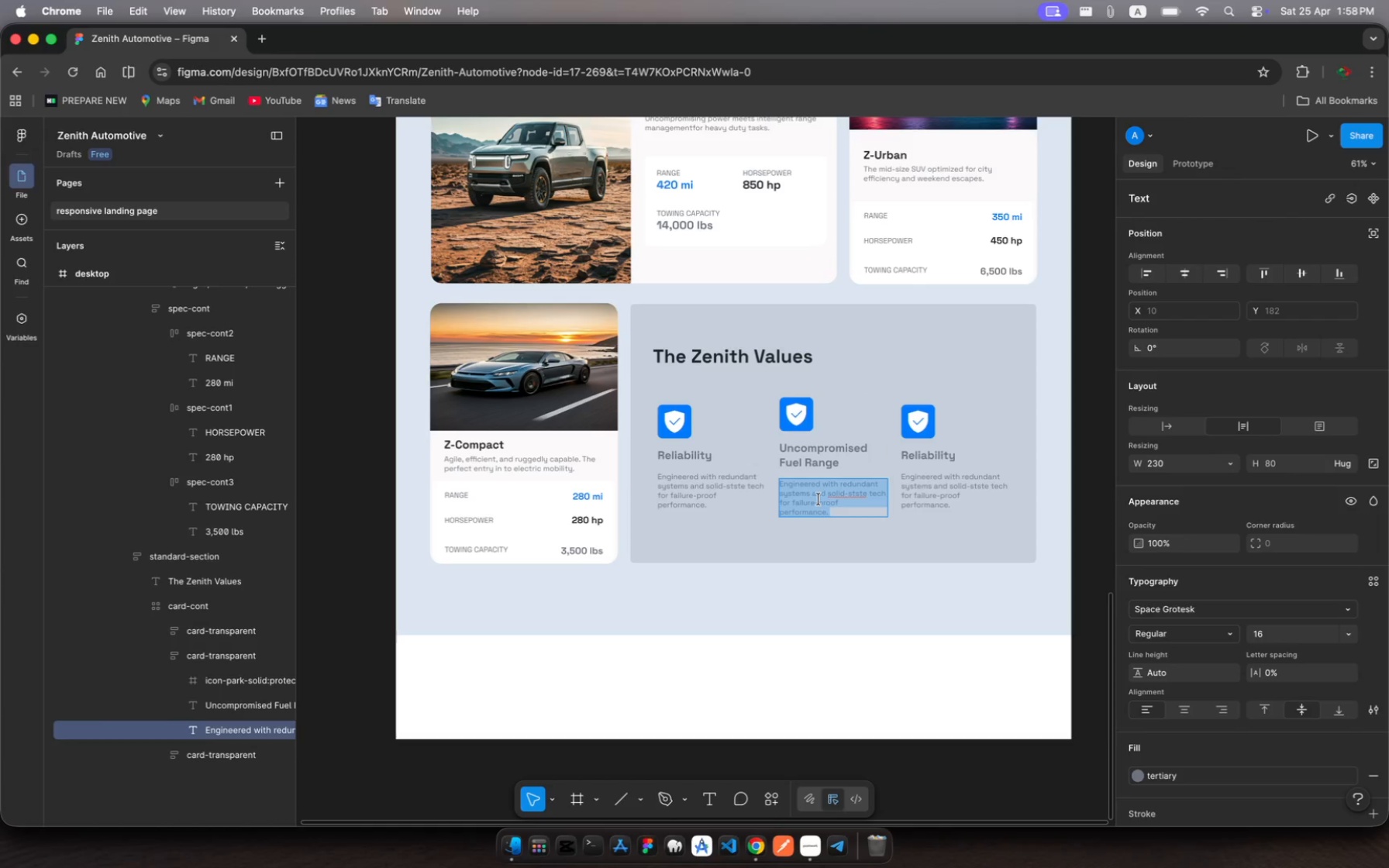 
type(Advanced)
 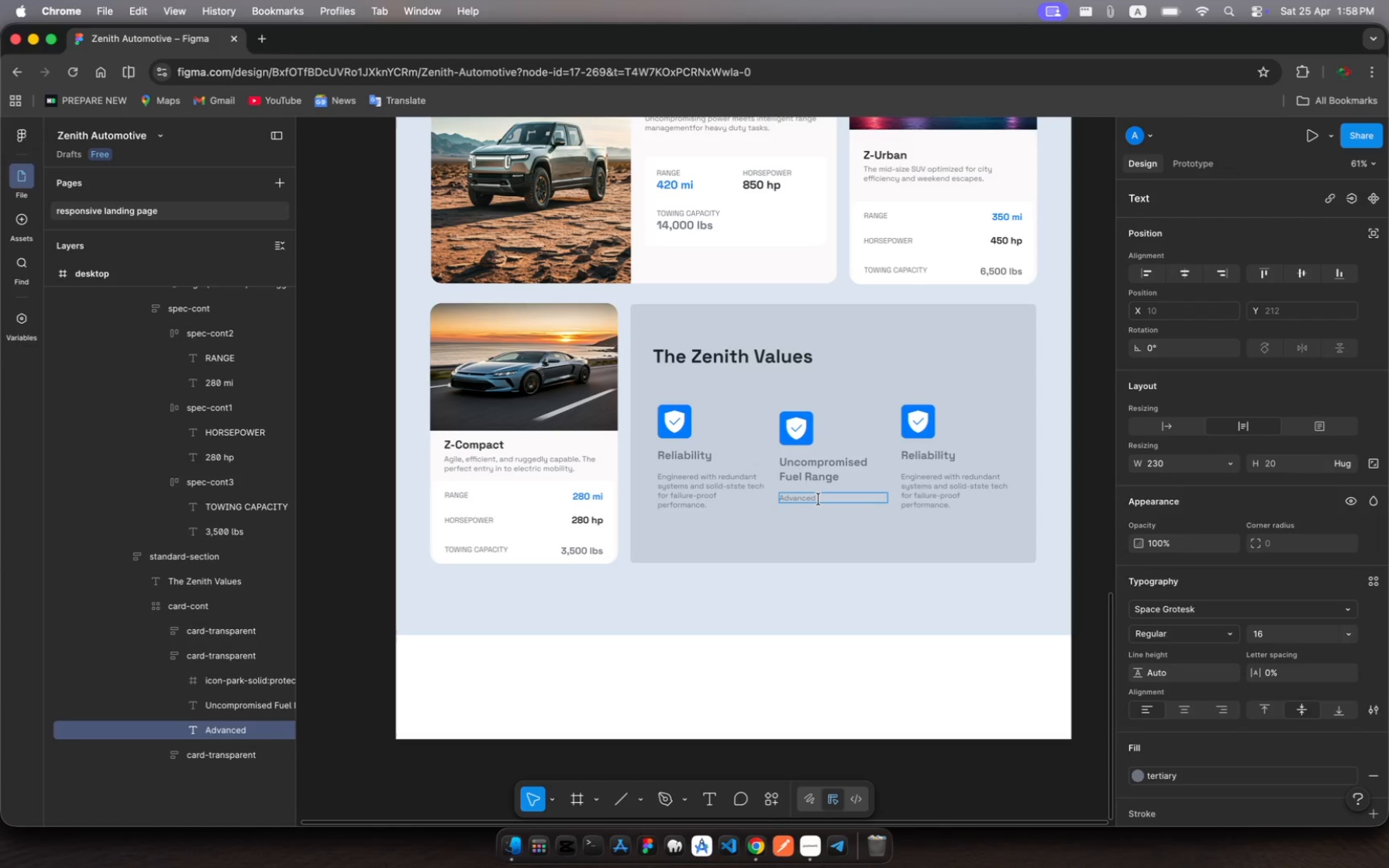 
wait(6.14)
 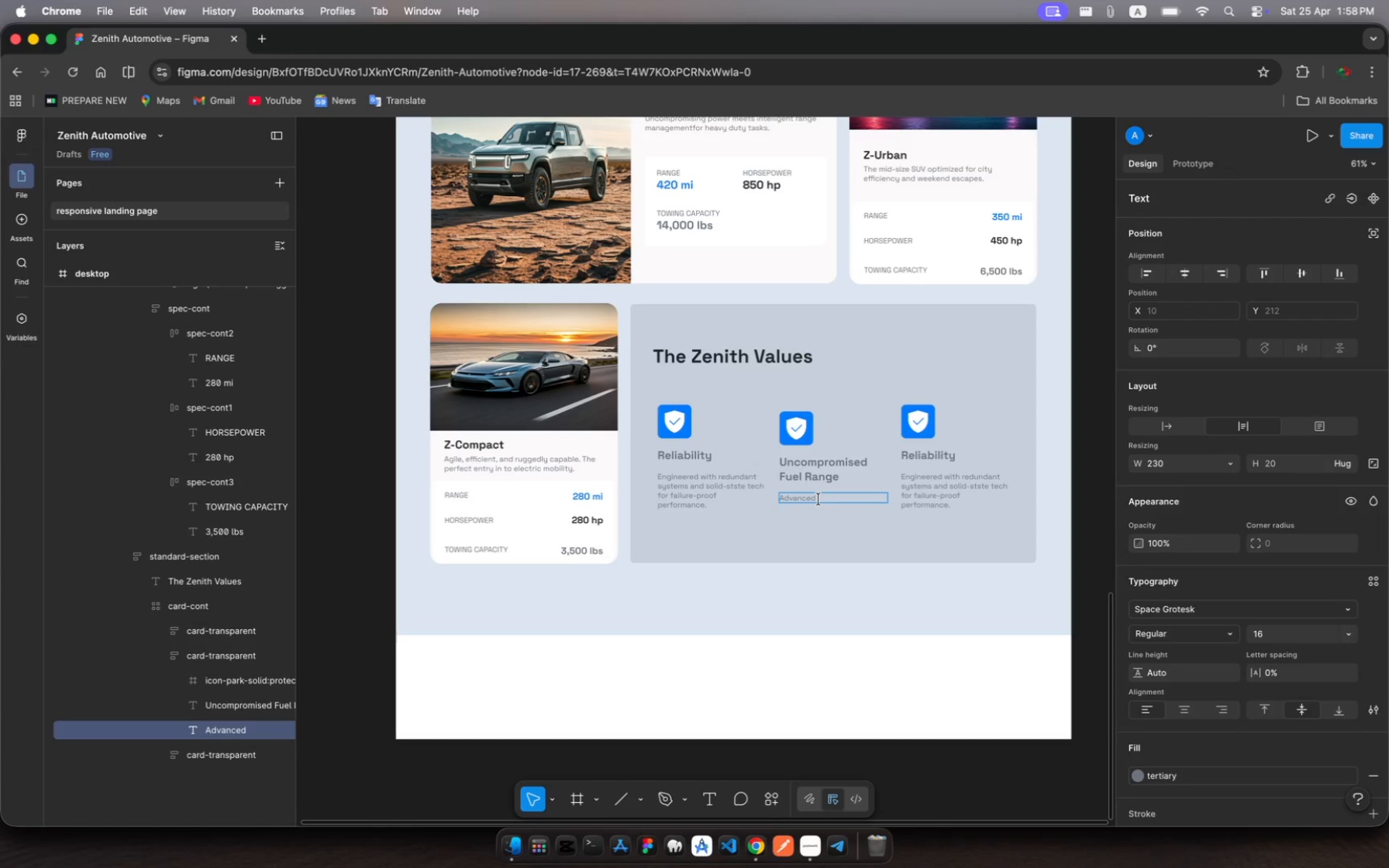 
key(Space)
 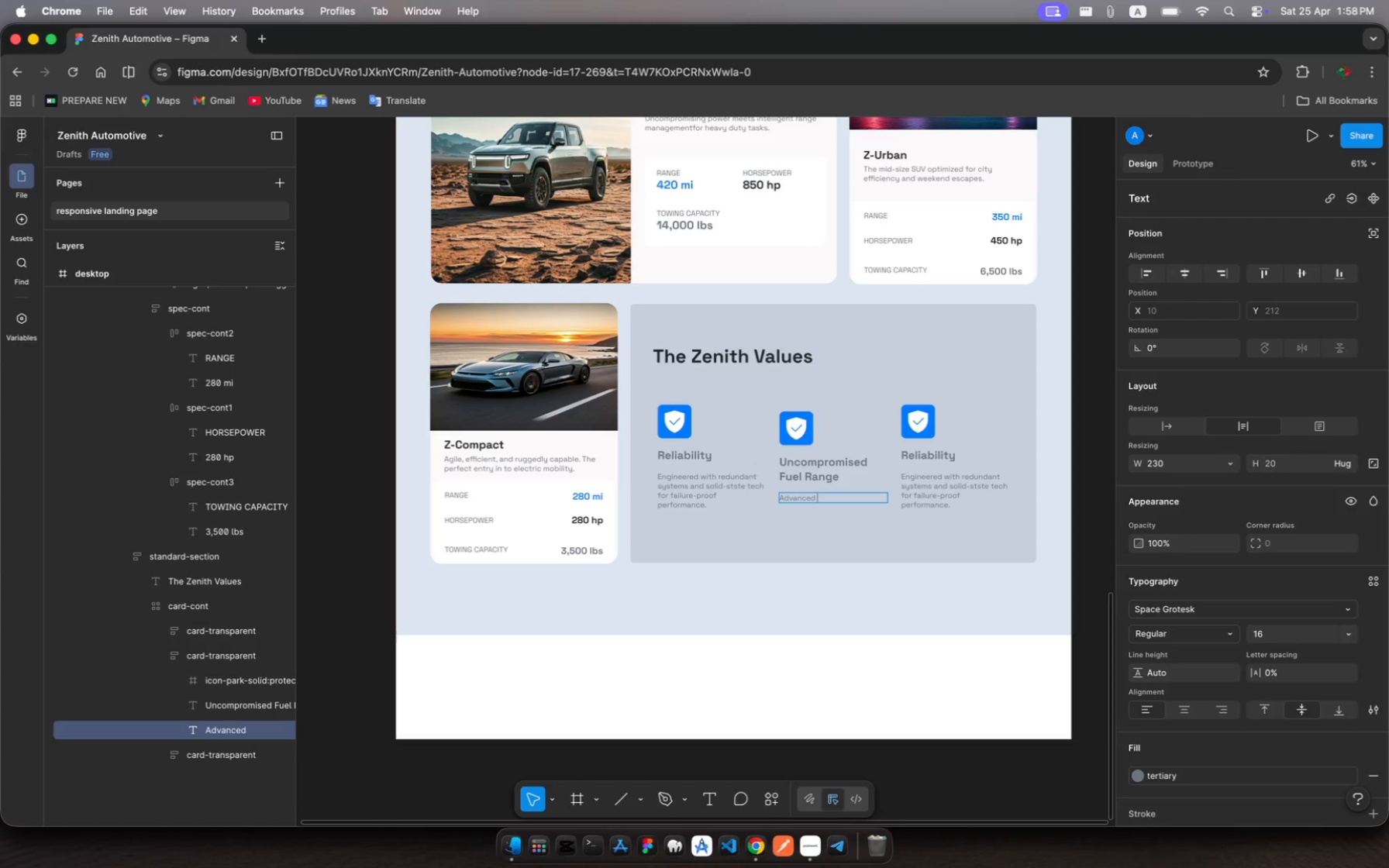 
type(thermal )
 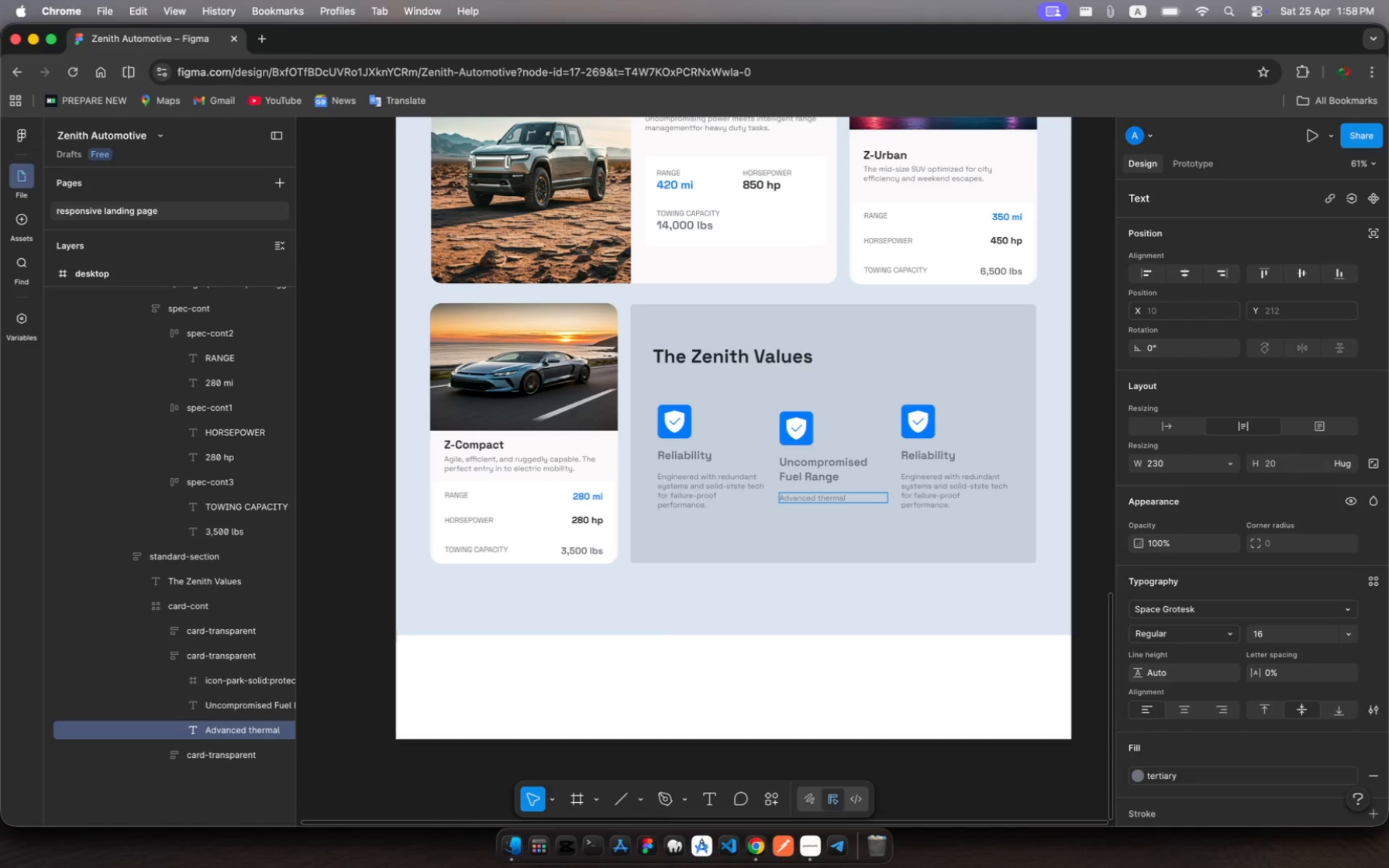 
wait(5.14)
 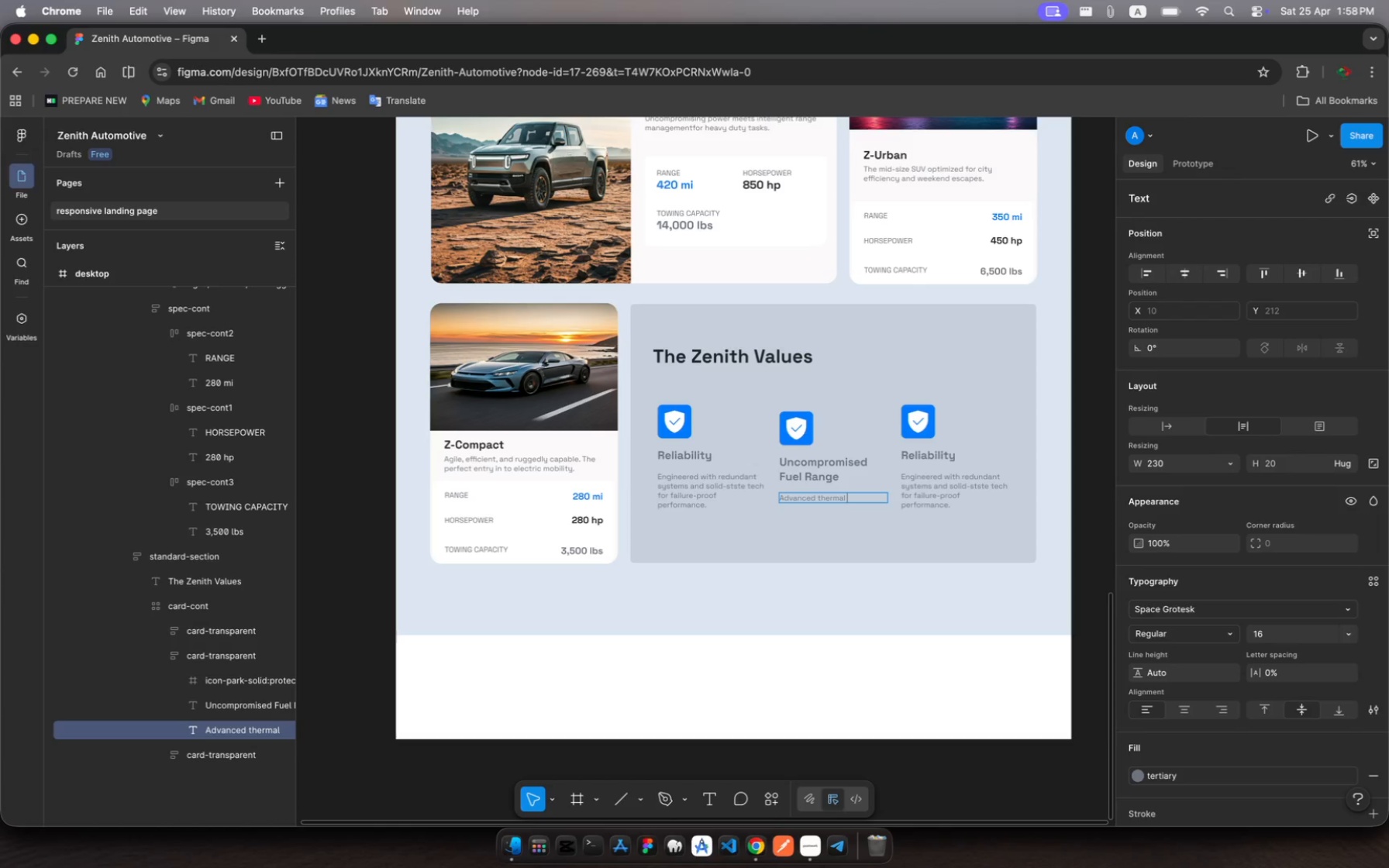 
type(managemet )
 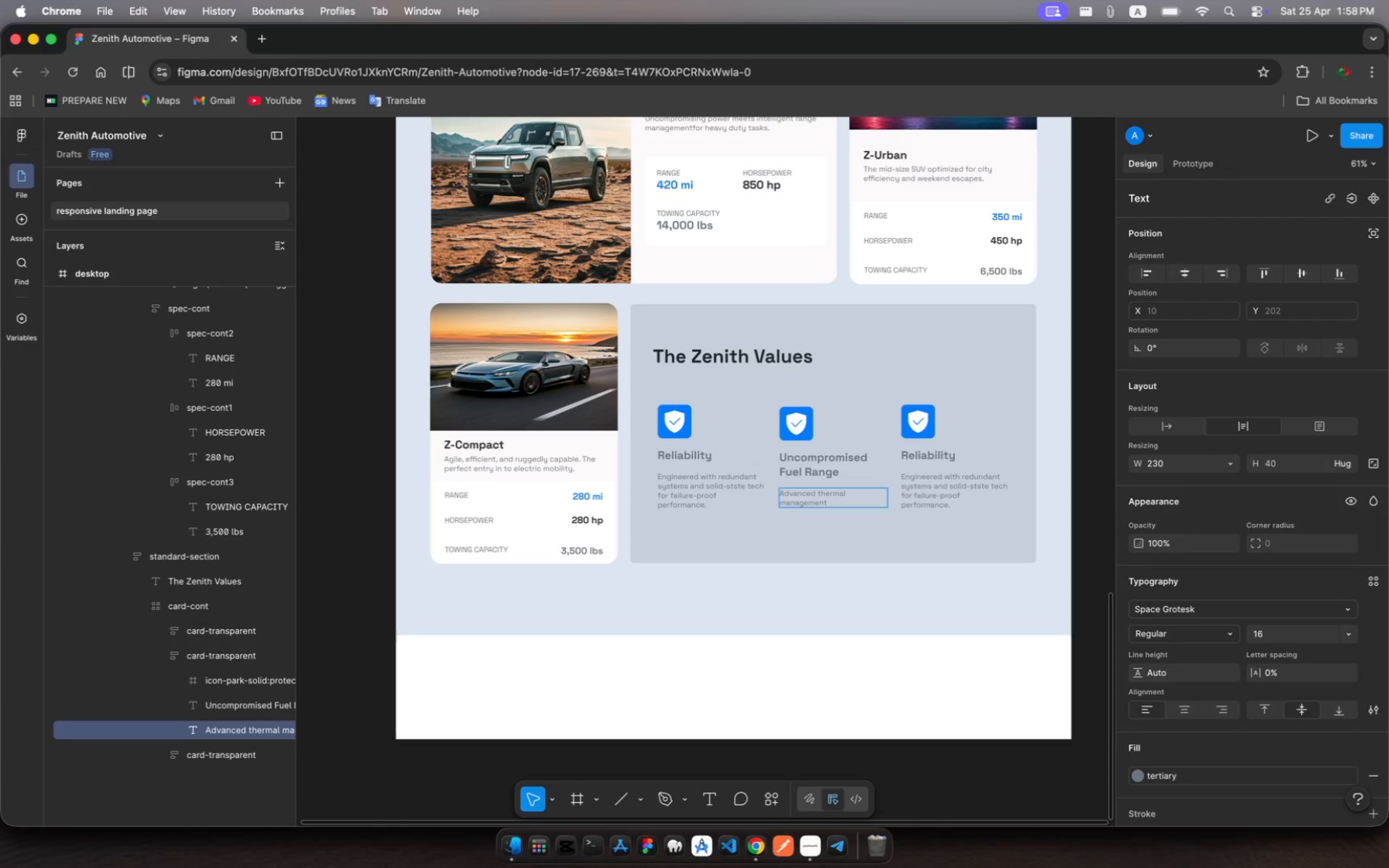 
wait(6.1)
 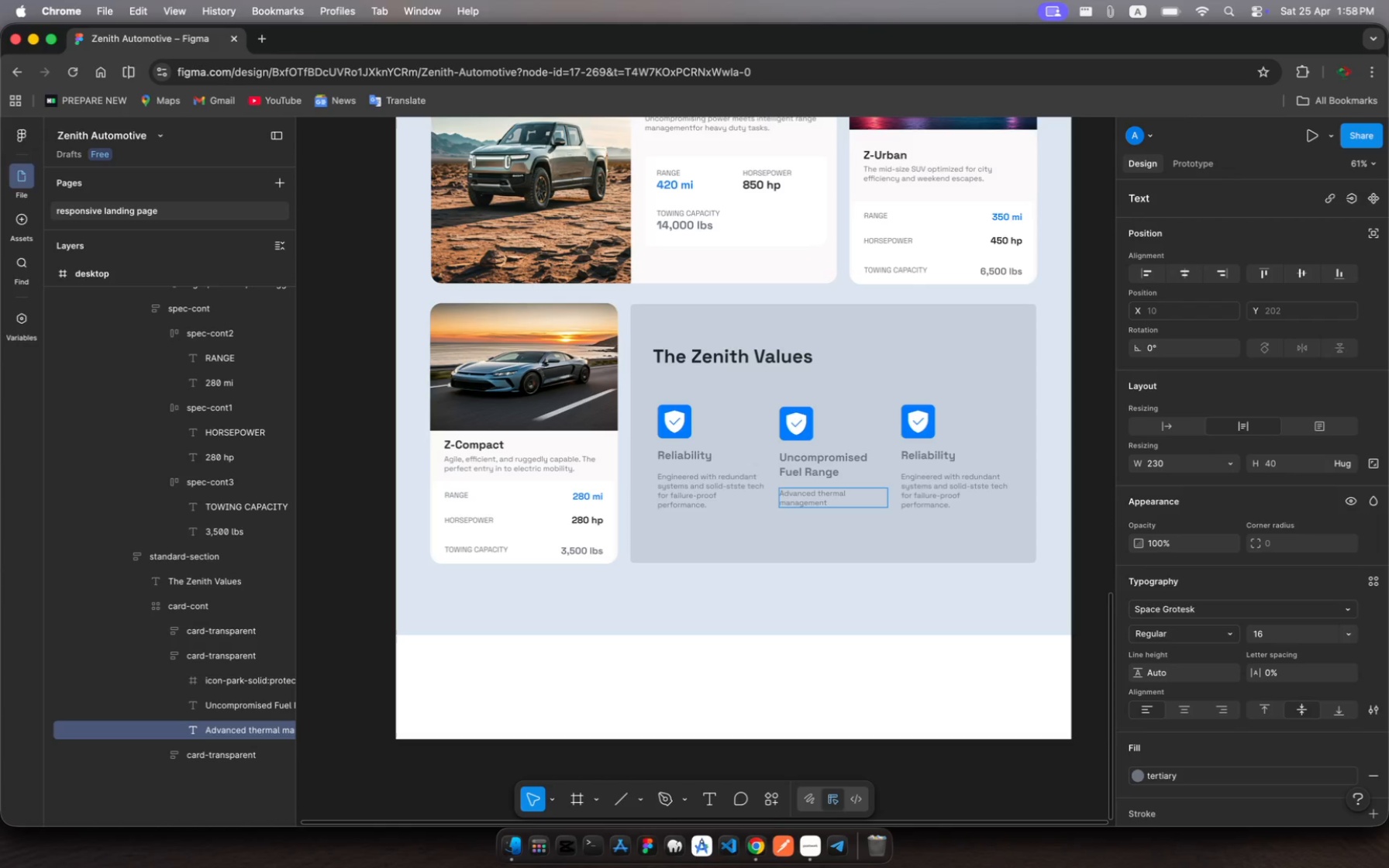 
type(ensures consistet )
 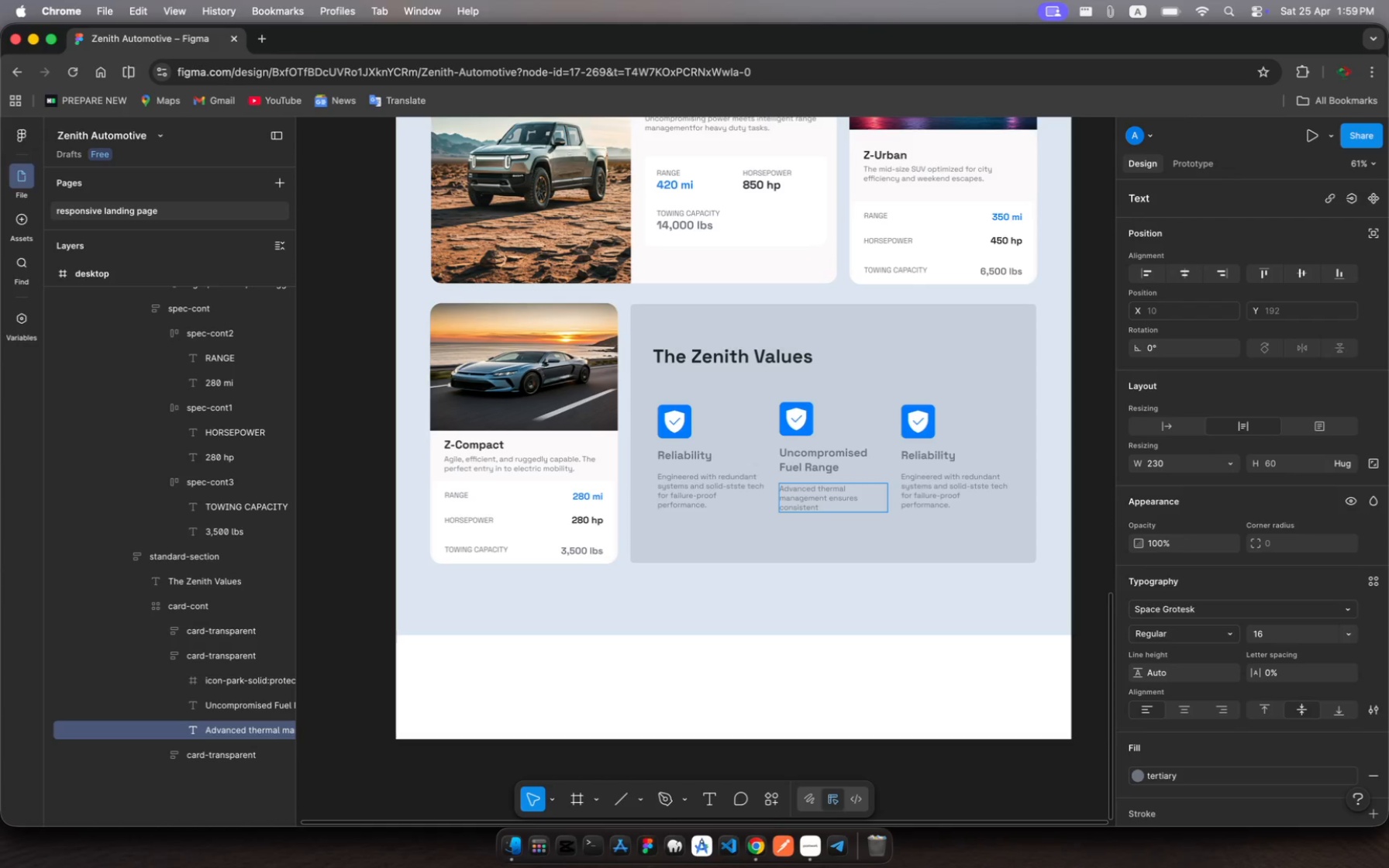 
wait(10.31)
 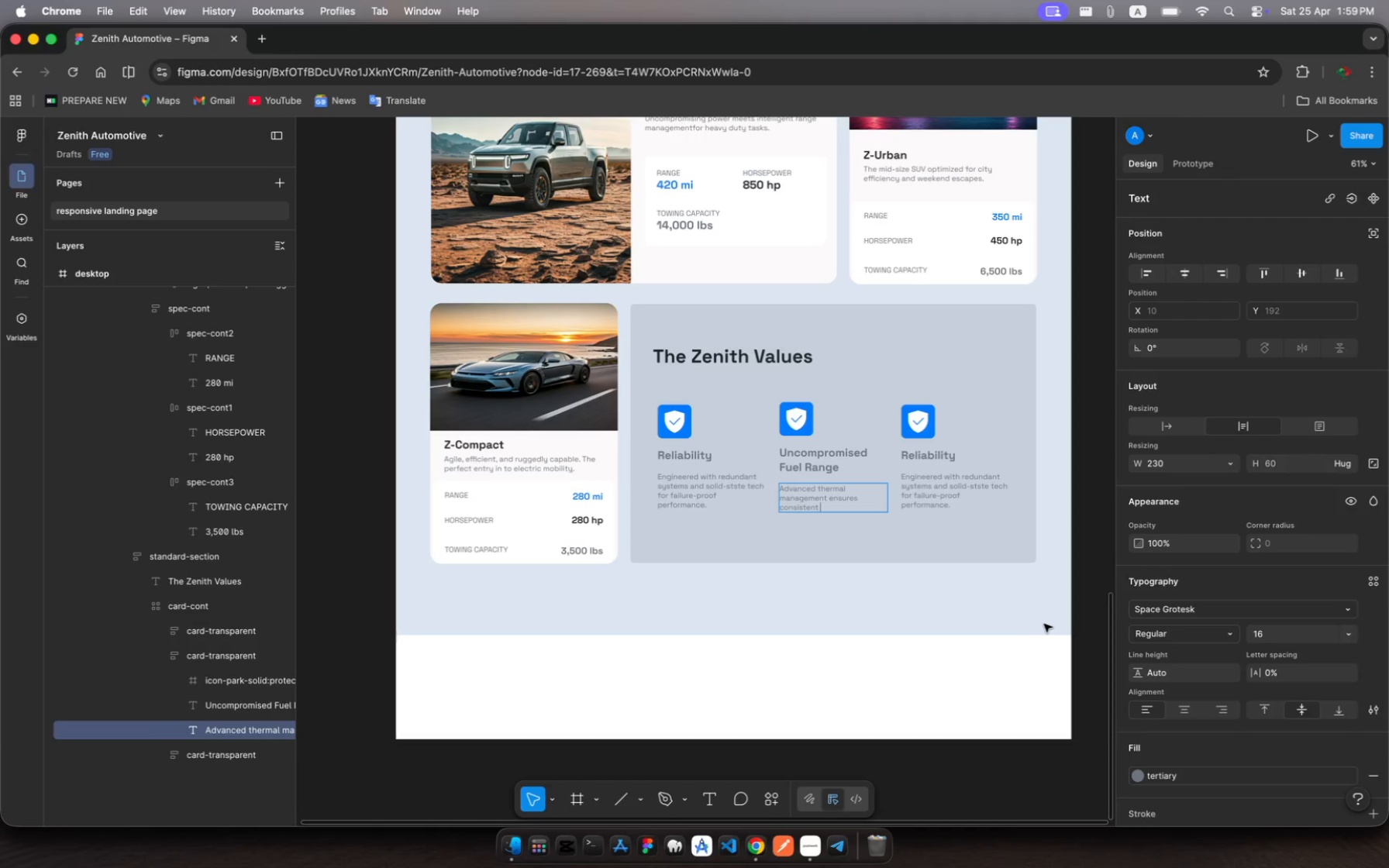 
type(mike)
key(Backspace)
key(Backspace)
type(eage )
 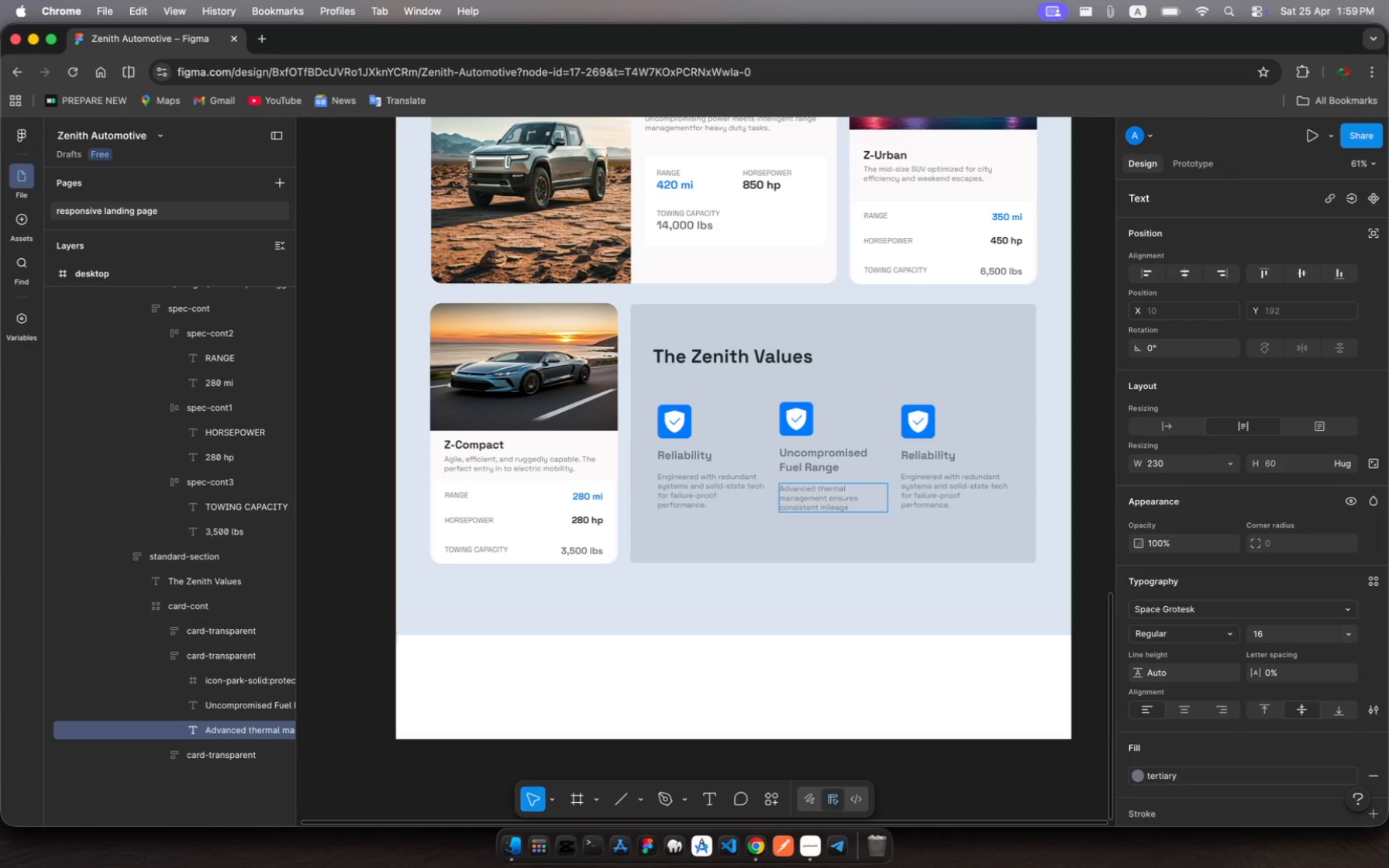 
hold_key(key=L, duration=0.34)
 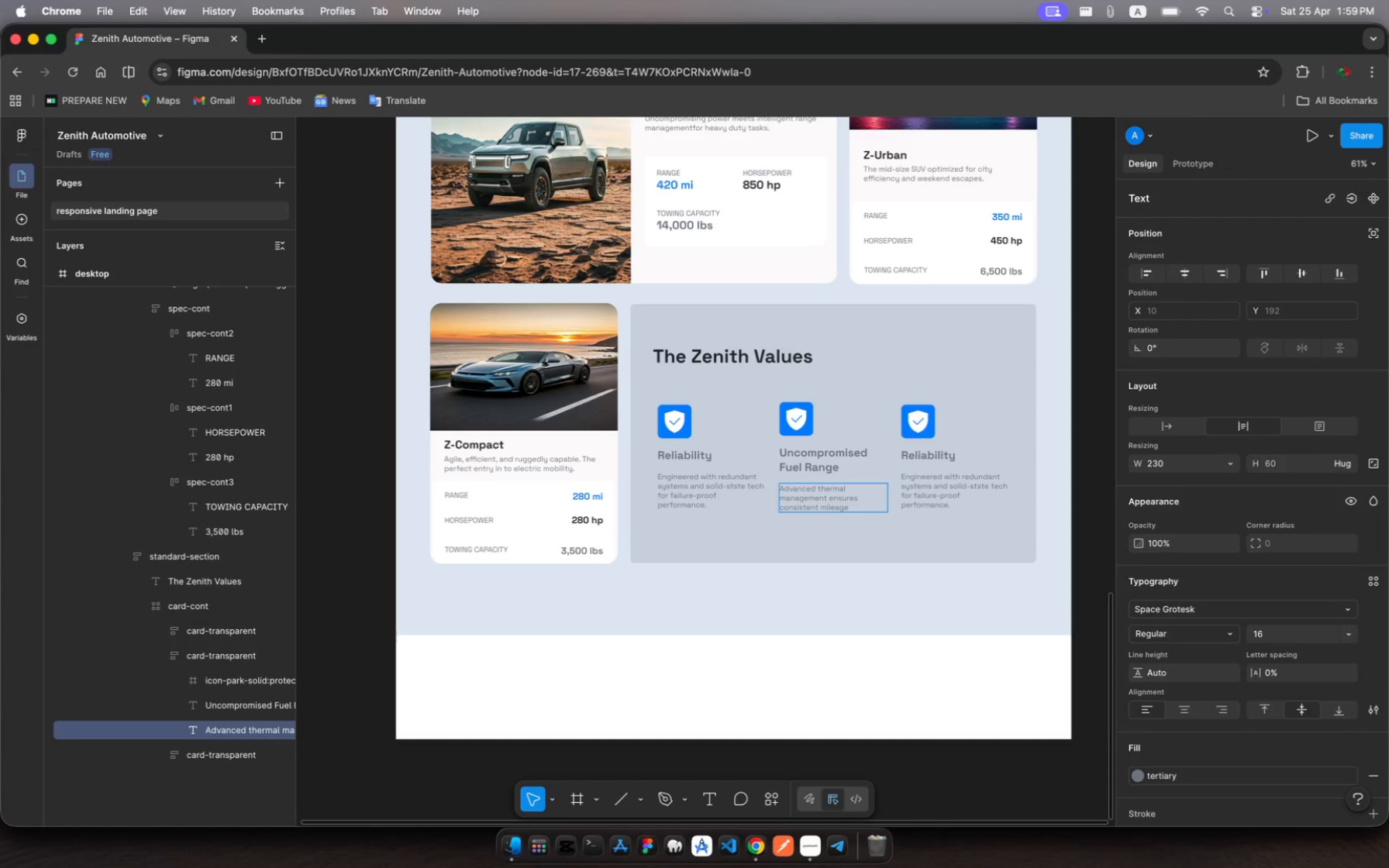 
wait(6.58)
 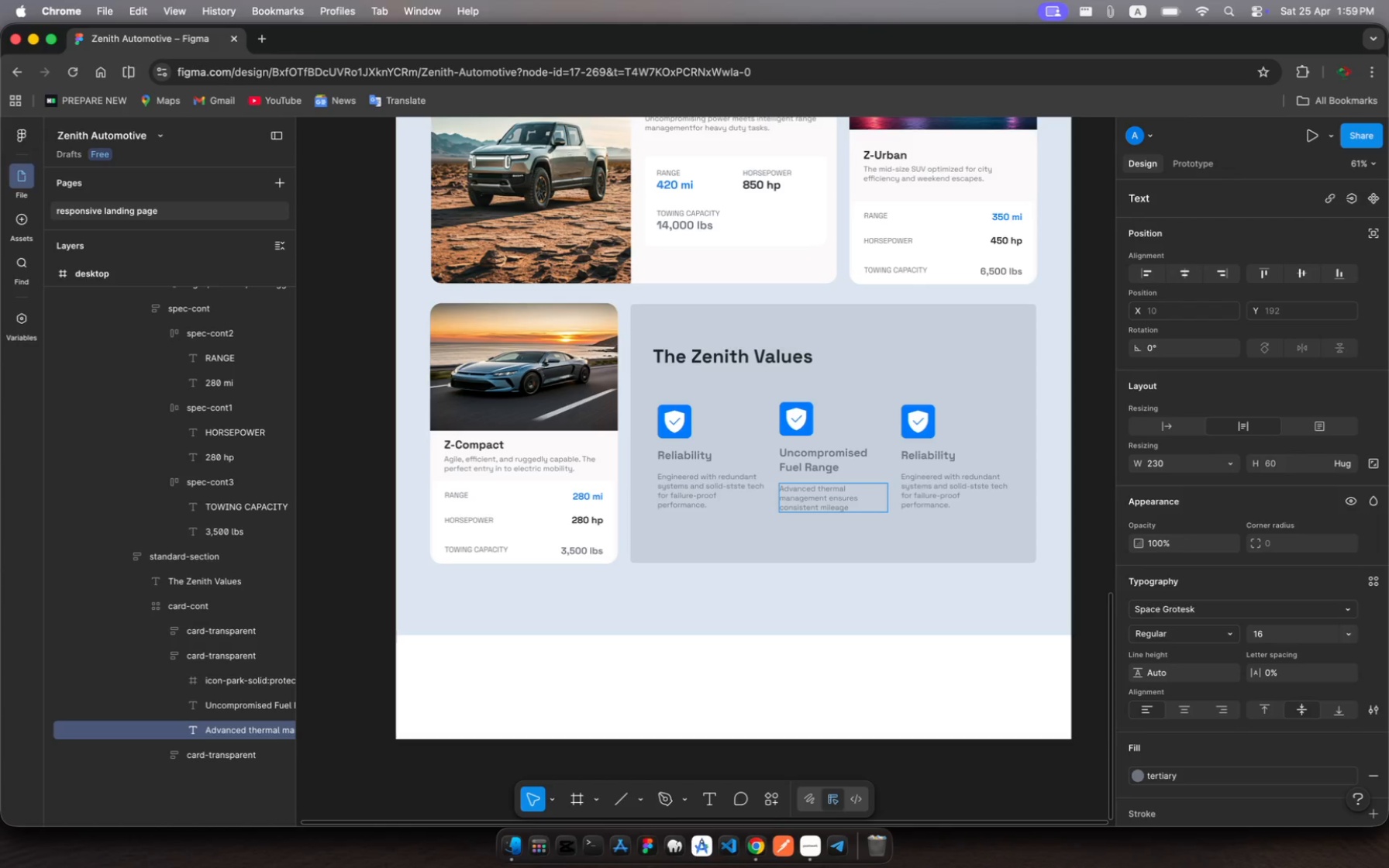 
type(even in extreme climates.)
key(Escape)
 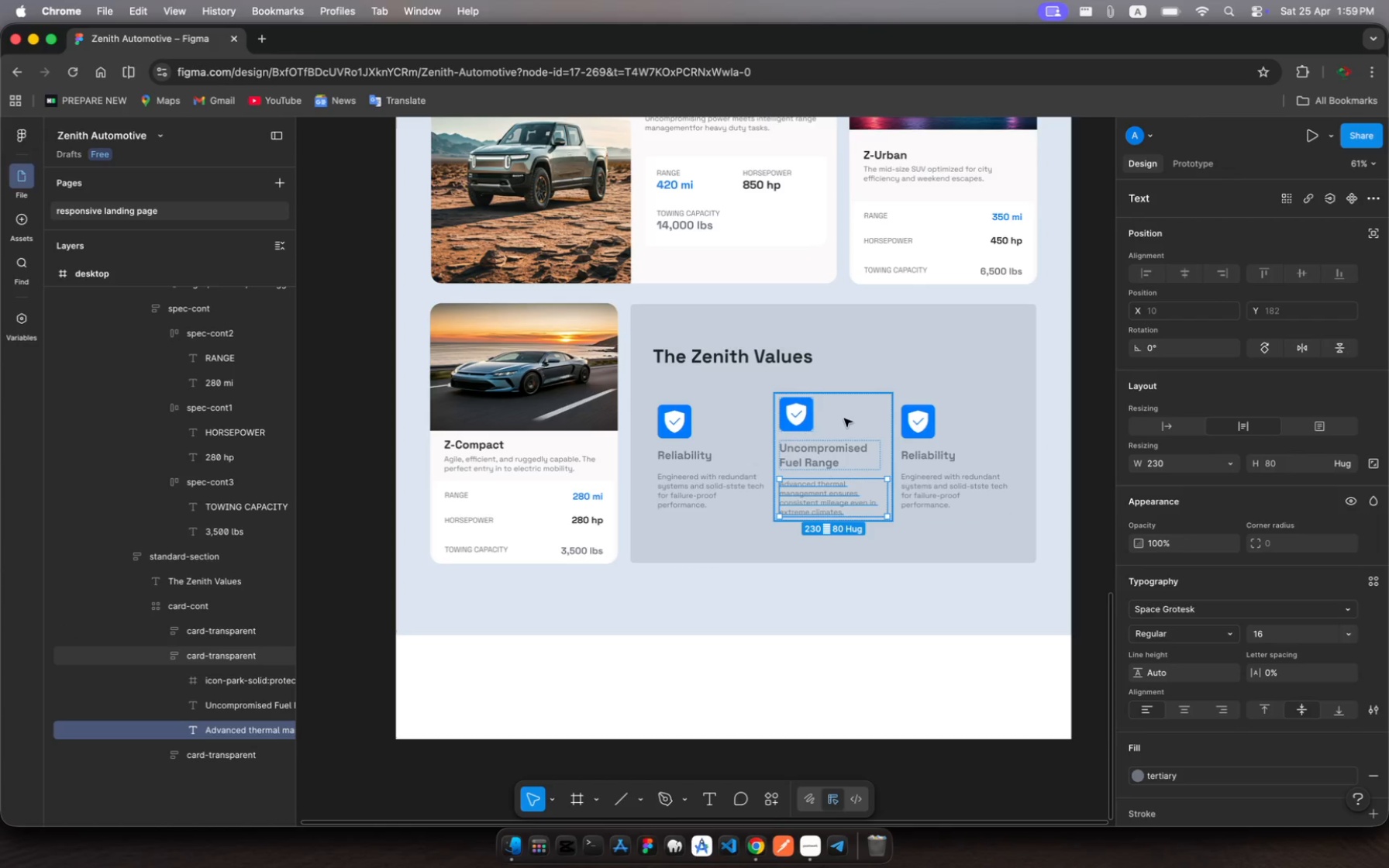 
left_click([805, 418])
 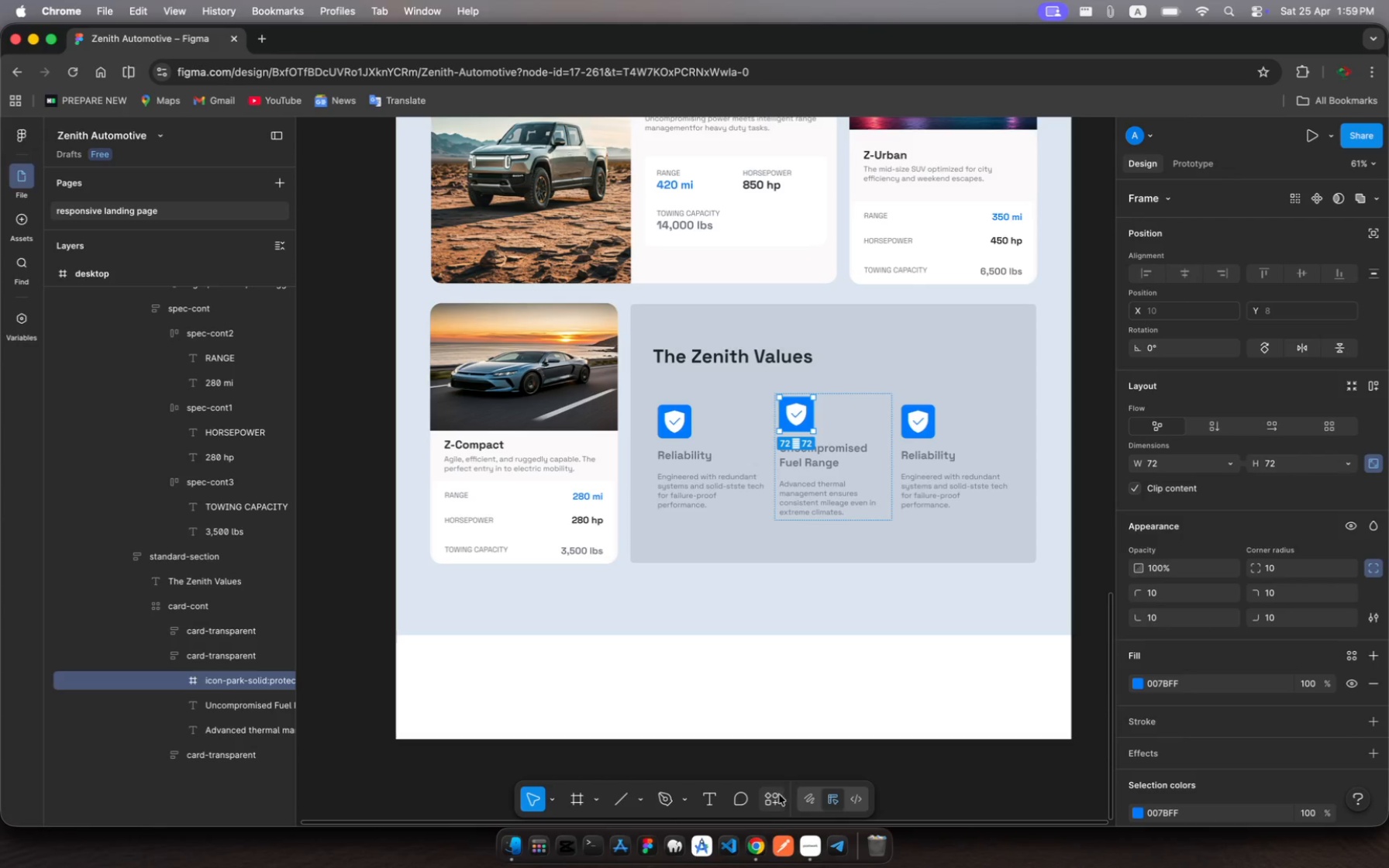 
wait(13.16)
 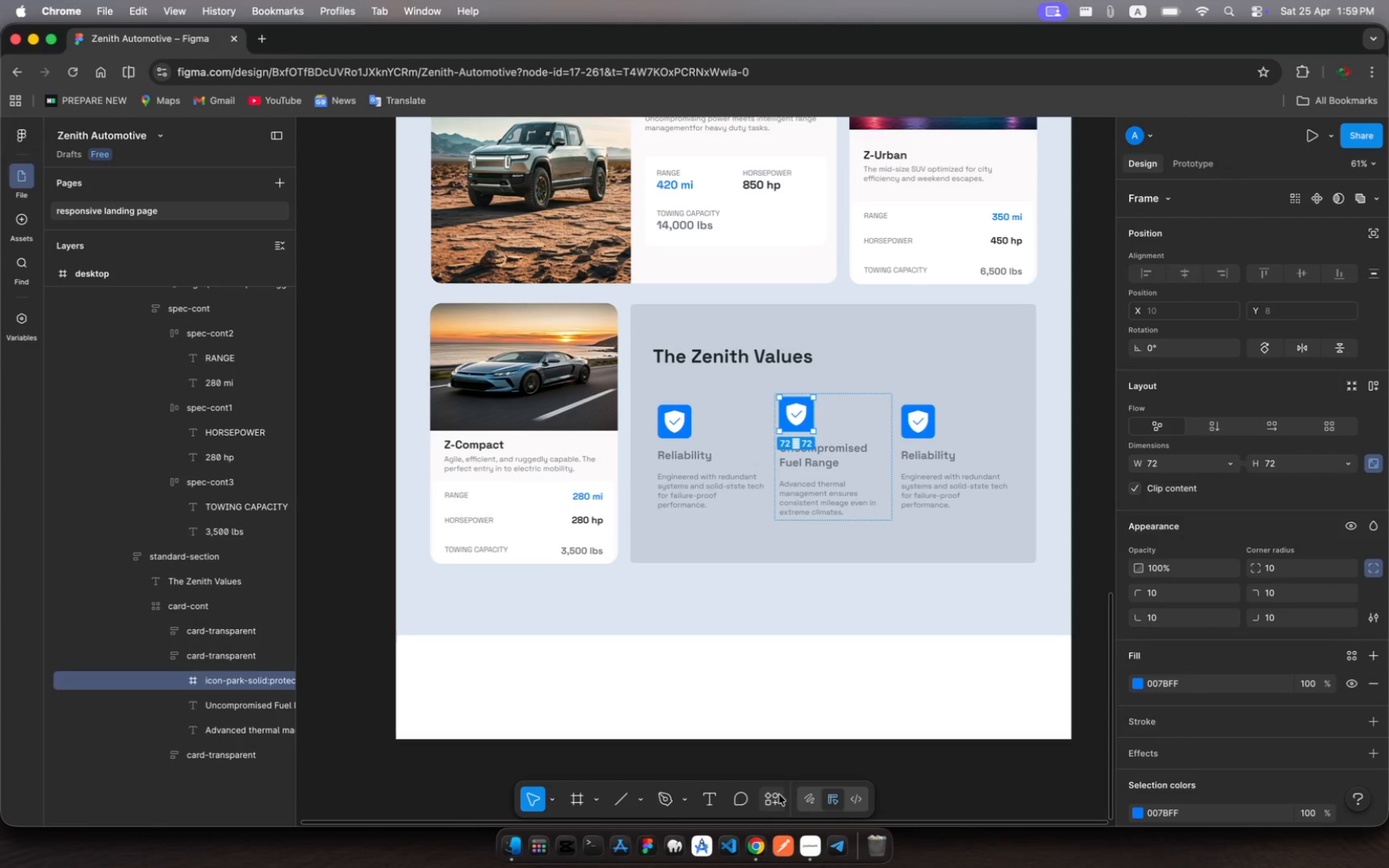 
left_click([612, 601])
 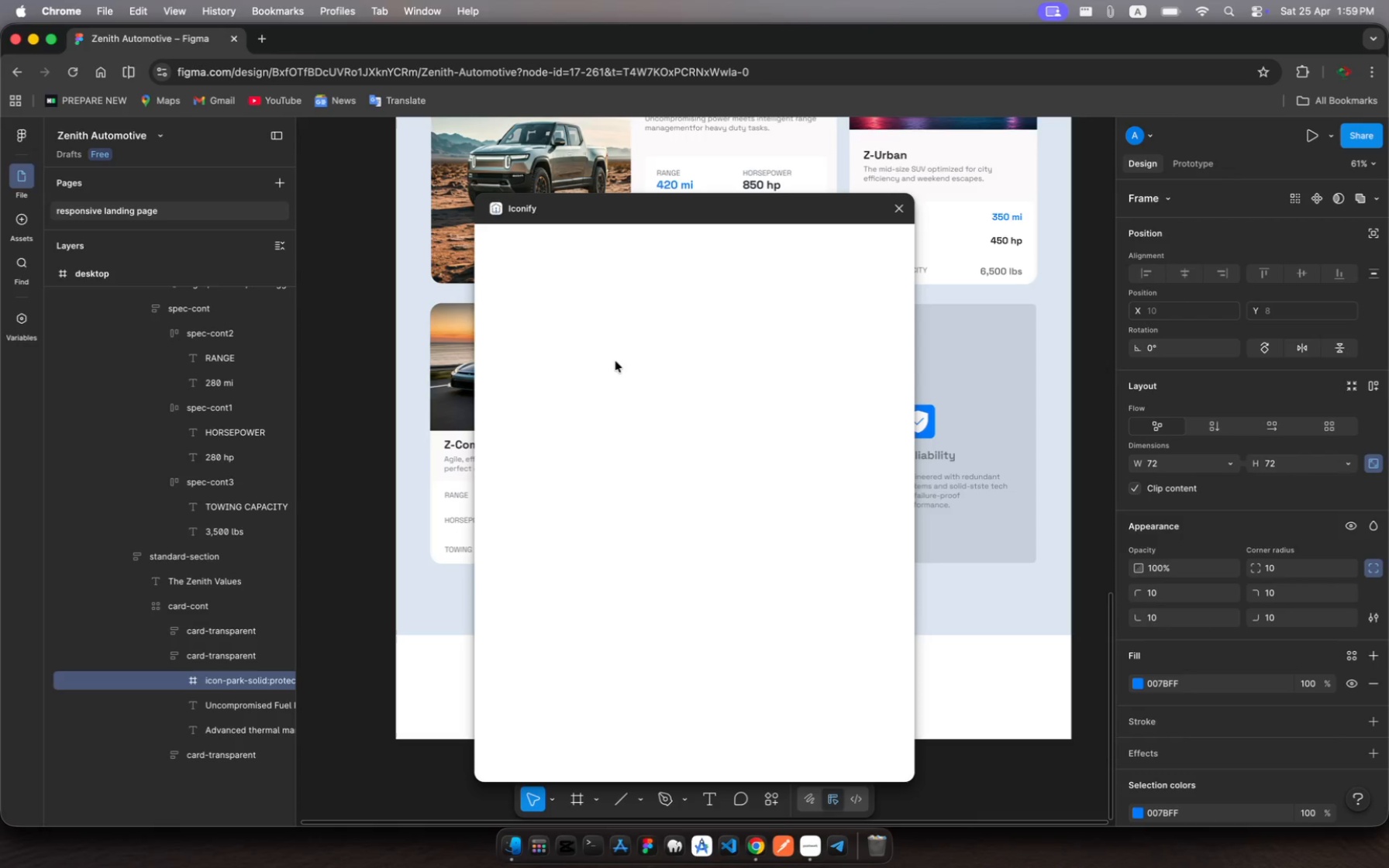 
wait(11.02)
 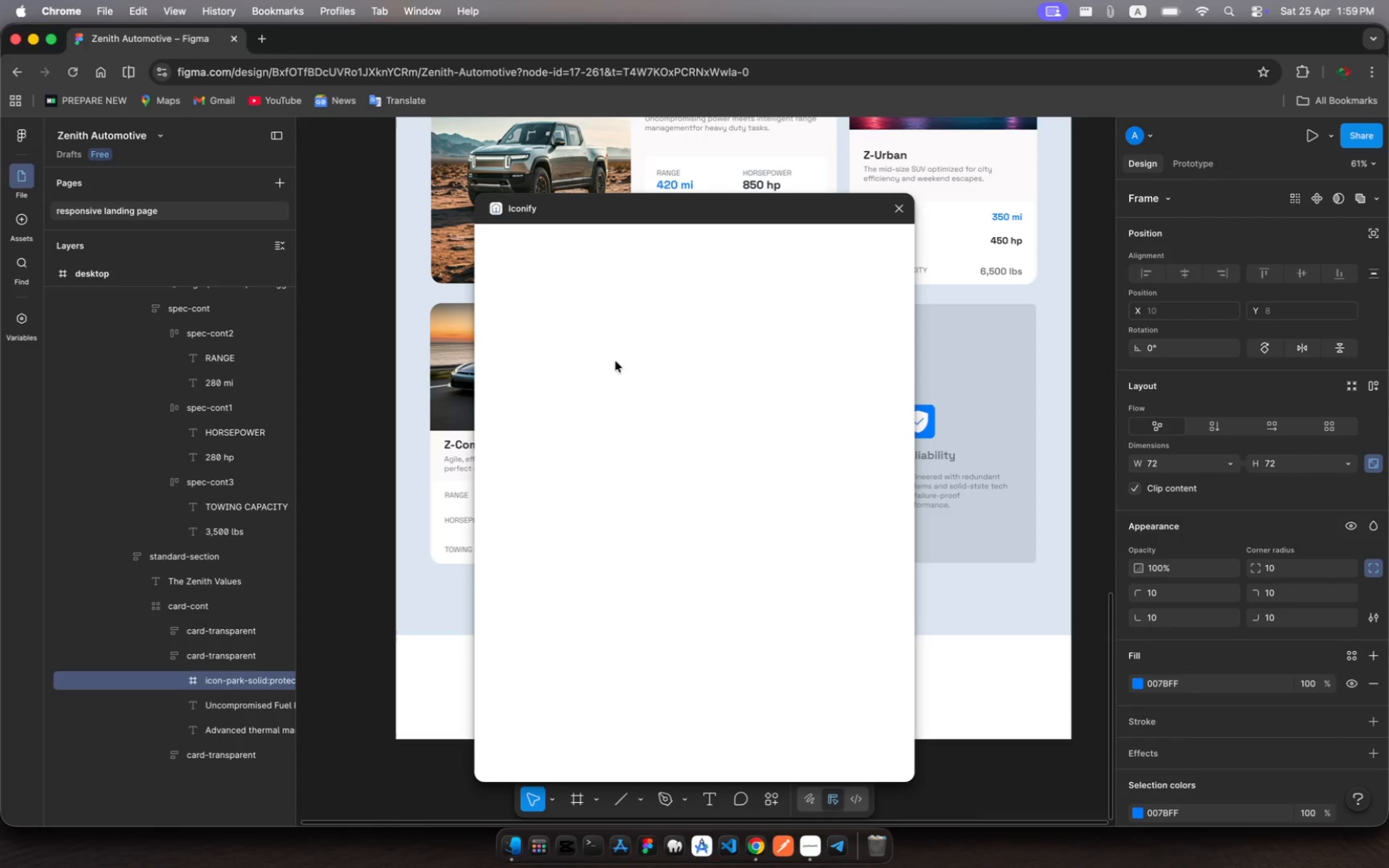 
left_click([705, 295])
 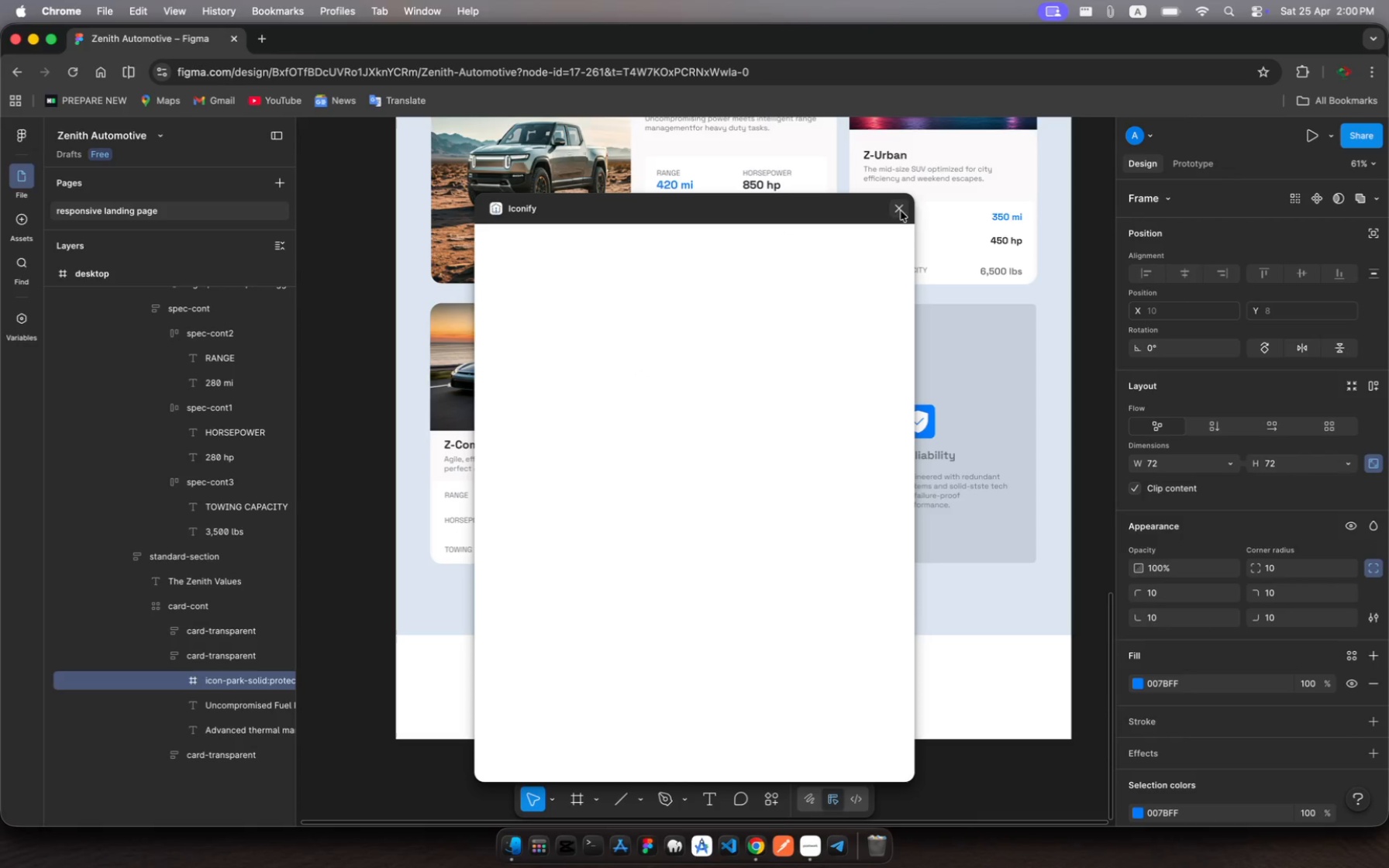 
left_click([746, 320])
 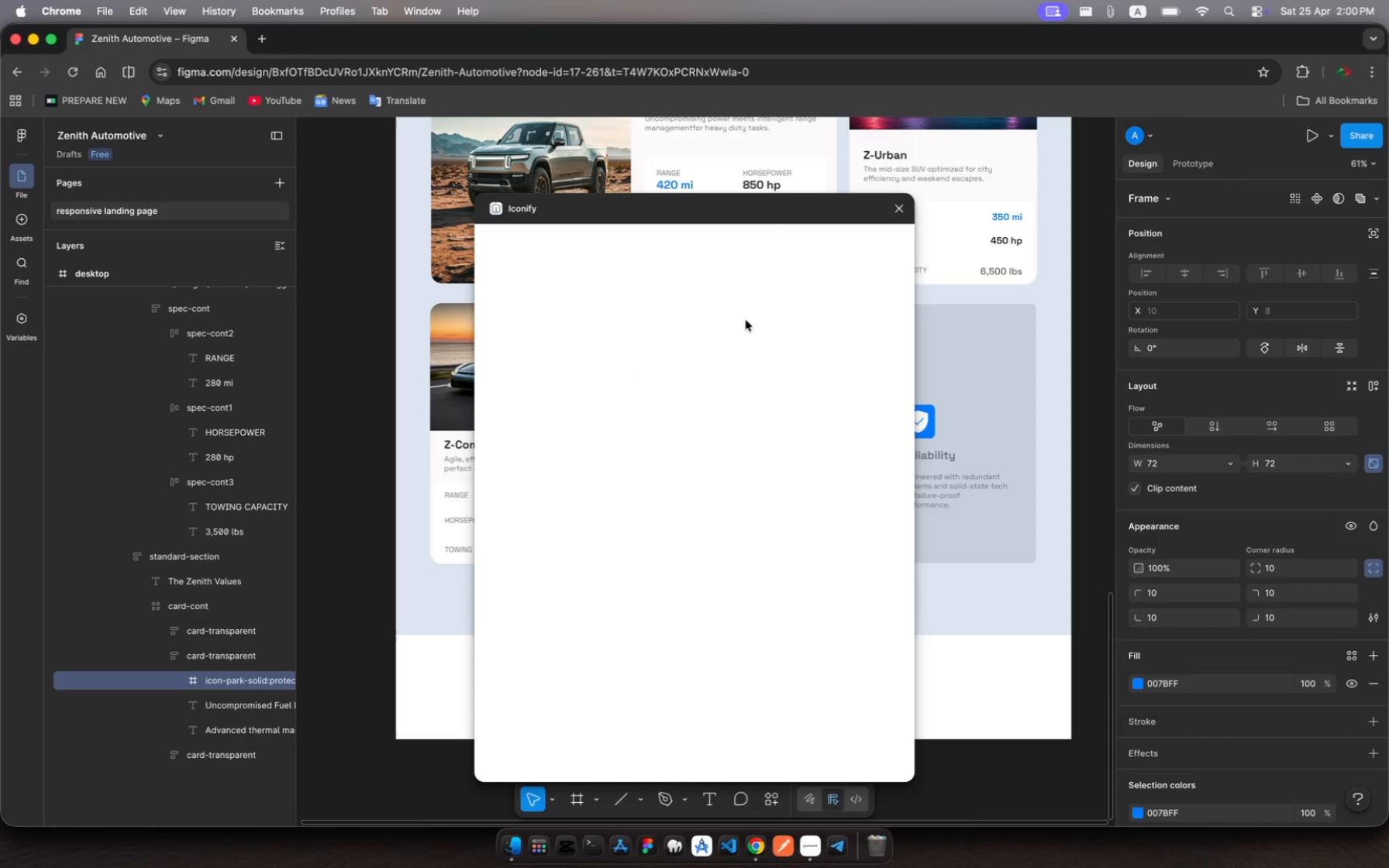 
left_click([746, 320])
 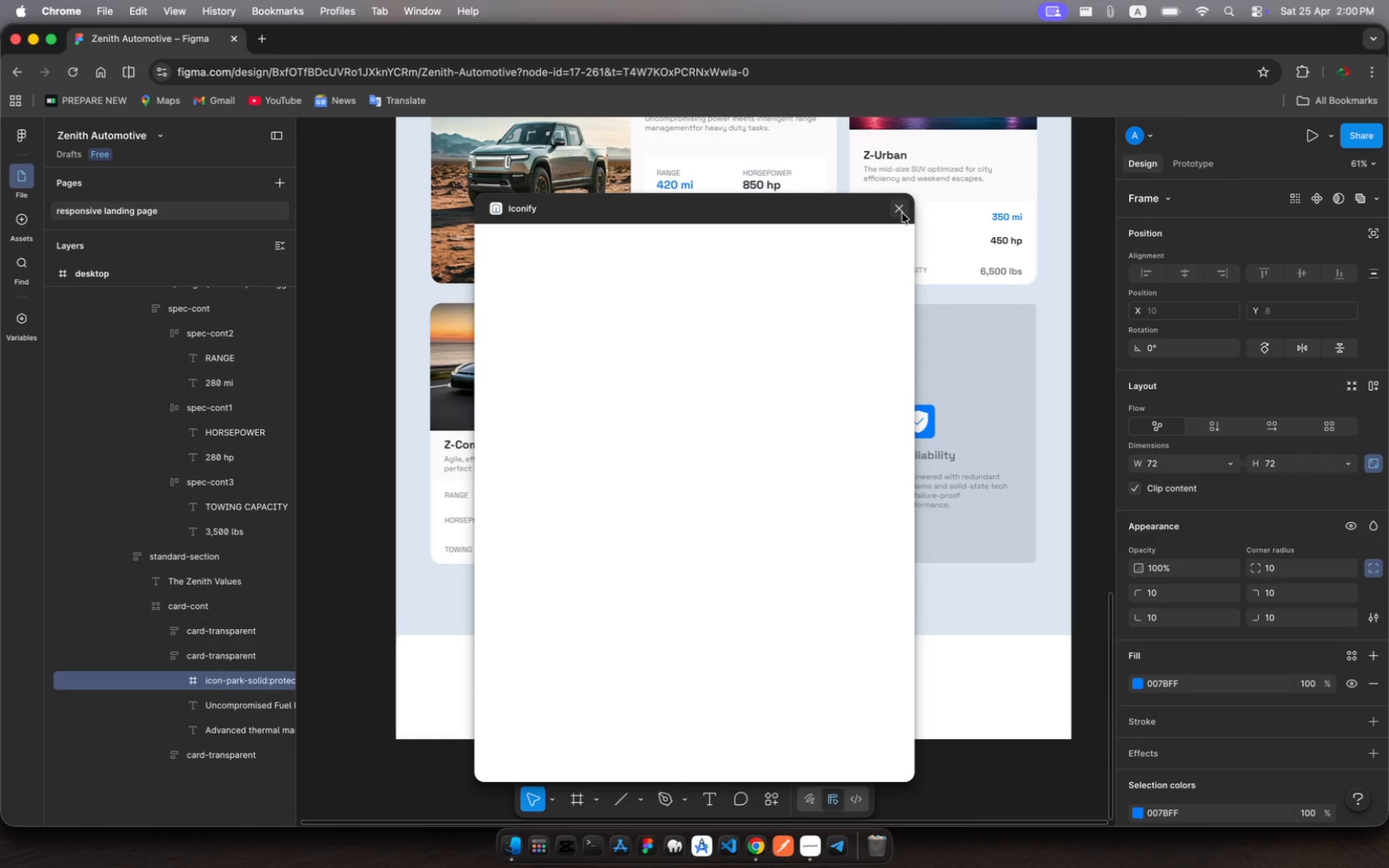 
left_click([902, 213])
 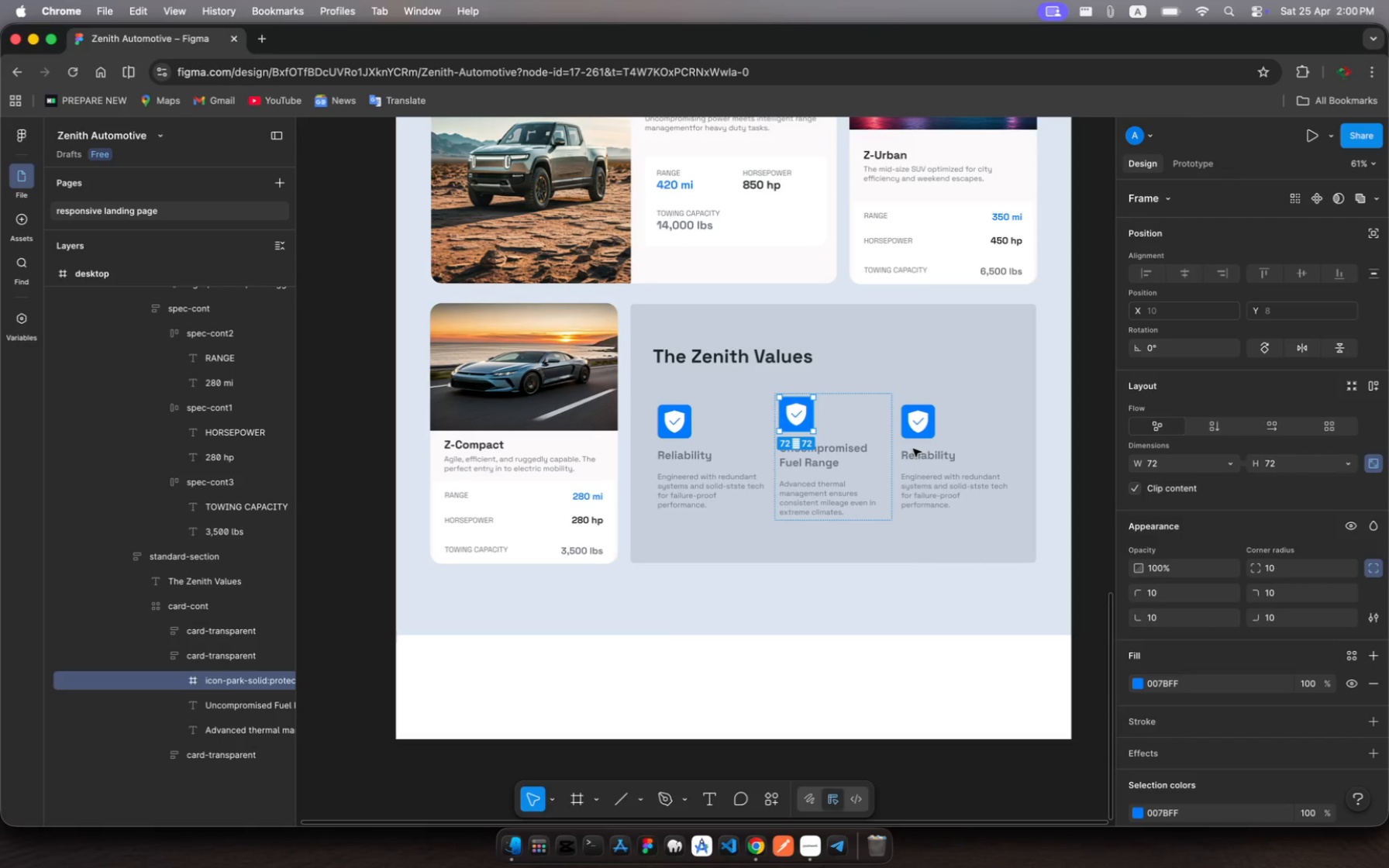 
left_click([917, 442])
 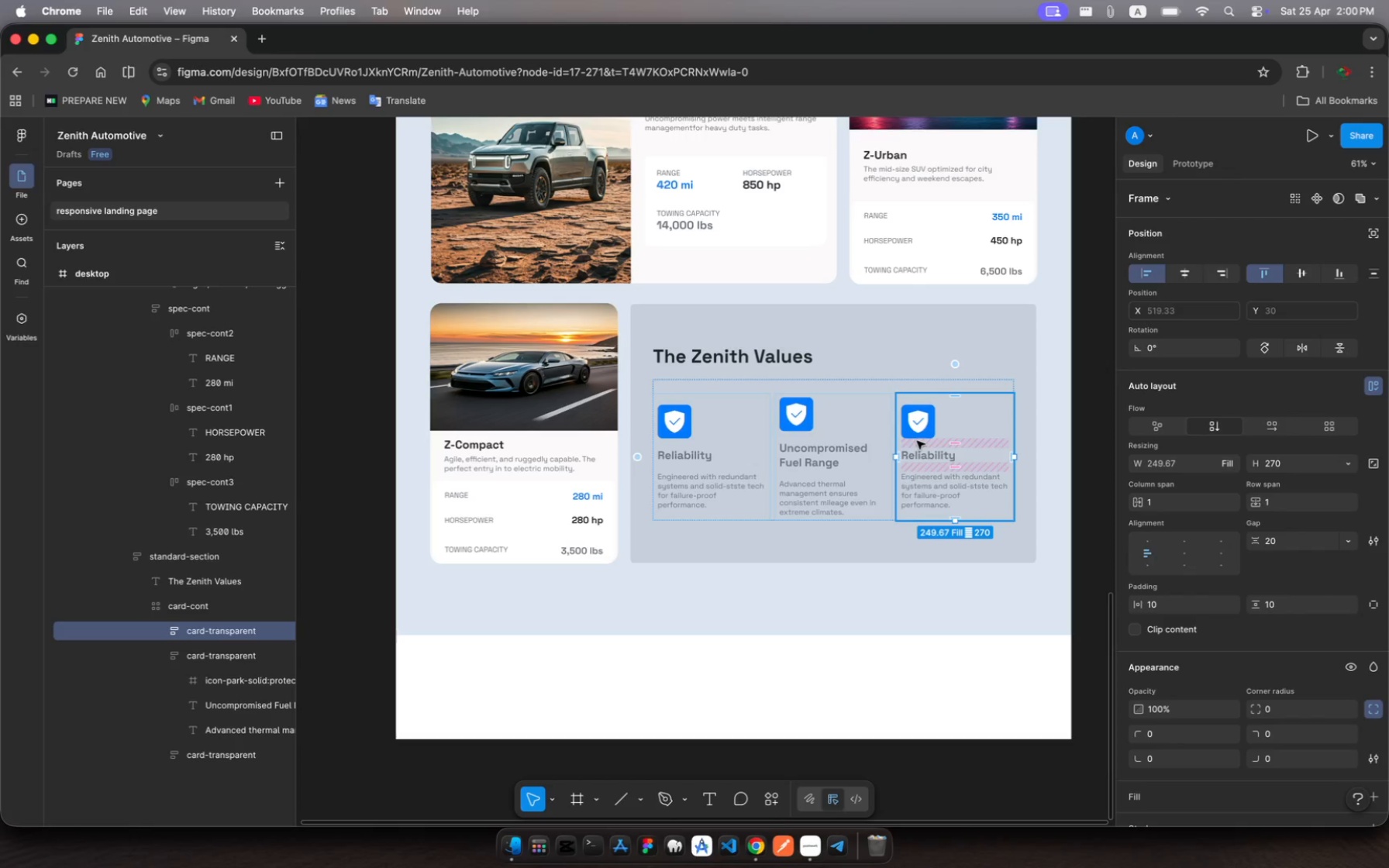 
wait(13.16)
 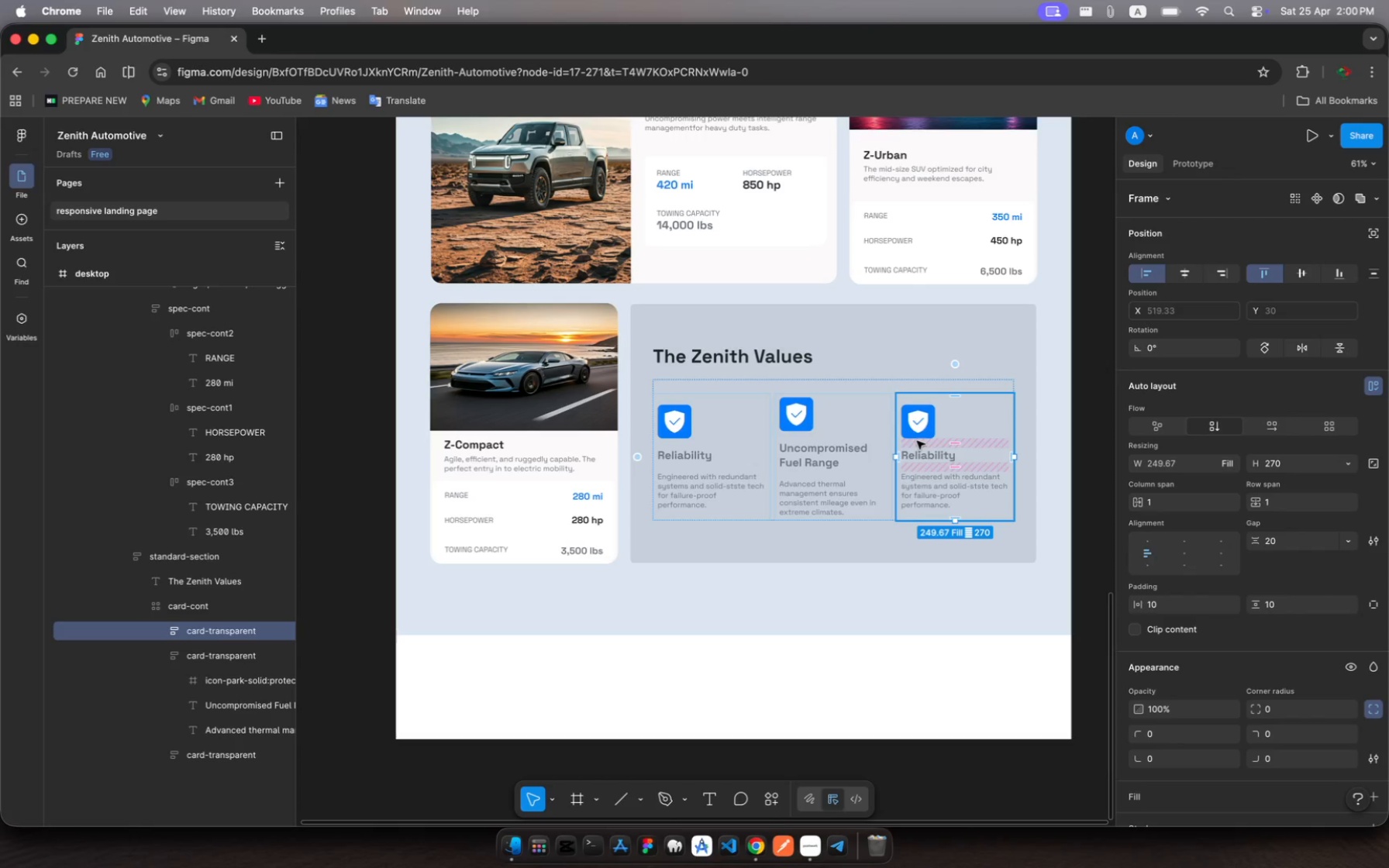 
left_click([936, 457])
 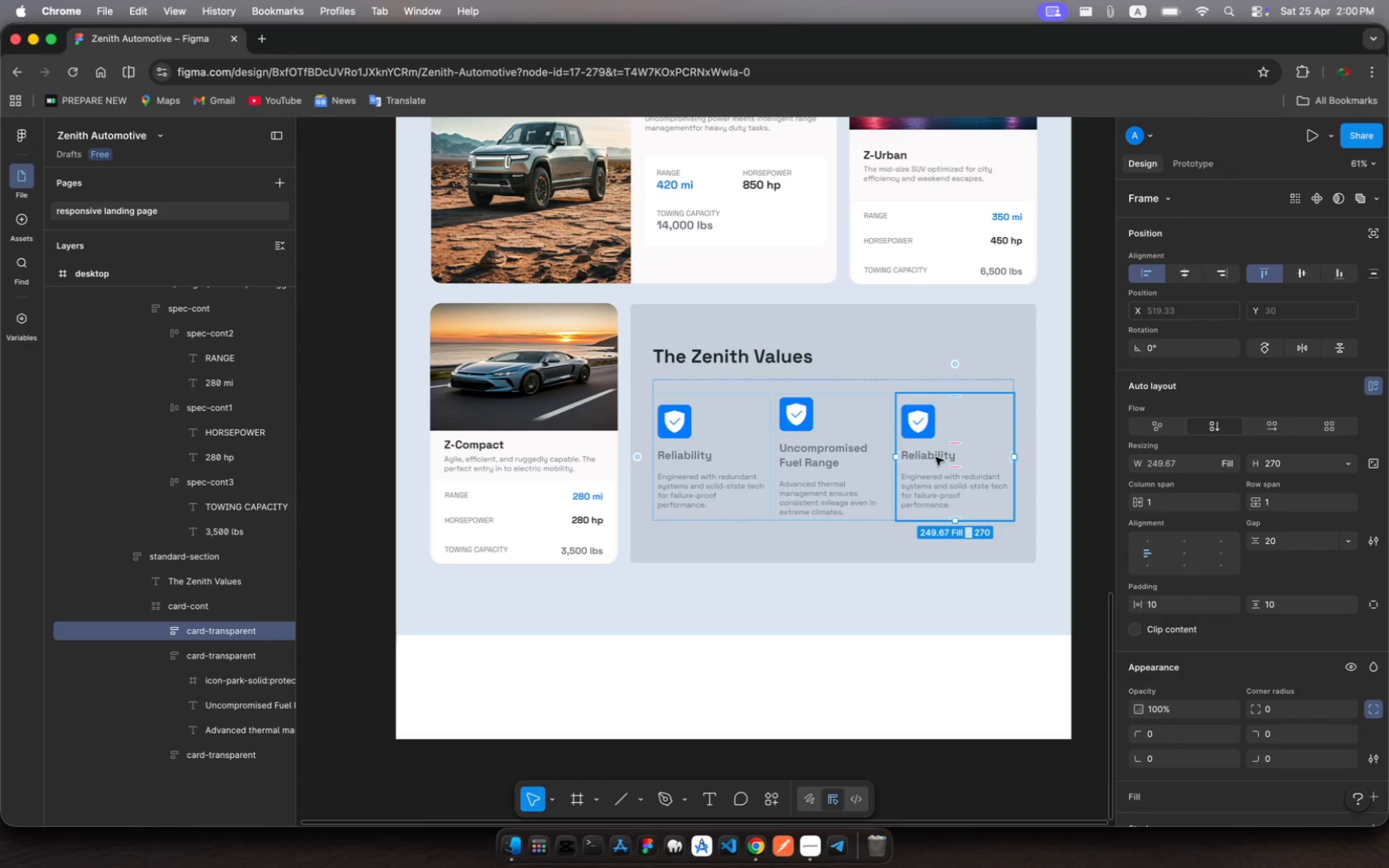 
left_click([936, 457])
 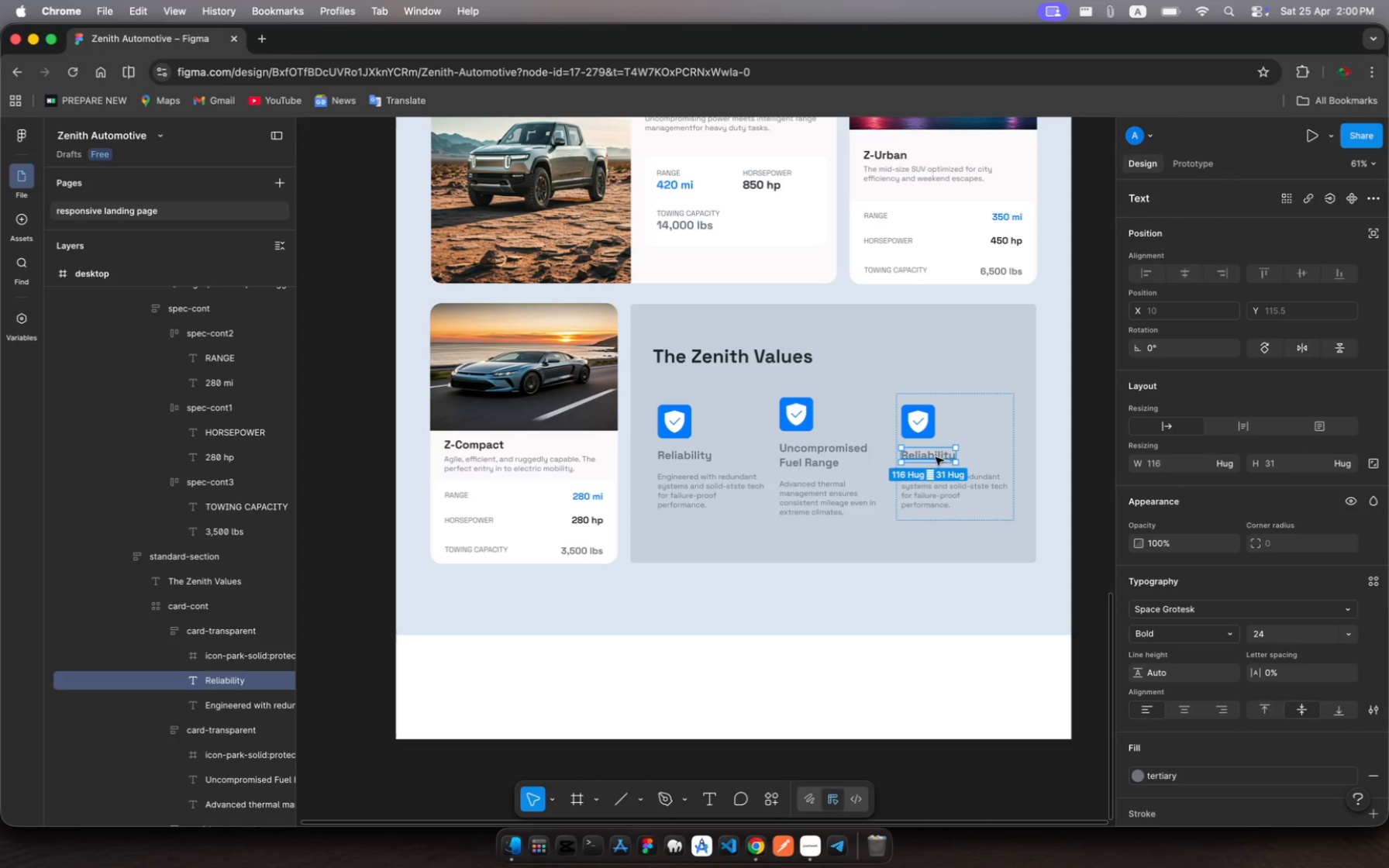 
wait(5.72)
 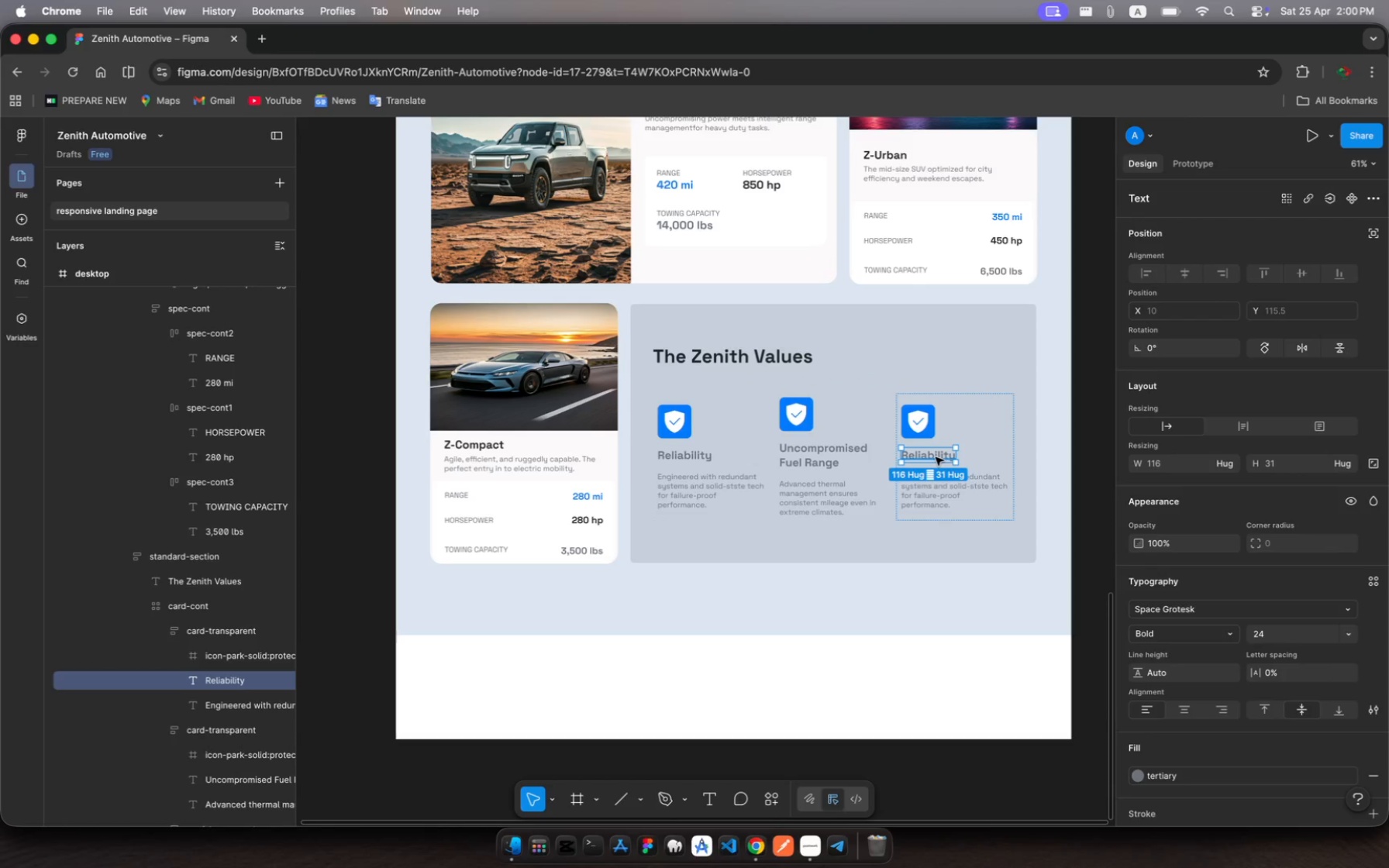 
left_click([936, 457])
 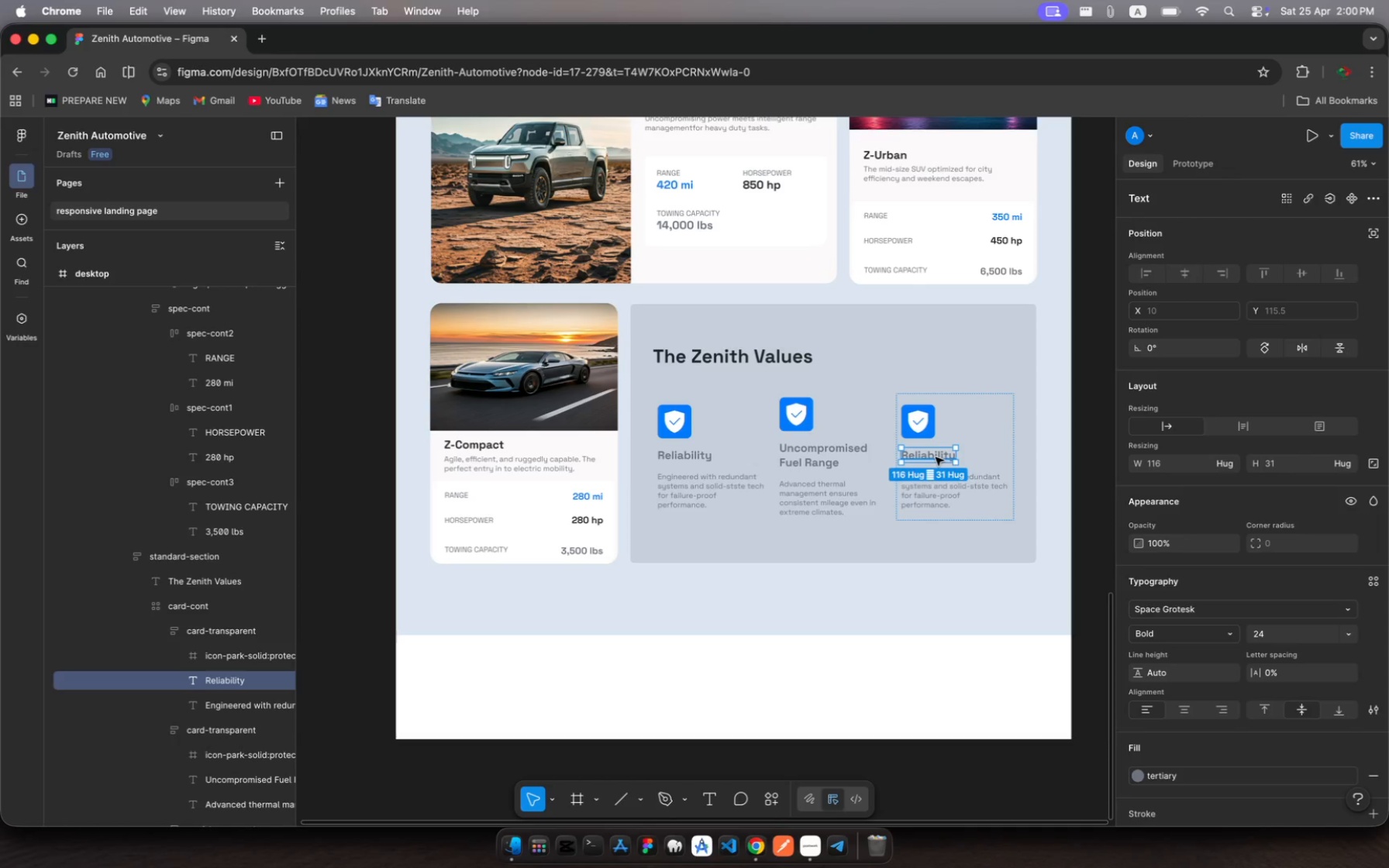 
left_click([936, 457])
 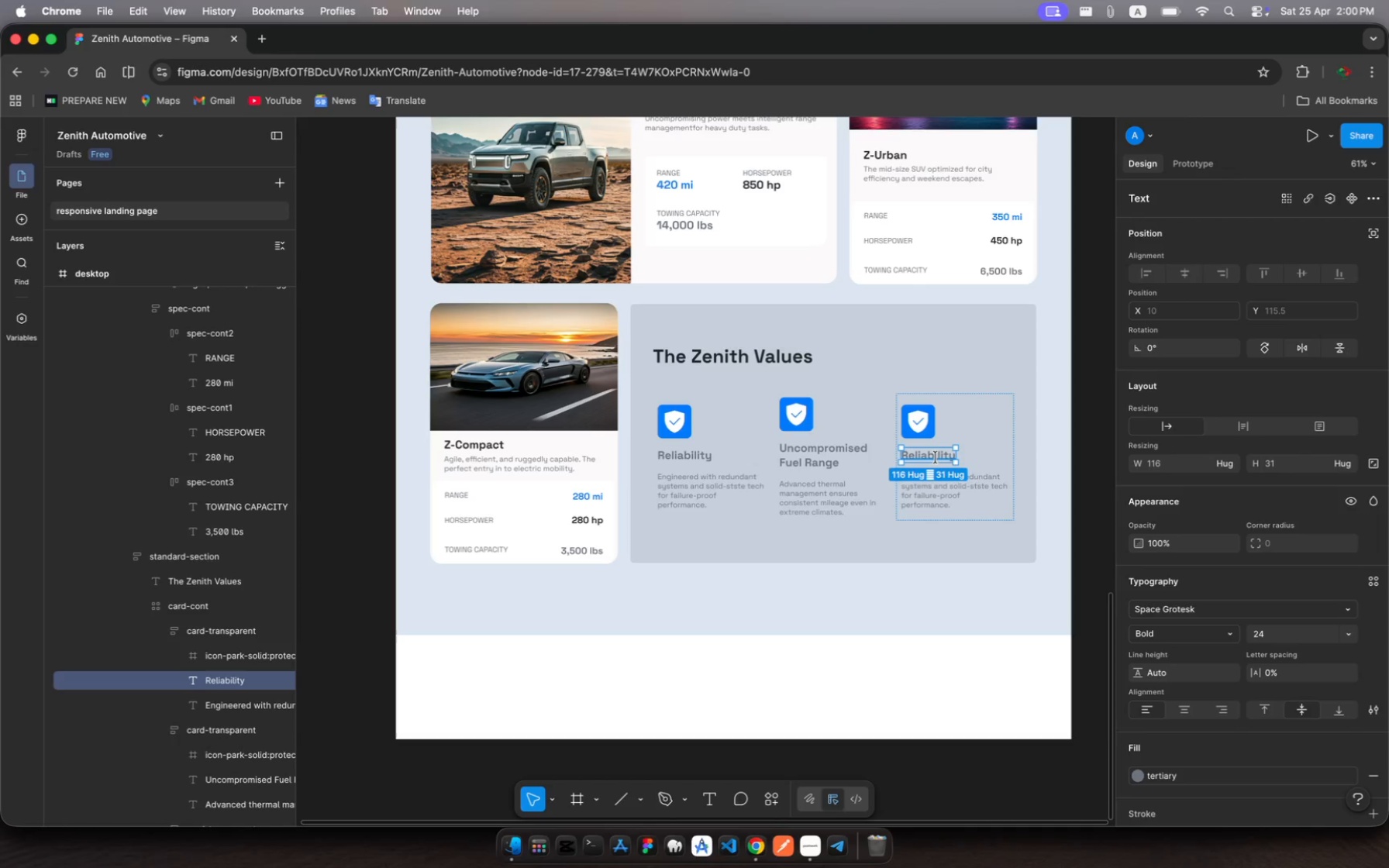 
left_click([936, 457])
 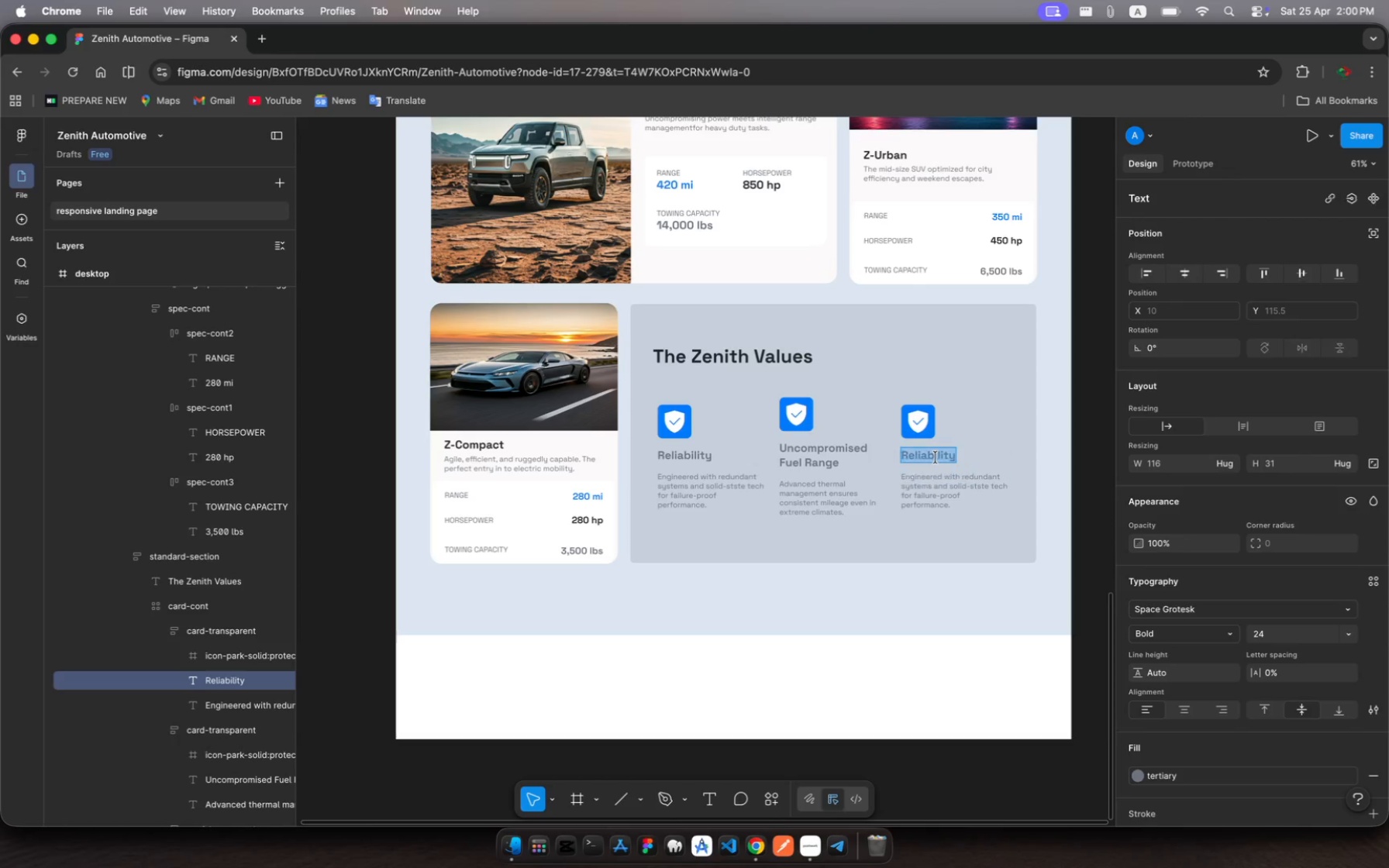 
left_click([936, 457])
 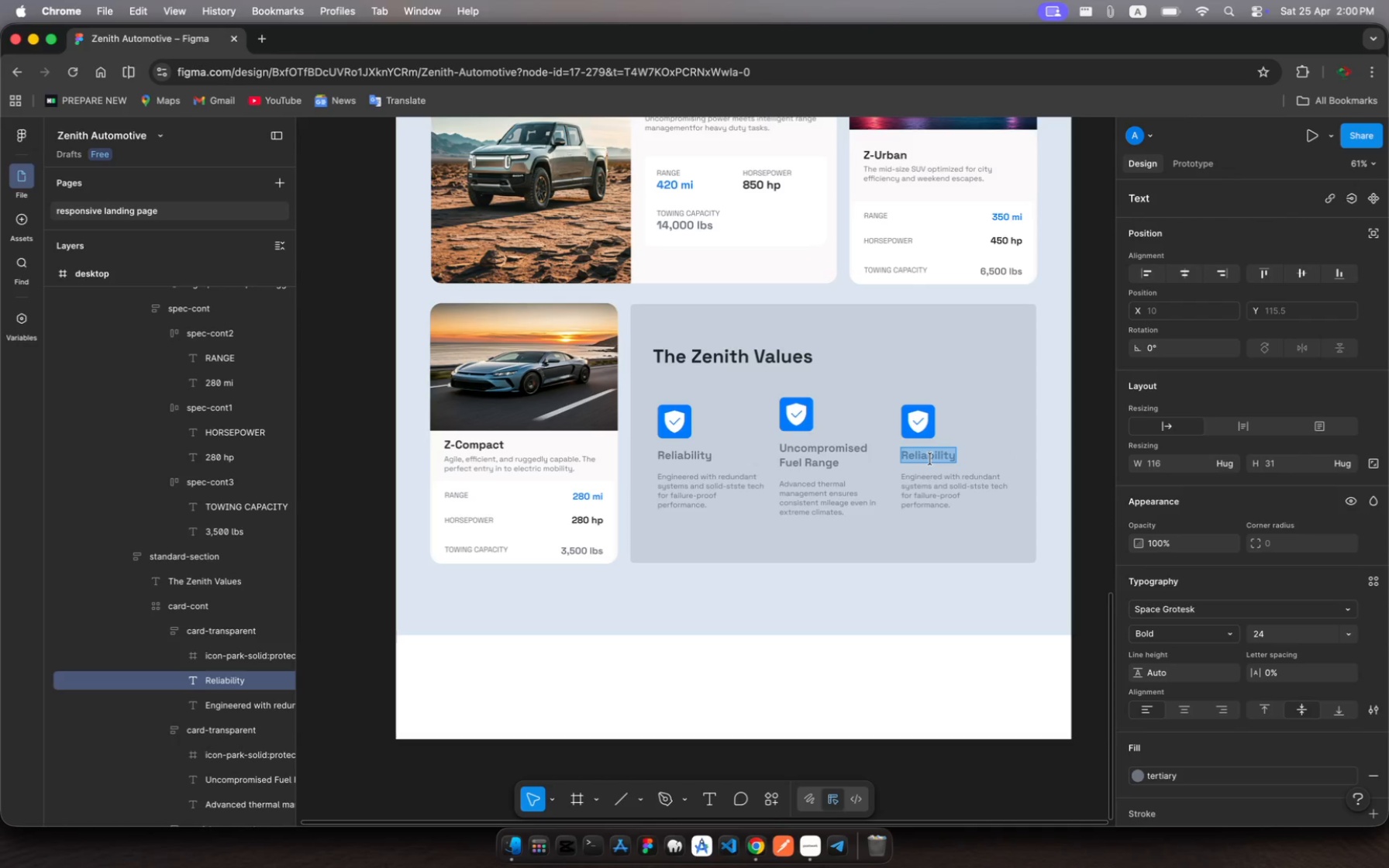 
type(Sust)
 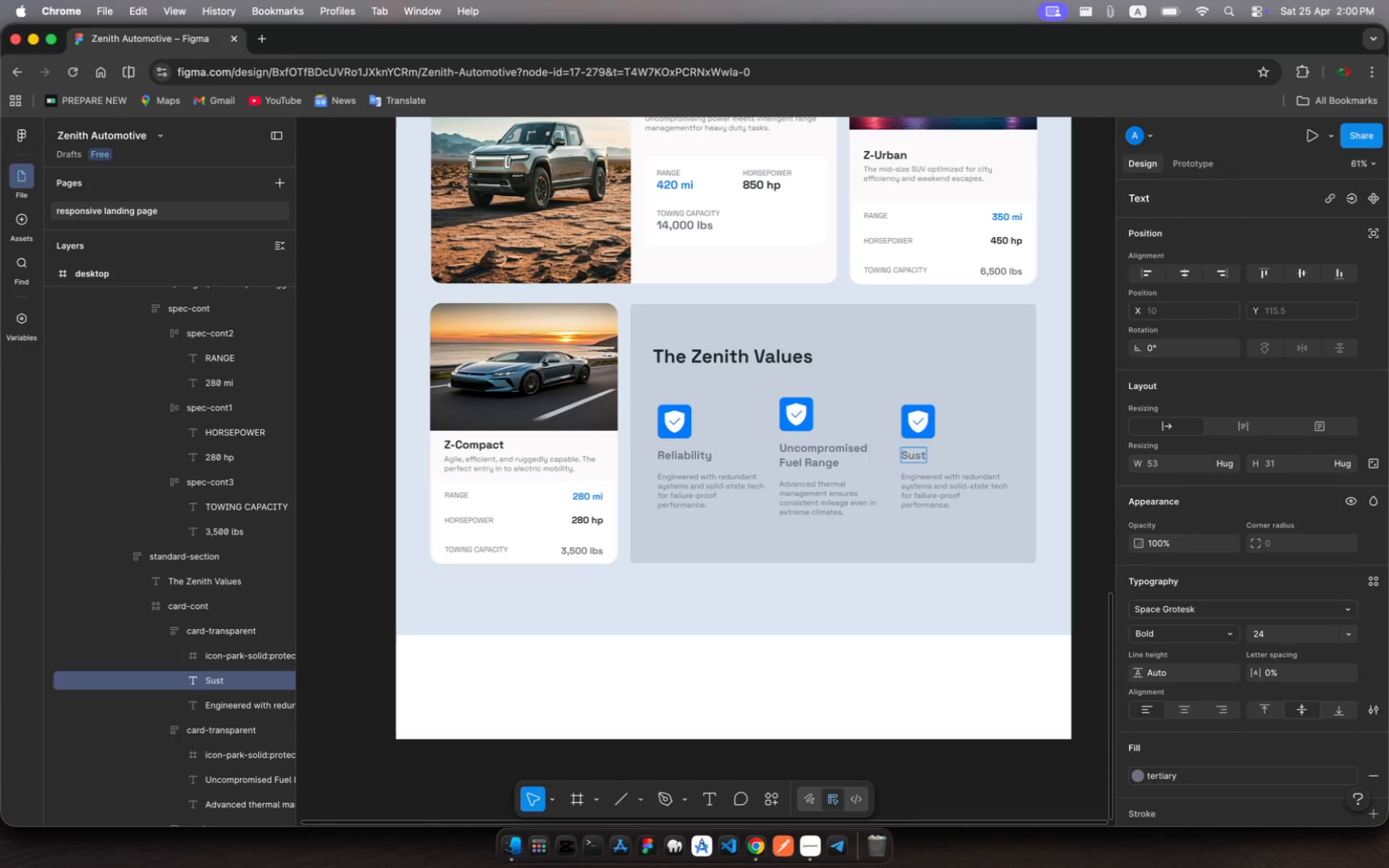 
type(ainabe Innovatn)
key(Escape)
 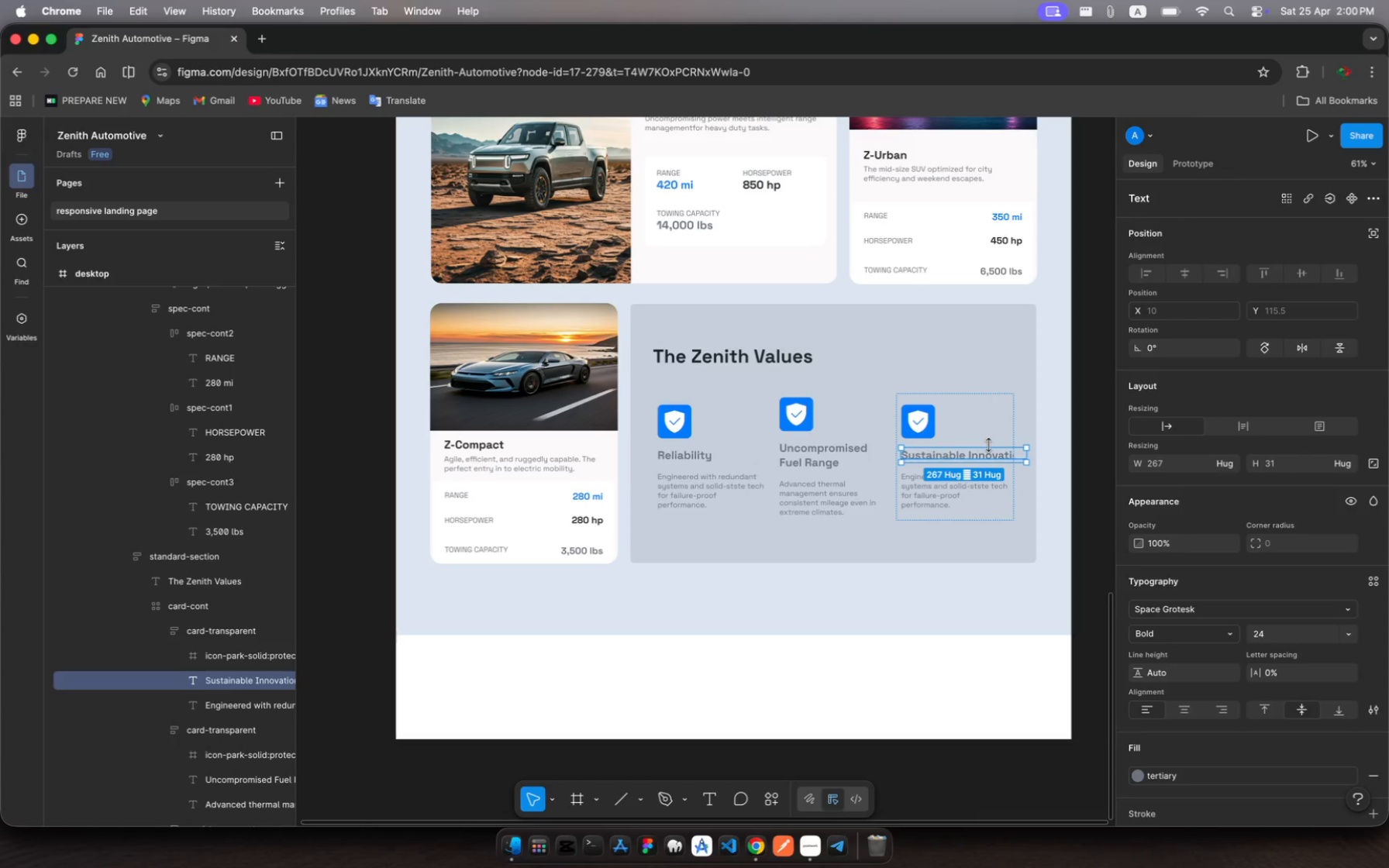 
hold_key(key=L, duration=0.32)
 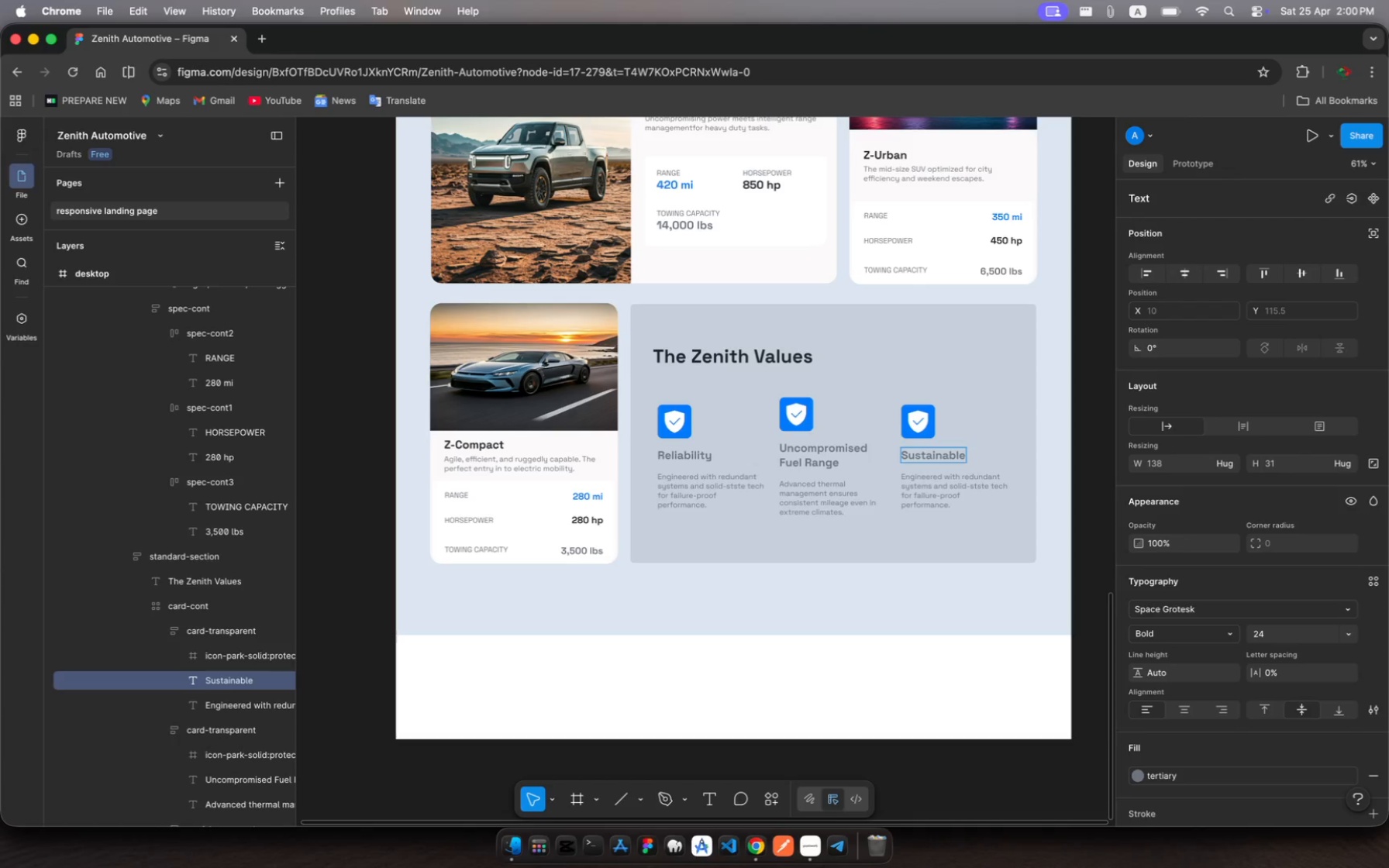 
scroll: coordinate [1030, 453], scroll_direction: down, amount: 3.0
 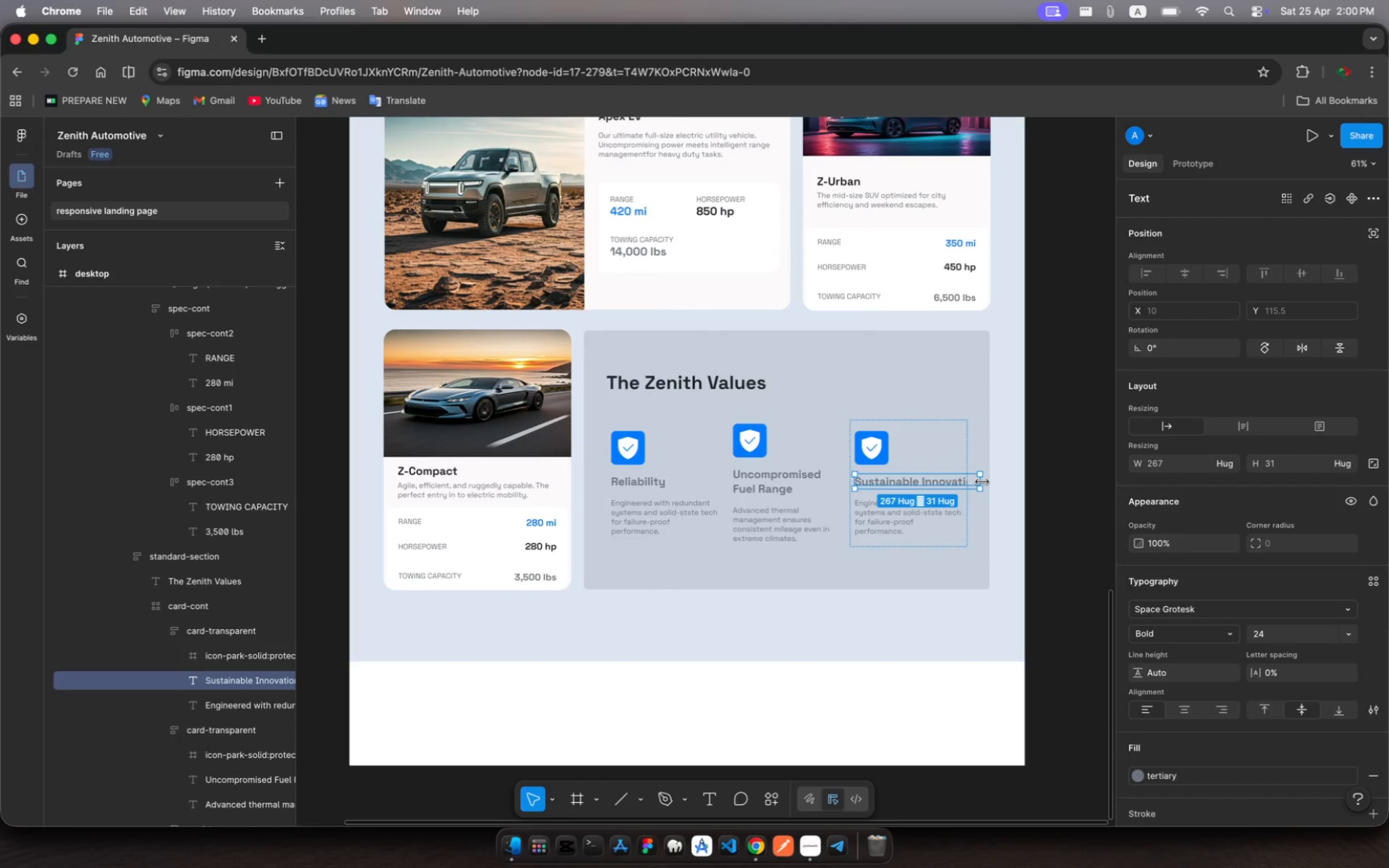 
left_click_drag(start_coordinate=[982, 482], to_coordinate=[958, 490])
 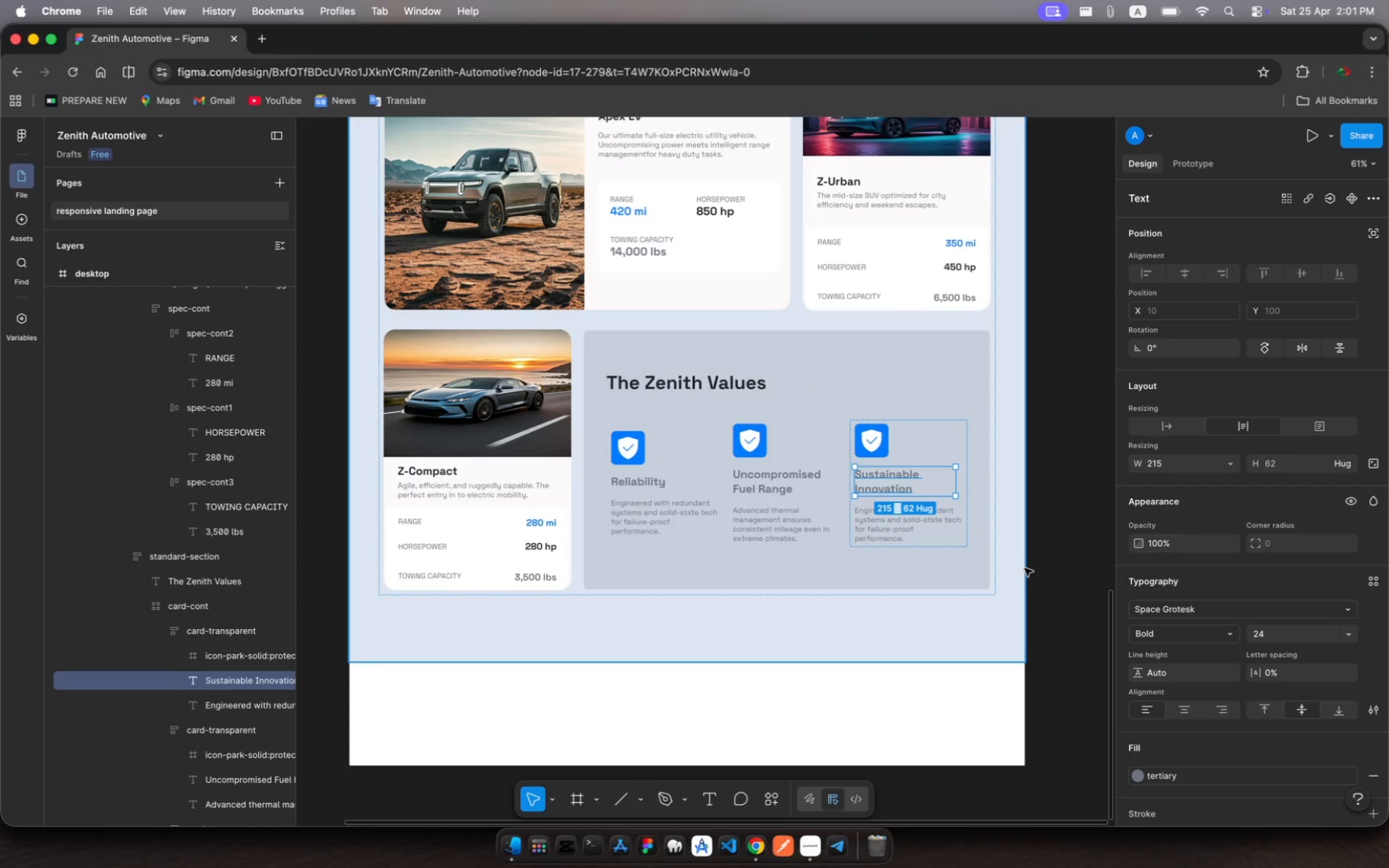 
wait(7.74)
 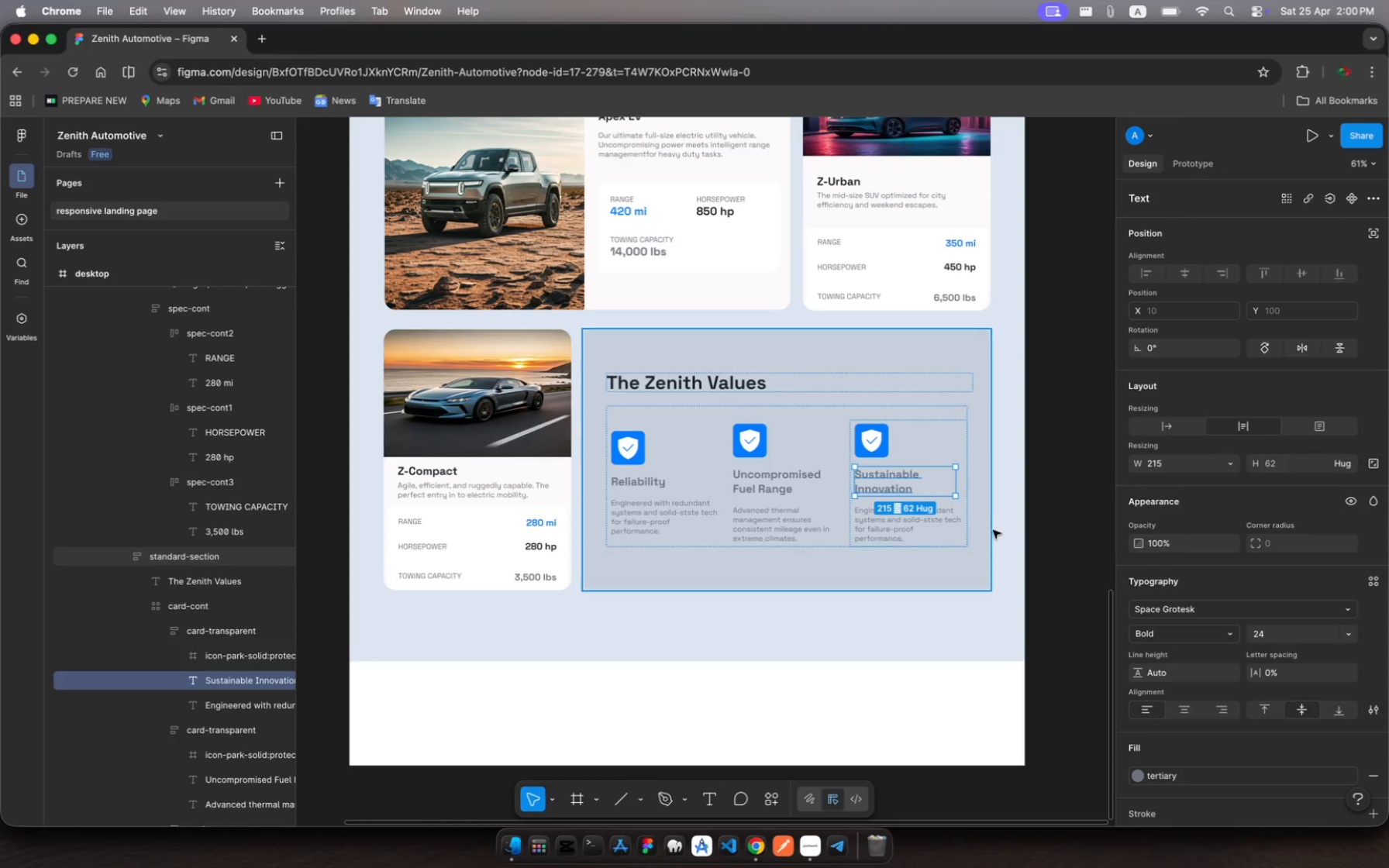 
left_click([875, 529])
 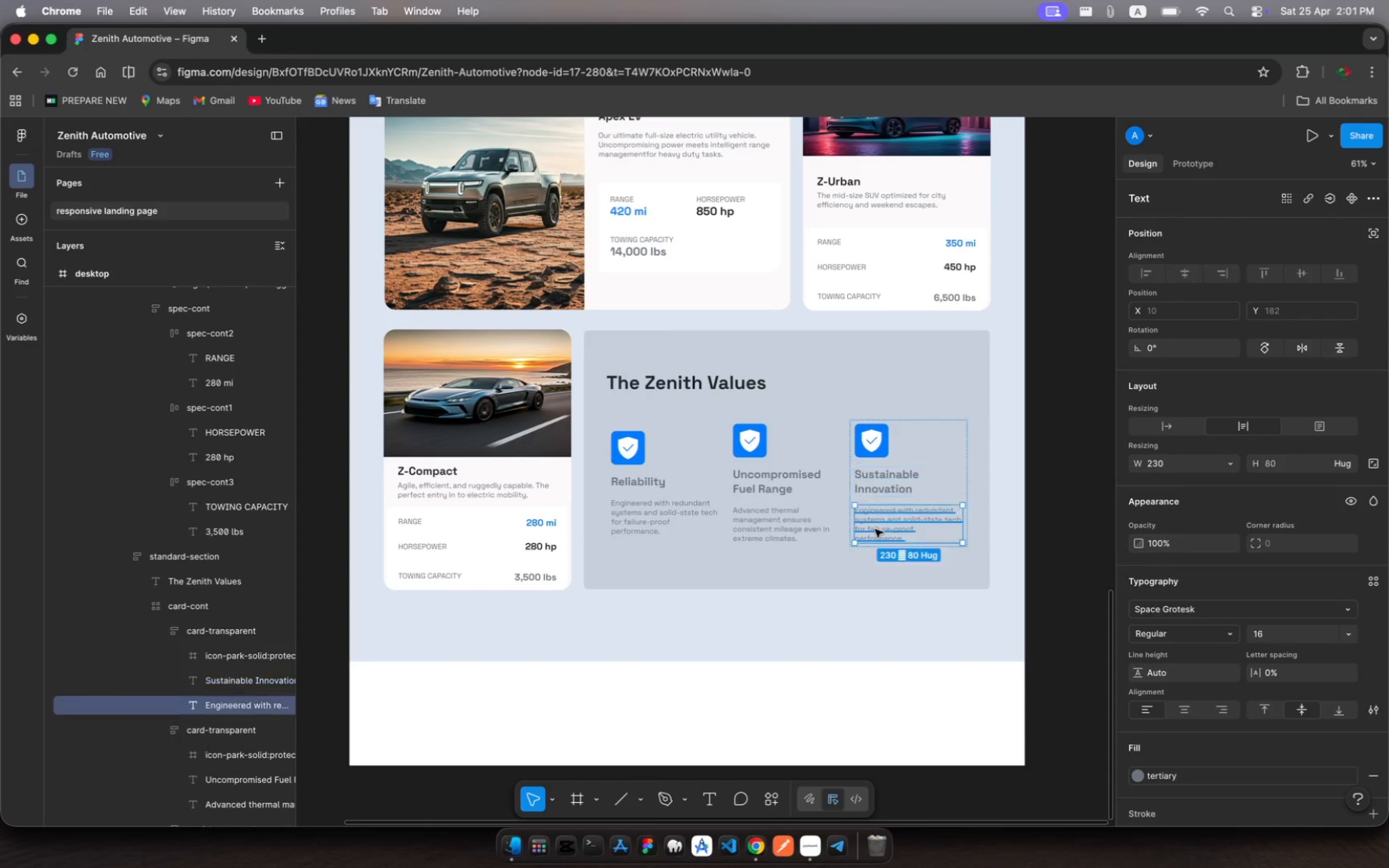 
left_click([875, 529])
 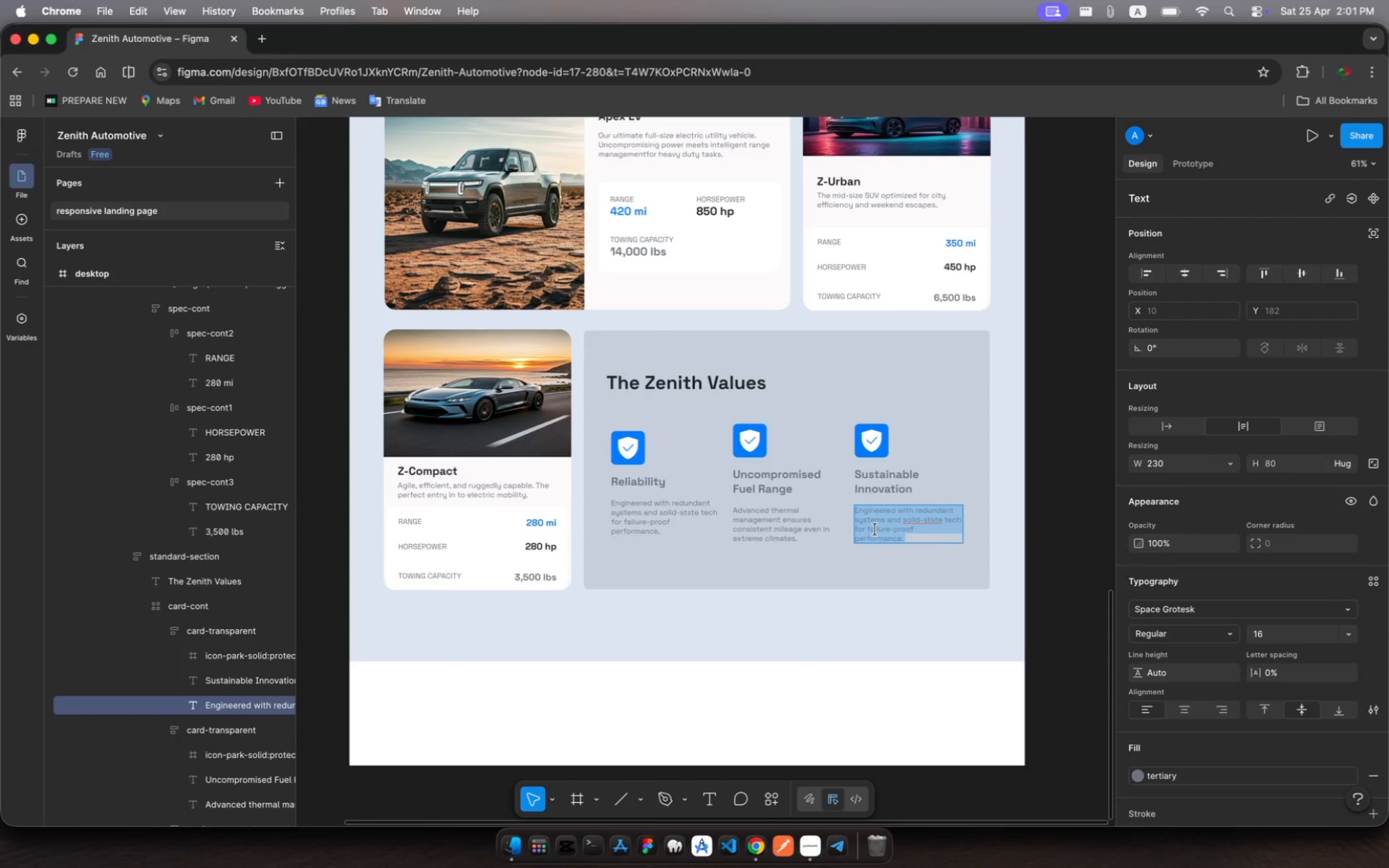 
type(Utilizig )
 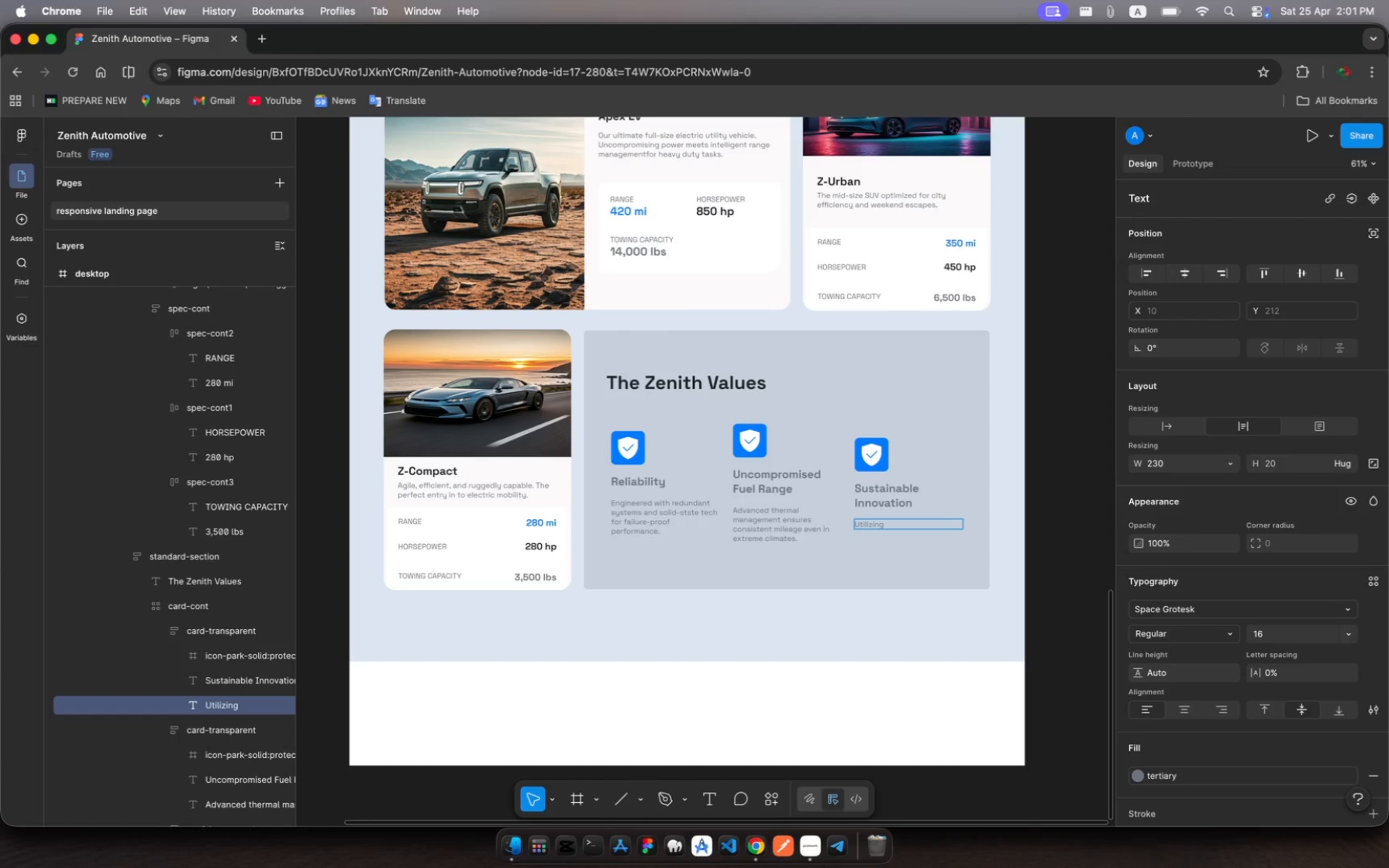 
hold_key(key=N, duration=0.34)
 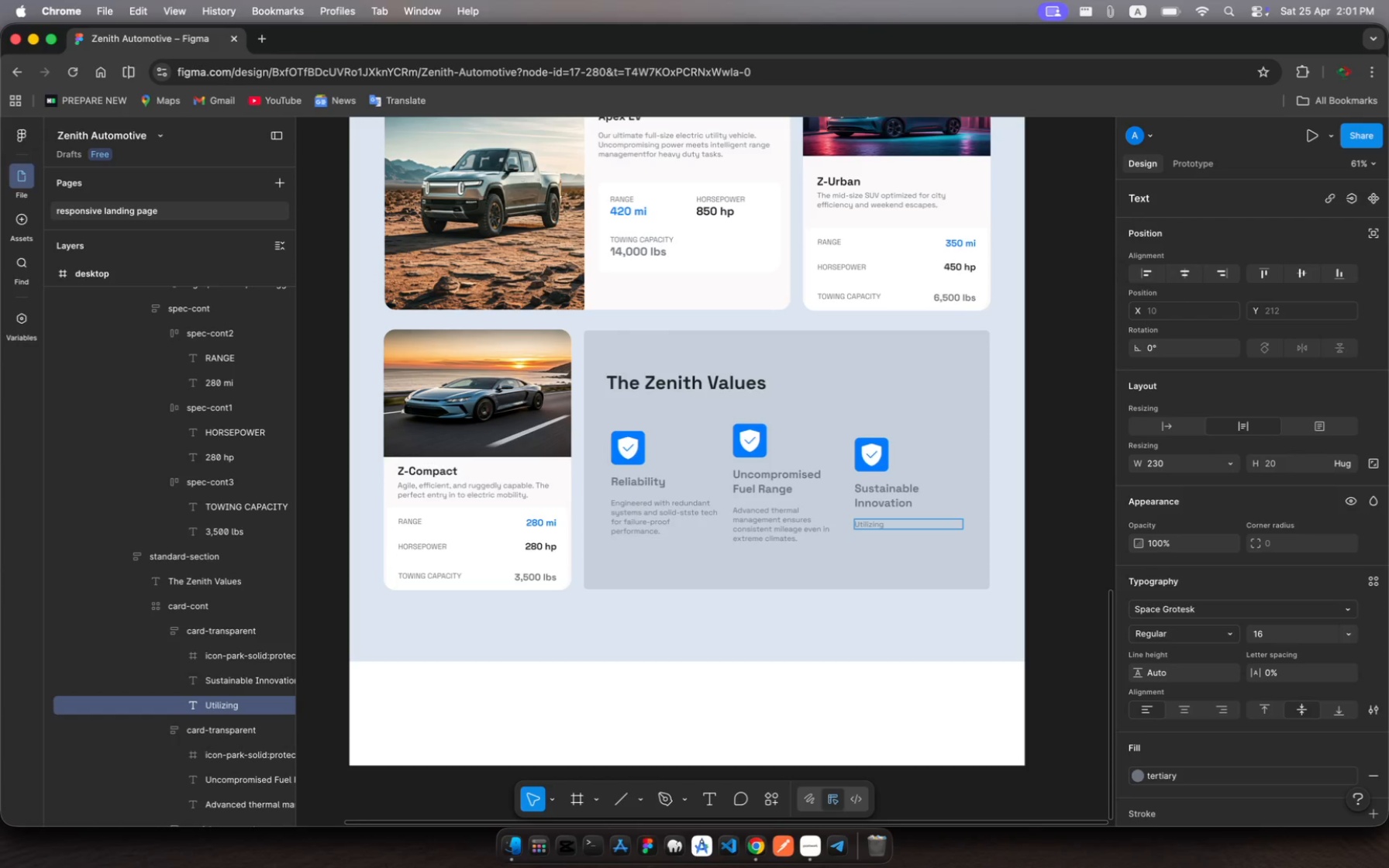 
wait(5.1)
 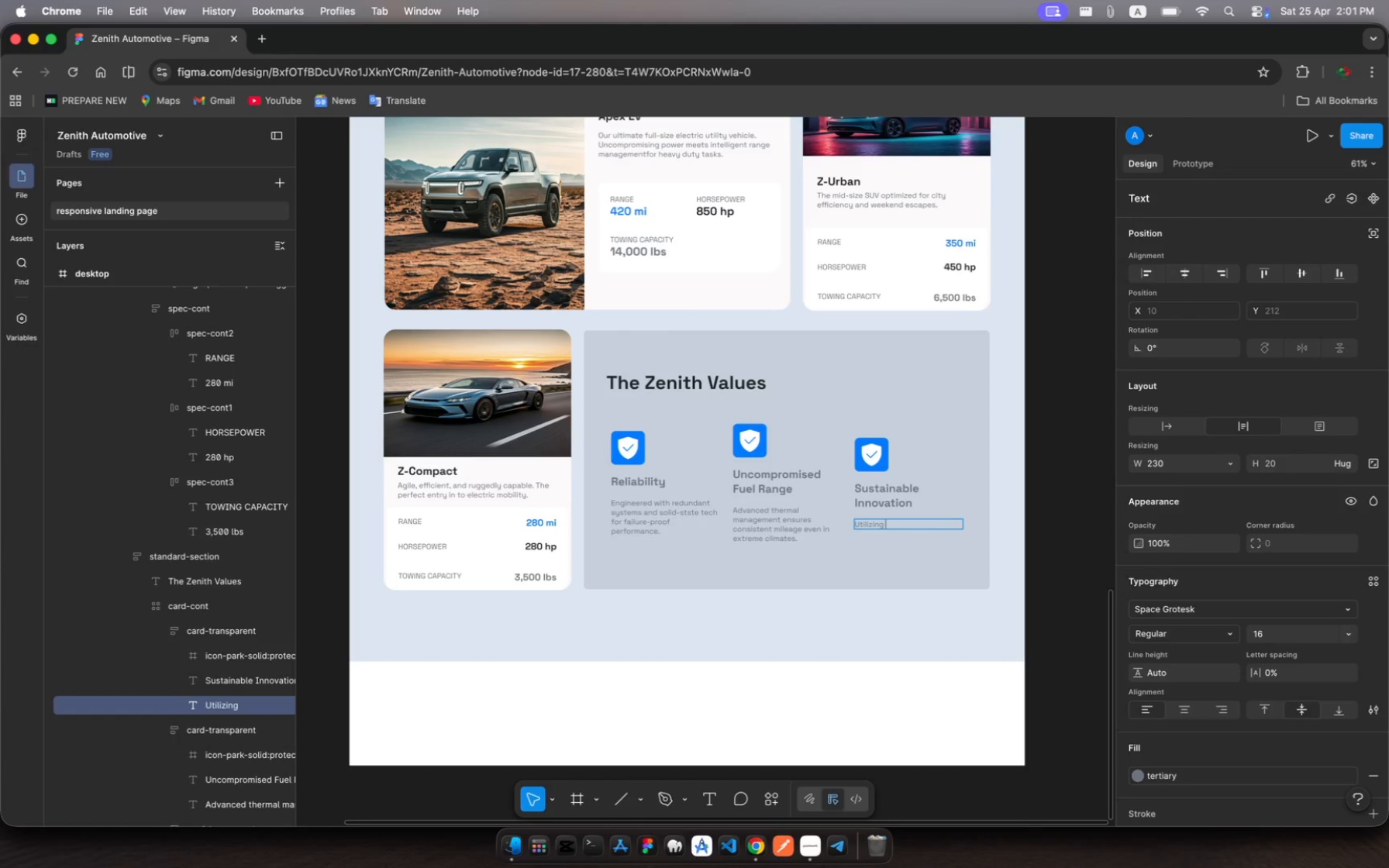 
type(recycled structura materials )
 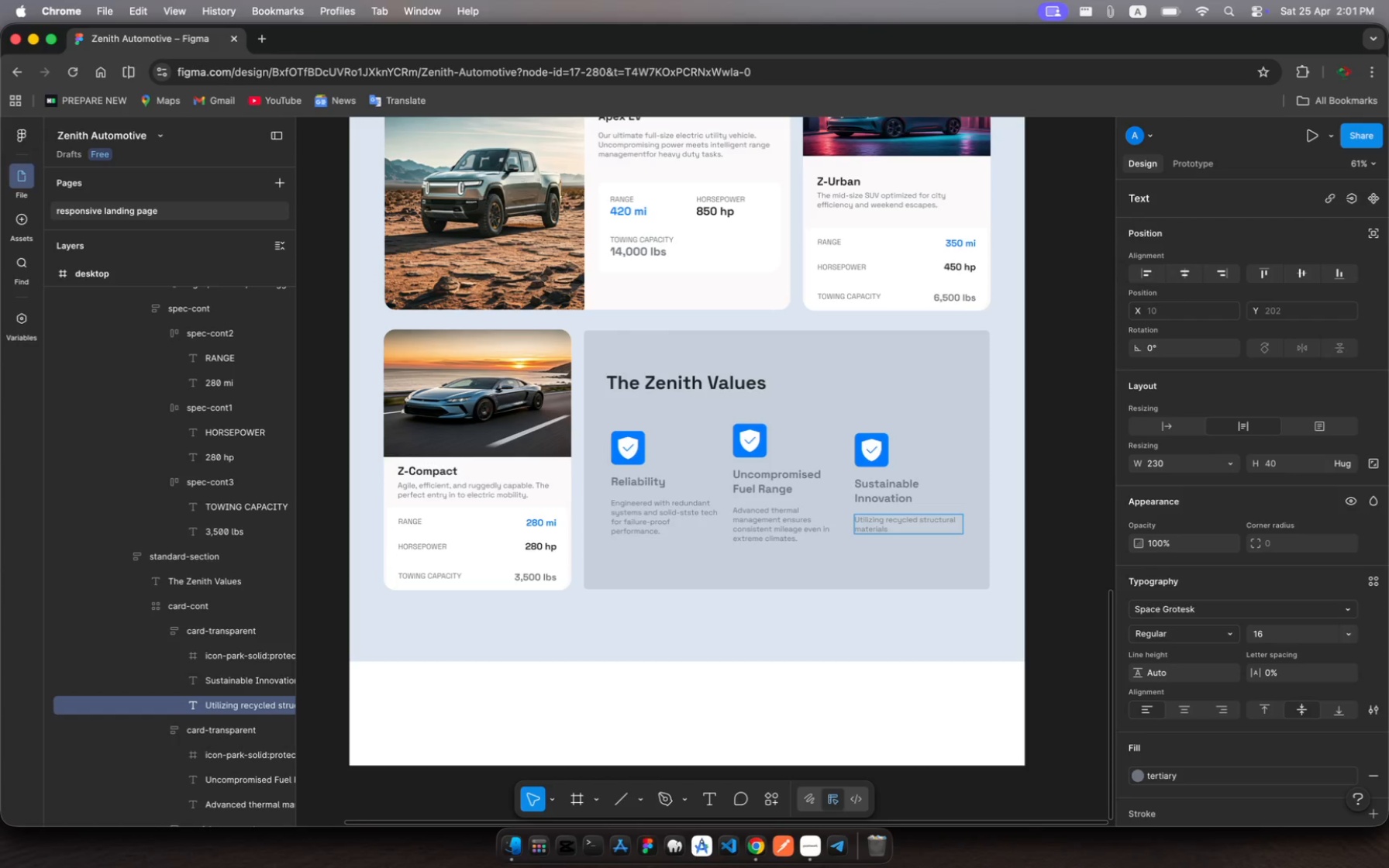 
wait(8.56)
 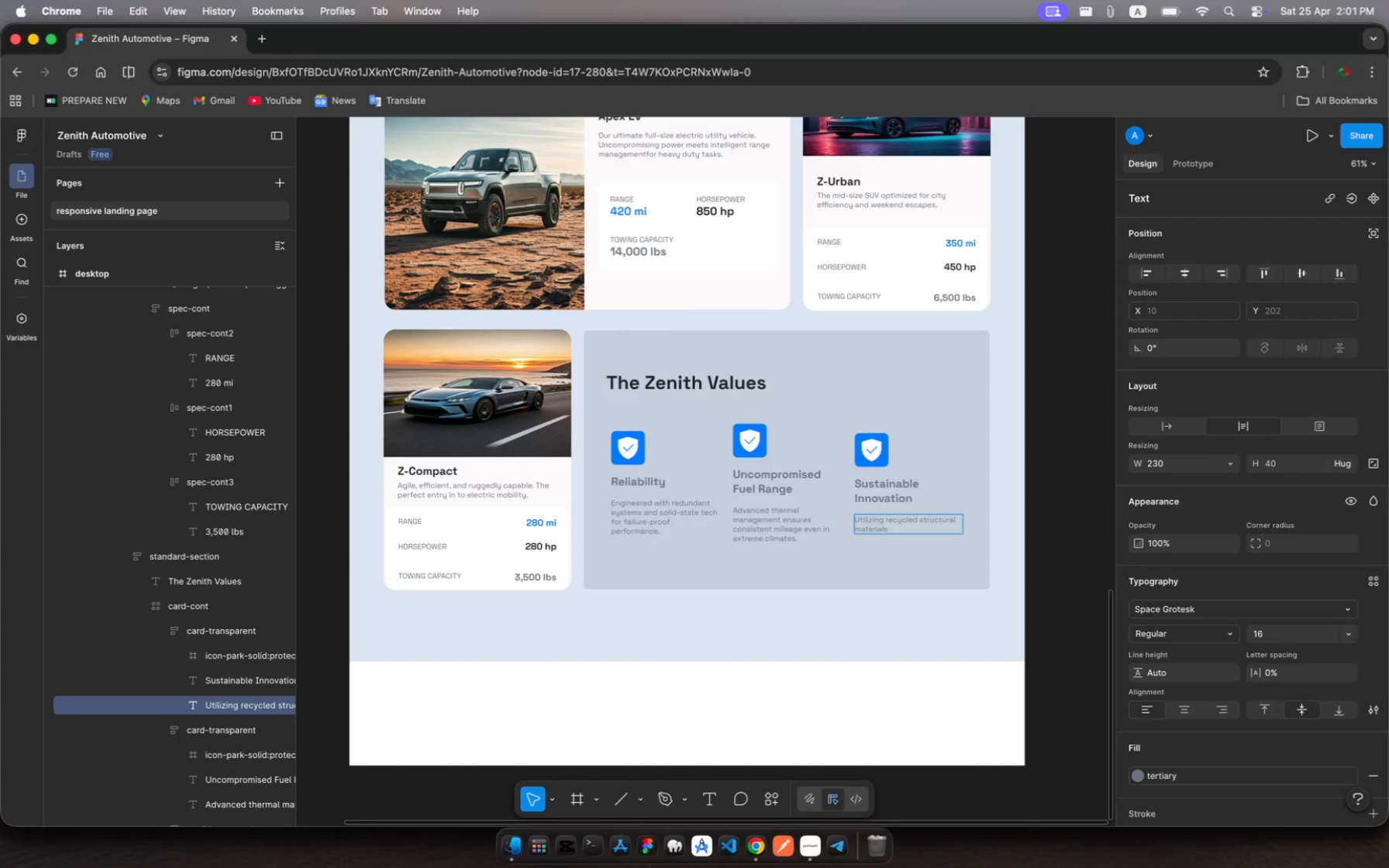 
type(withot sacrificing )
 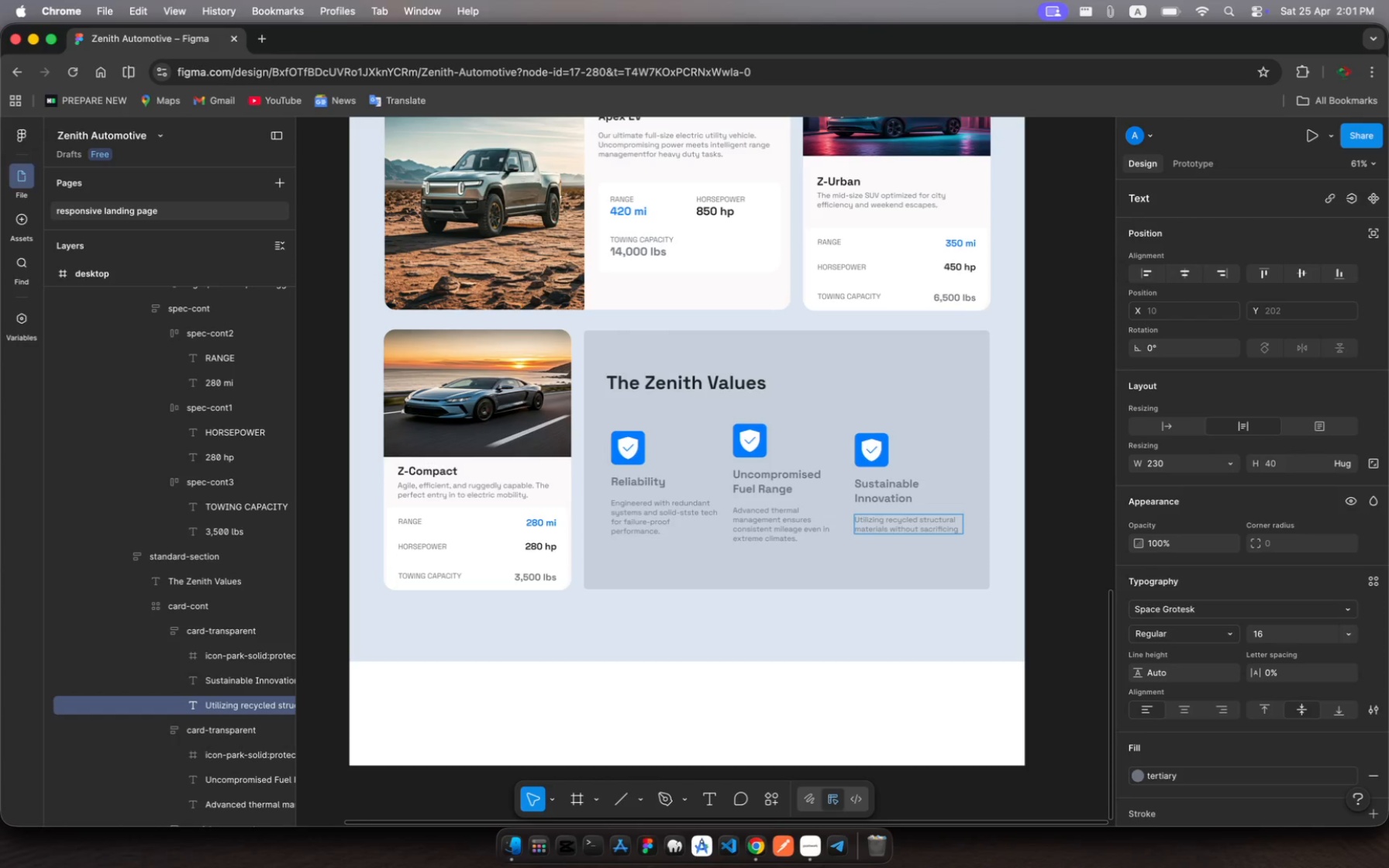 
hold_key(key=U, duration=0.46)
 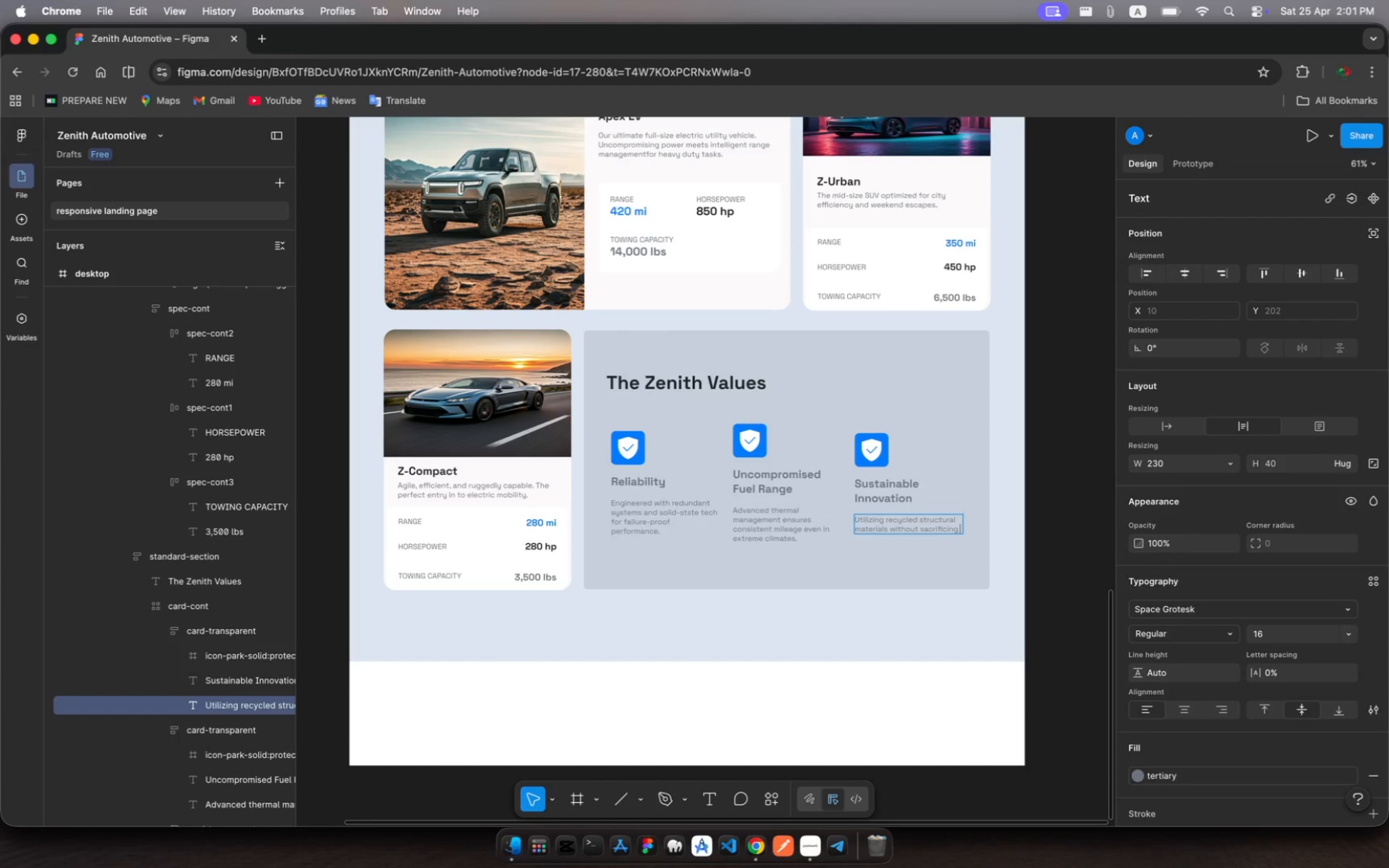 
wait(6.09)
 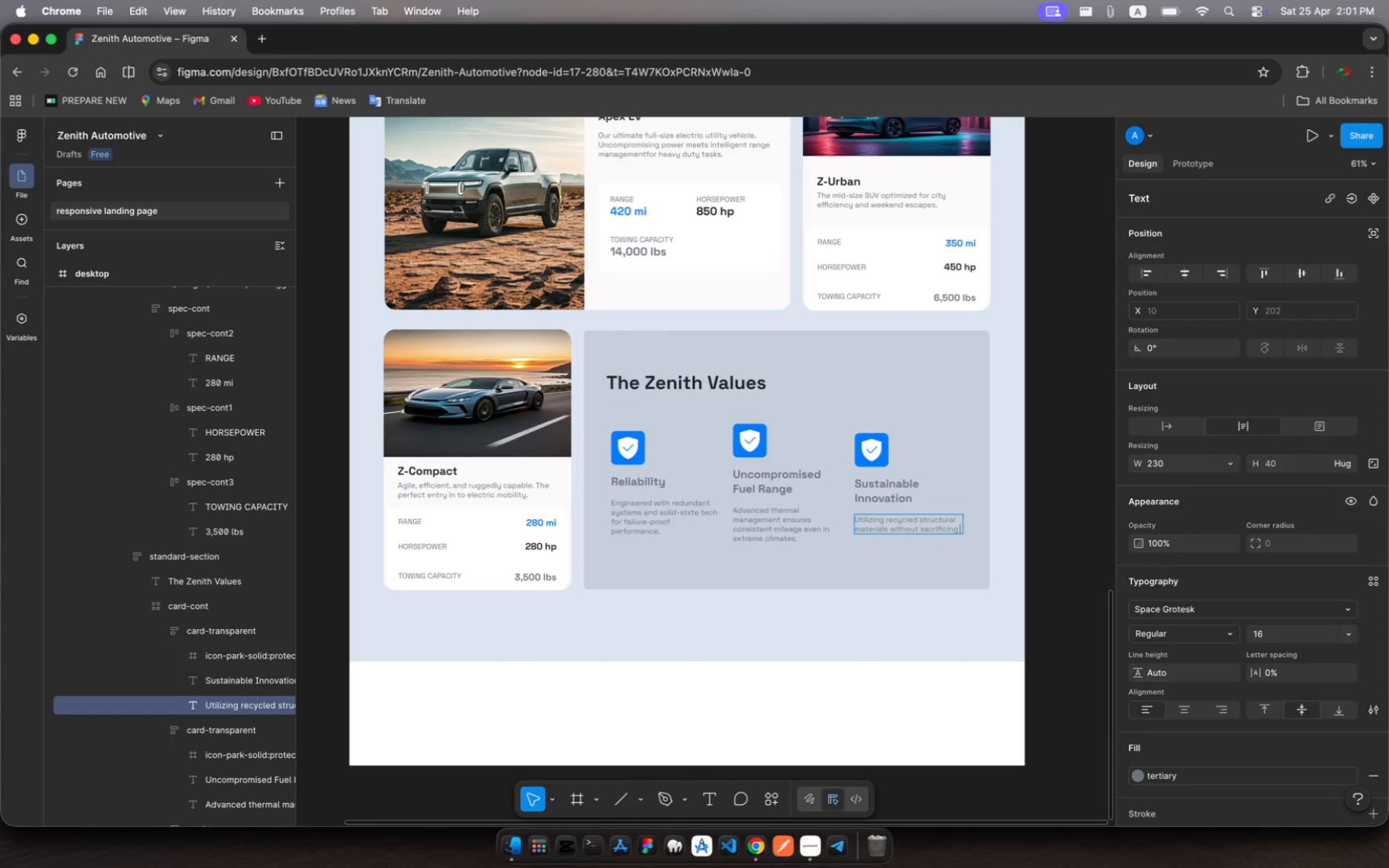 
type(heavy dut rigidiy.)
 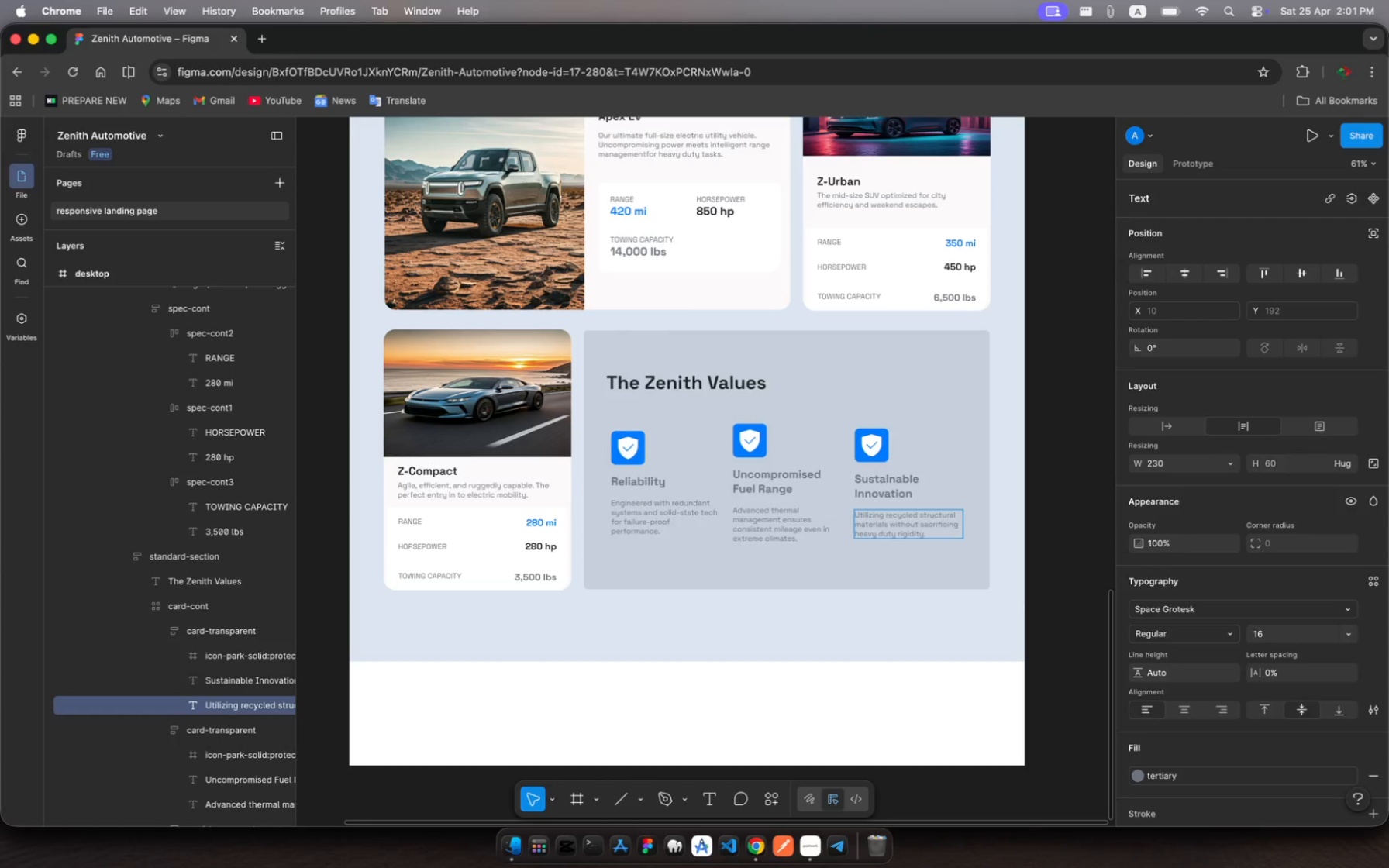 
scroll: coordinate [843, 542], scroll_direction: down, amount: 6.0
 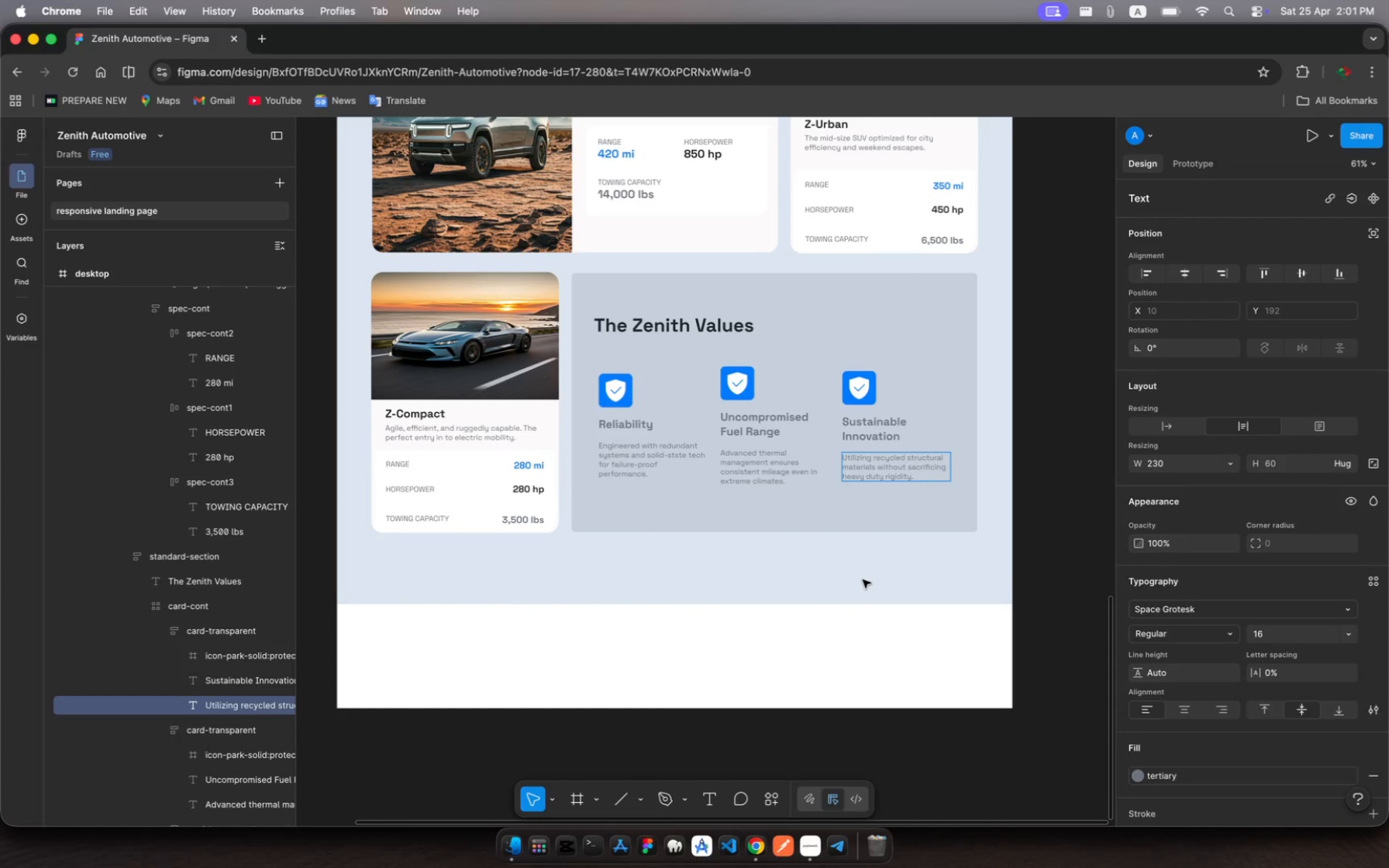 
left_click([863, 580])
 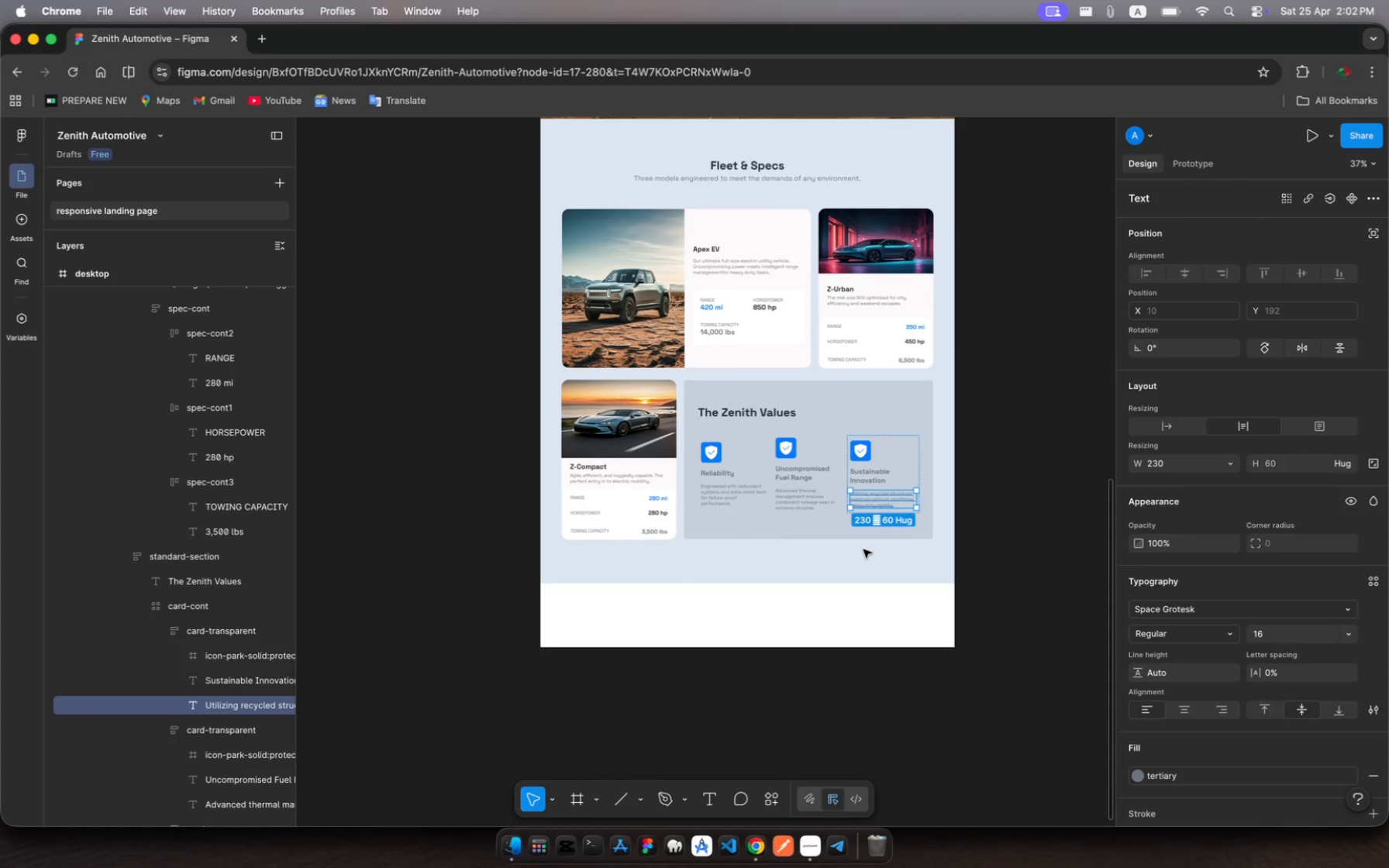 
wait(17.62)
 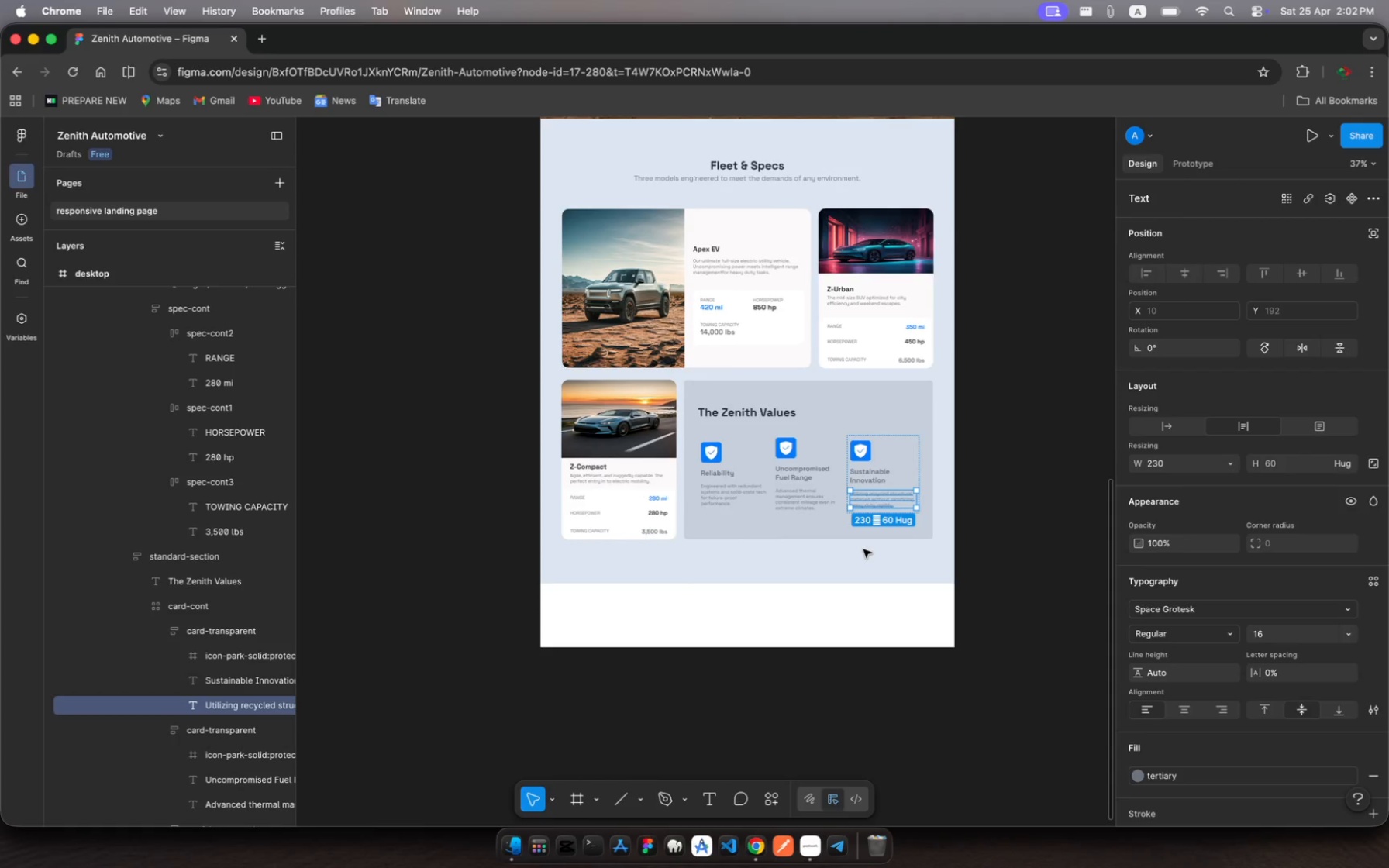 
scroll: coordinate [863, 549], scroll_direction: up, amount: 31.0
 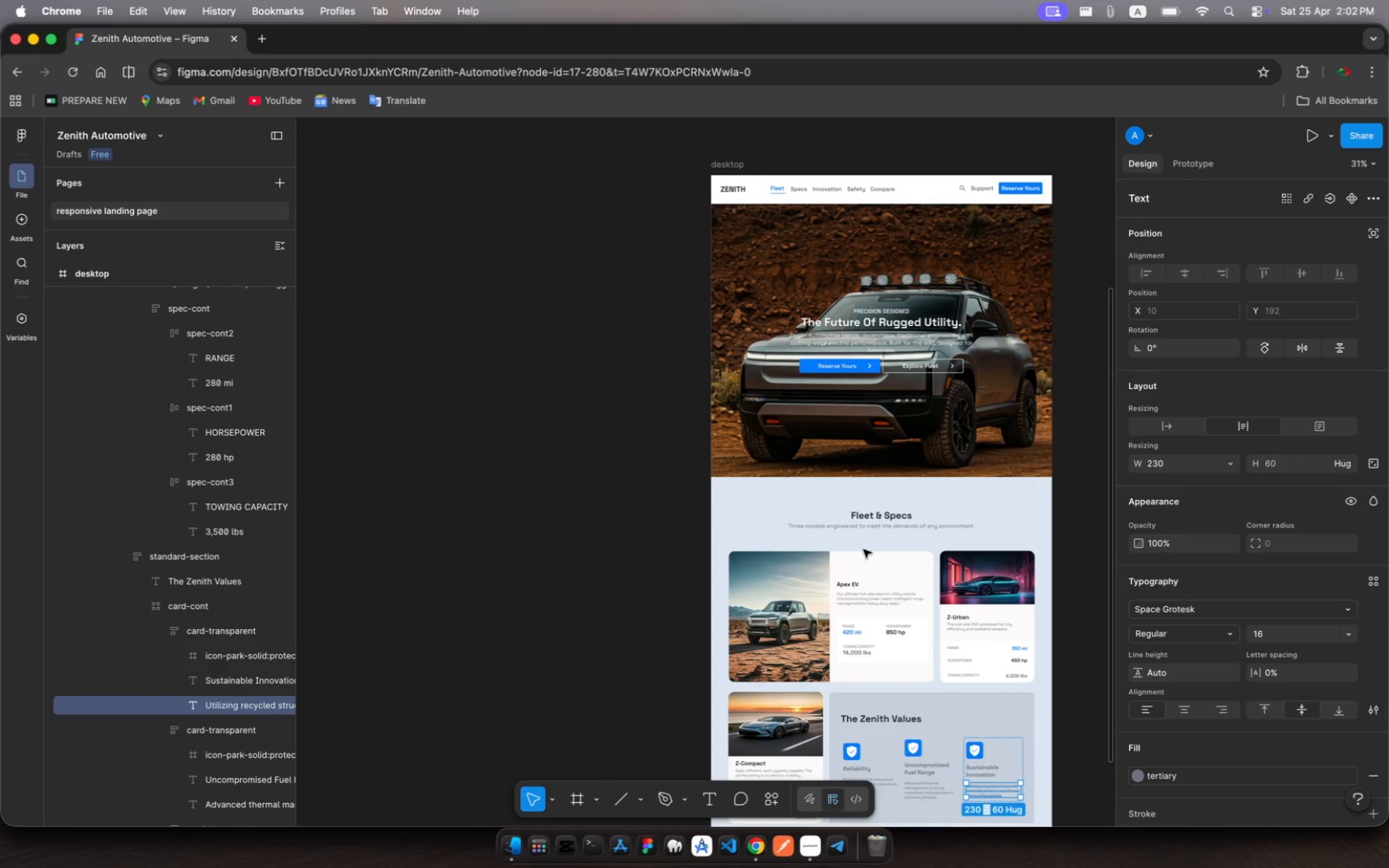 
scroll: coordinate [863, 549], scroll_direction: down, amount: 23.0
 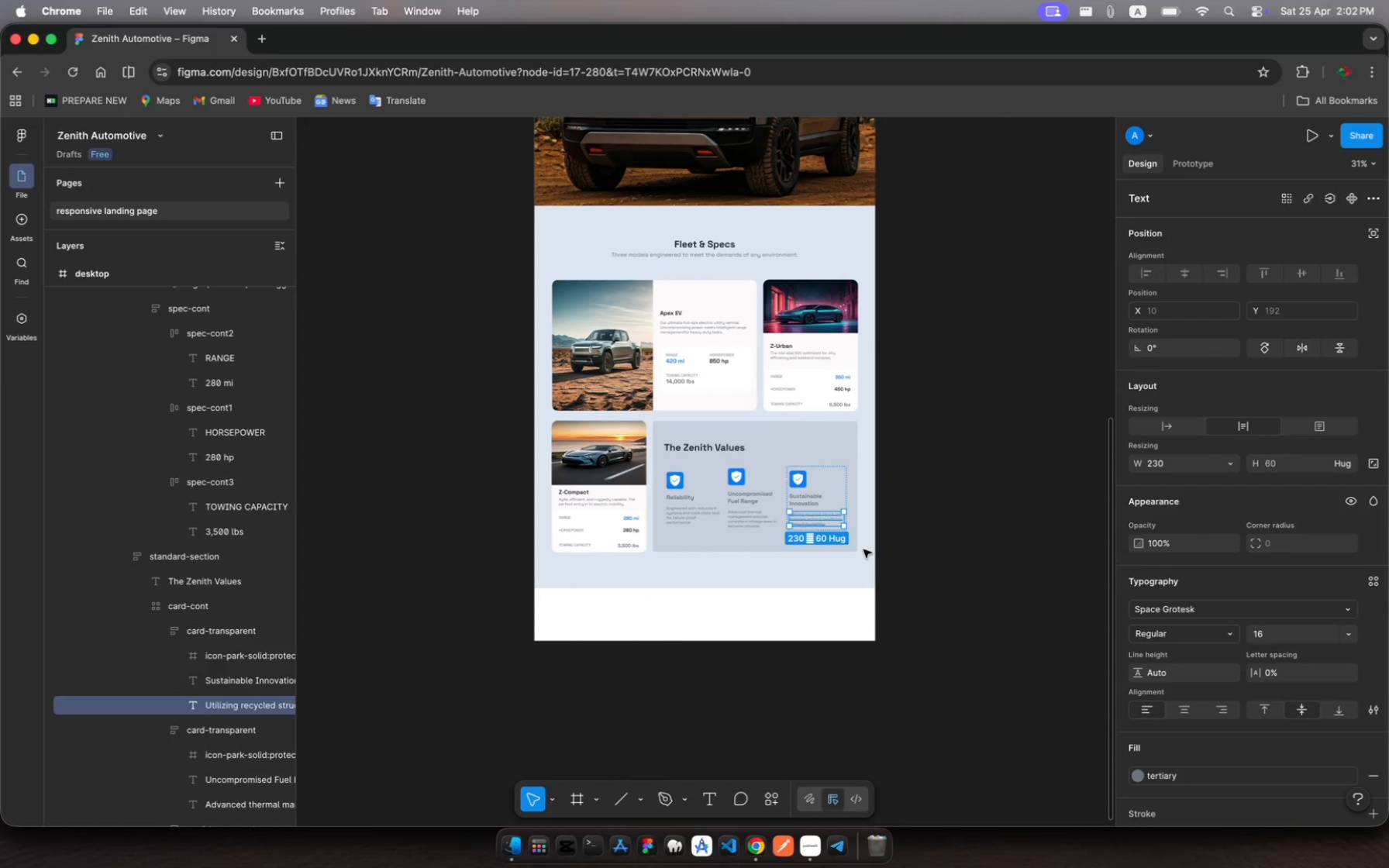 
wait(7.41)
 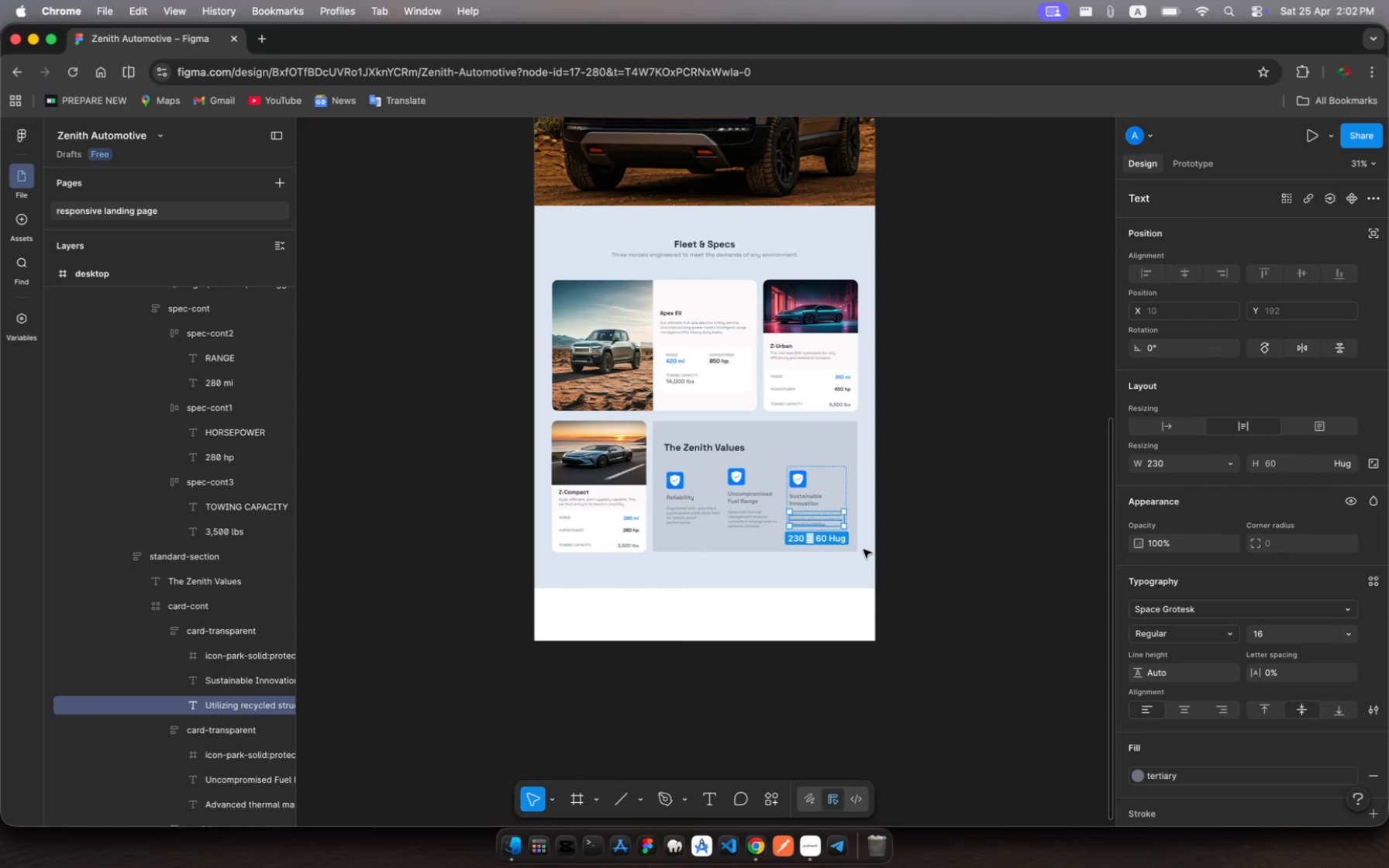 
scroll: coordinate [784, 463], scroll_direction: up, amount: 8.0
 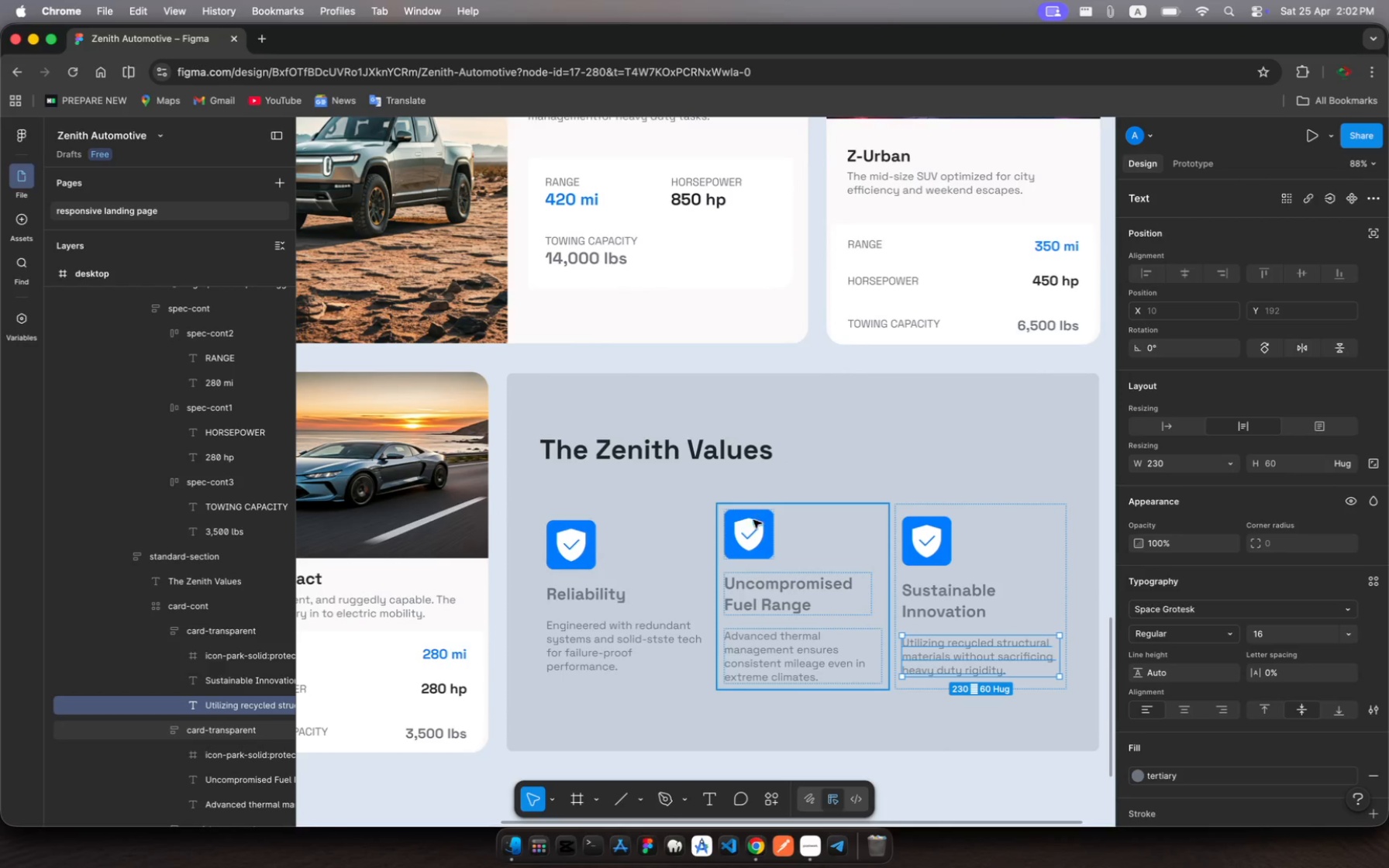 
double_click([749, 529])
 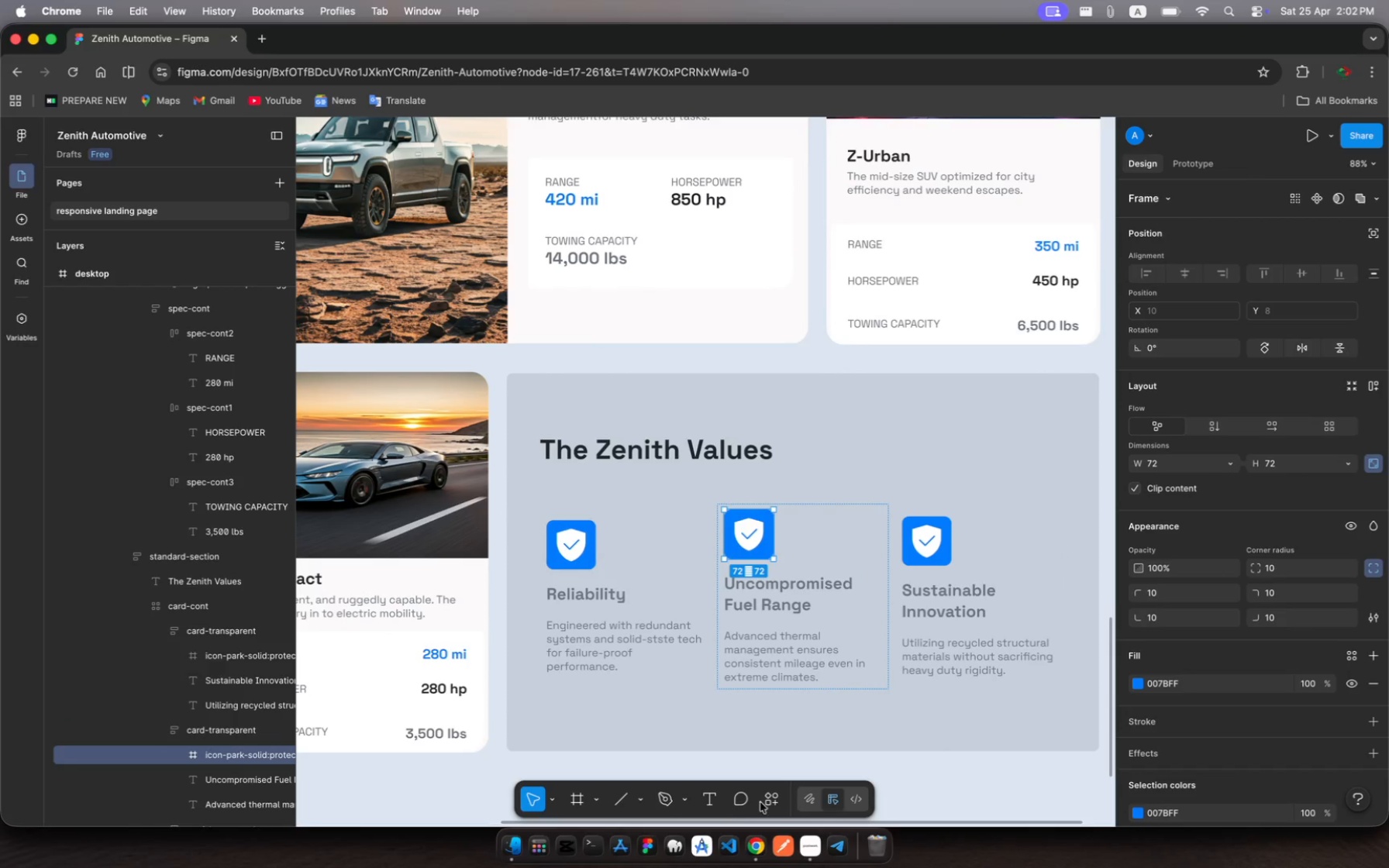 
left_click([772, 801])
 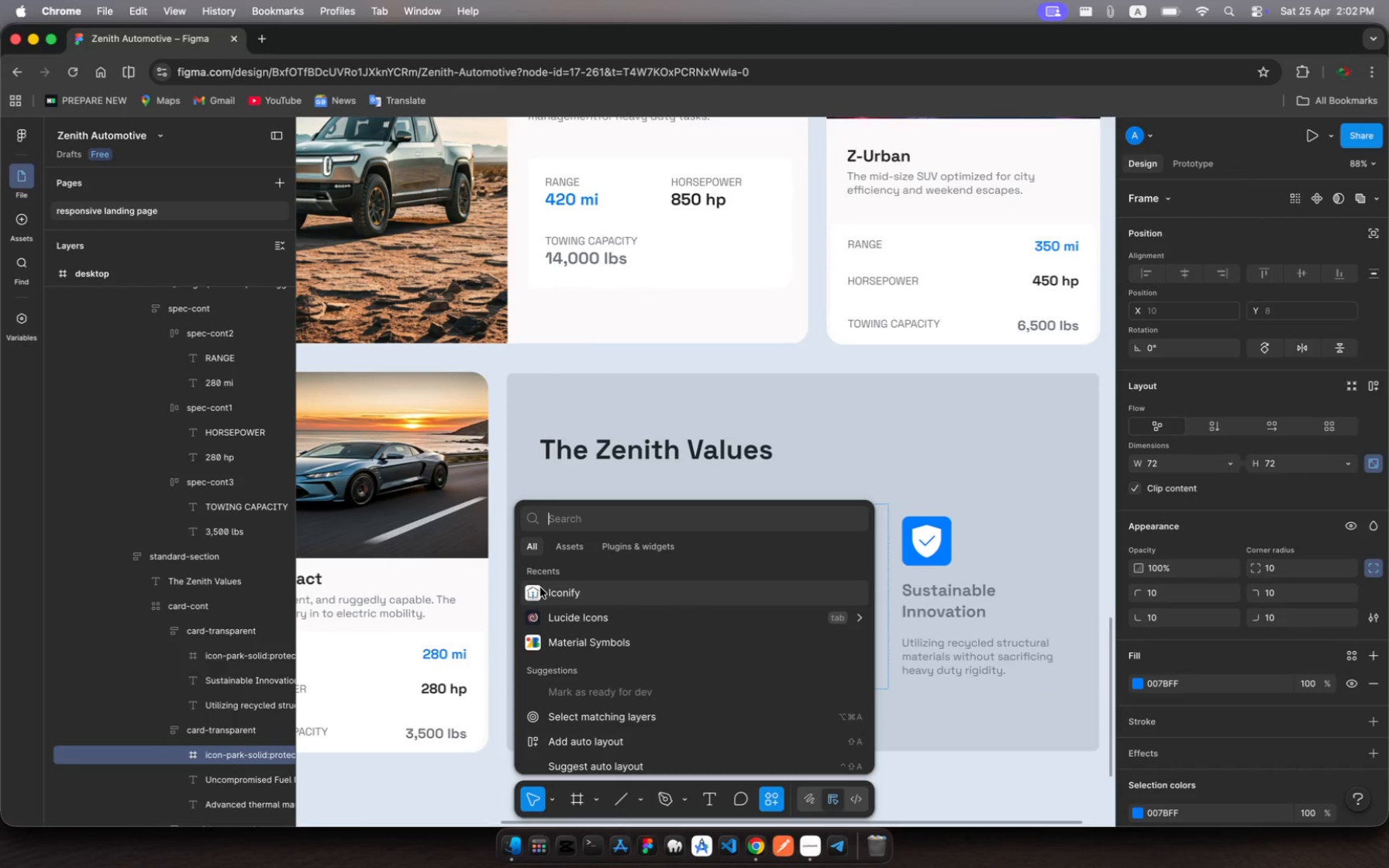 
left_click([542, 591])
 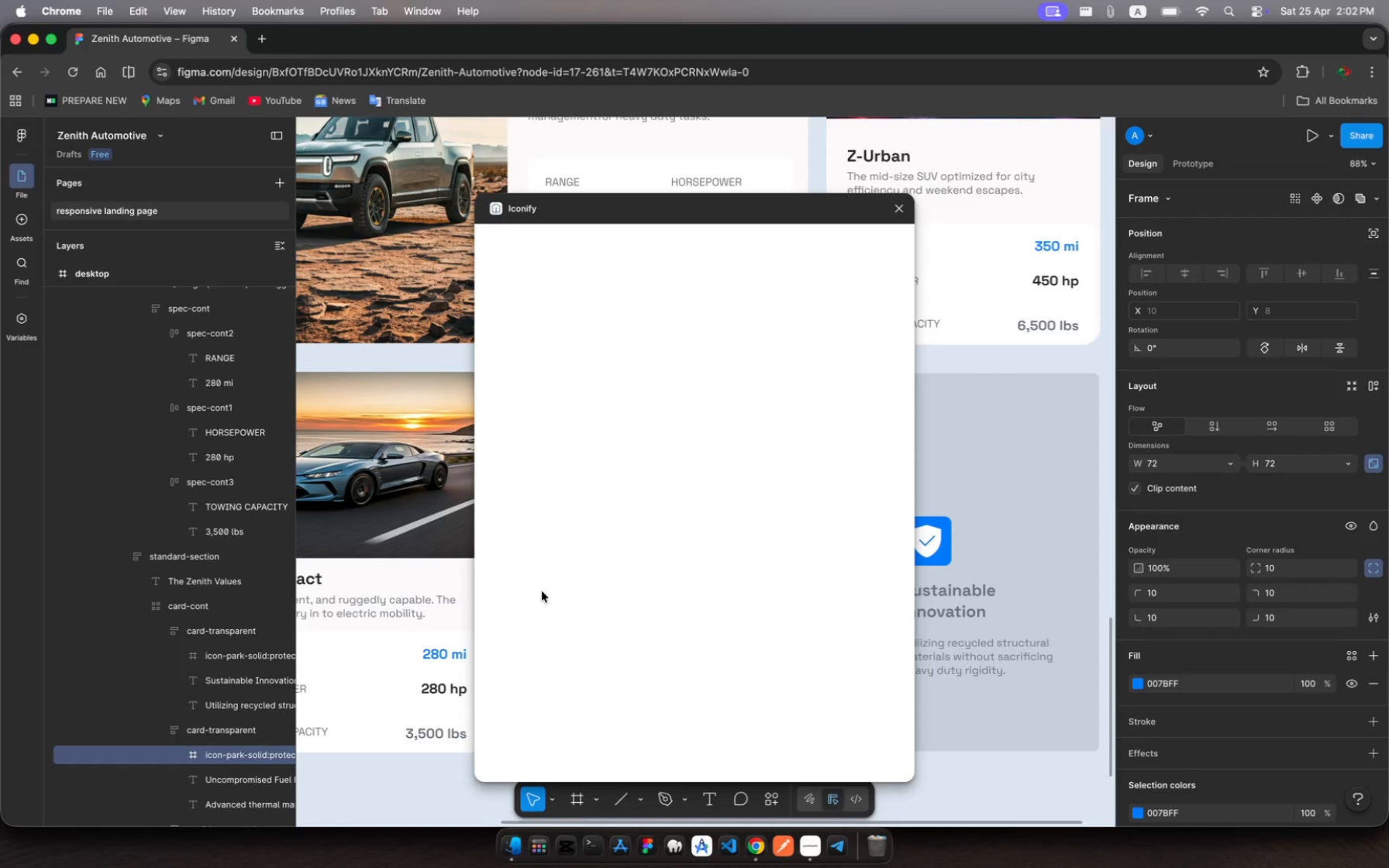 
wait(8.31)
 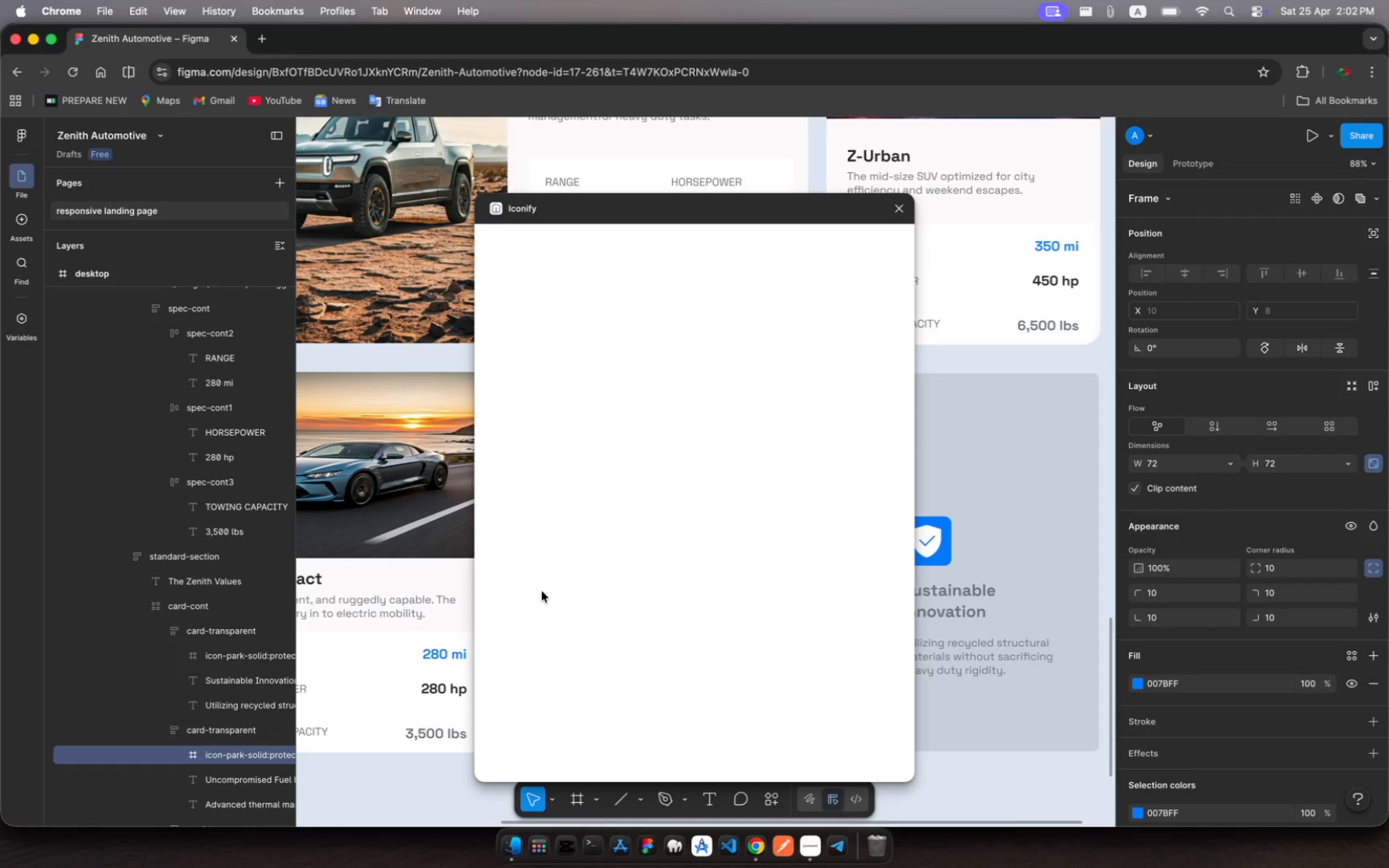 
left_click([898, 207])
 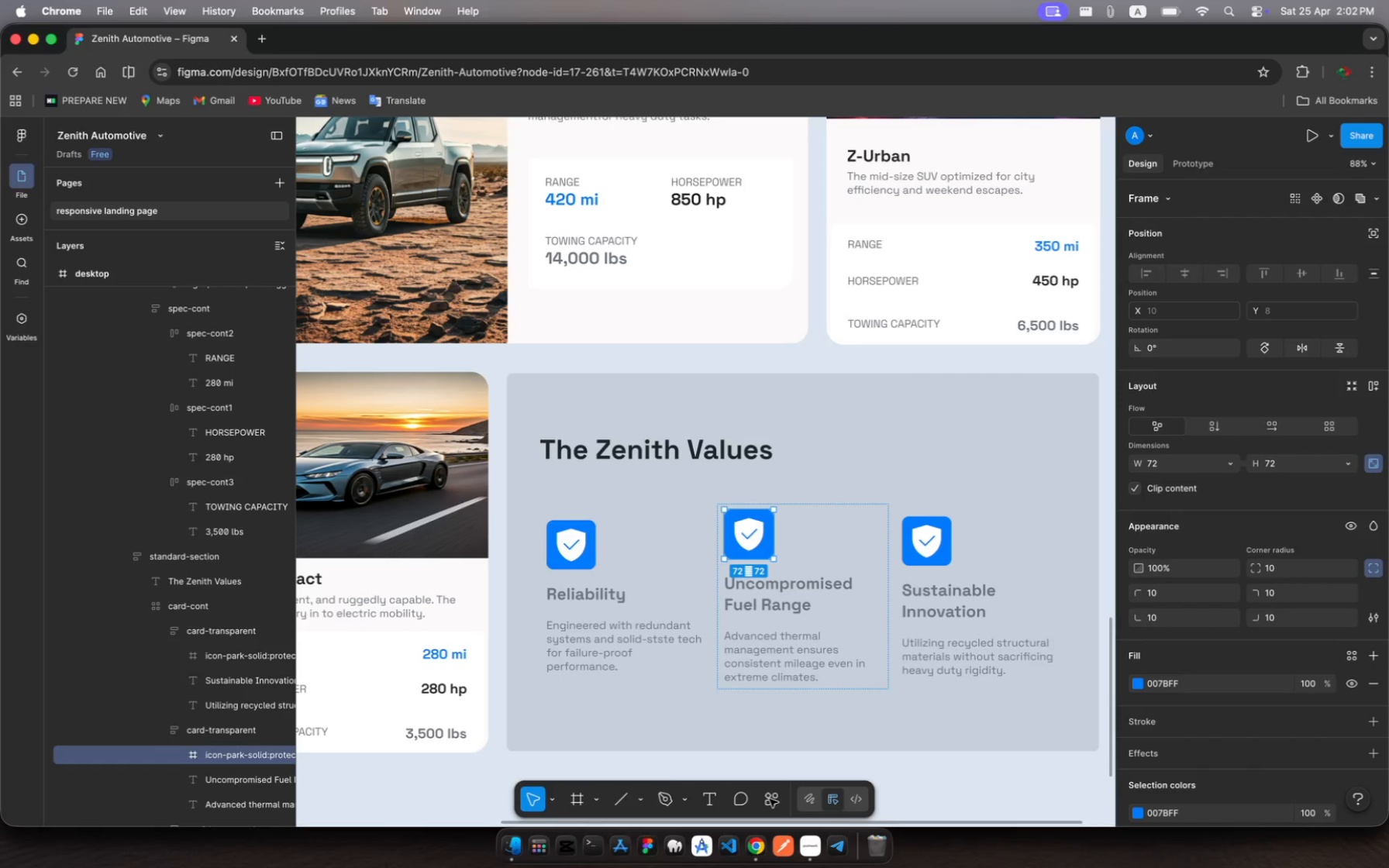 
left_click([770, 799])
 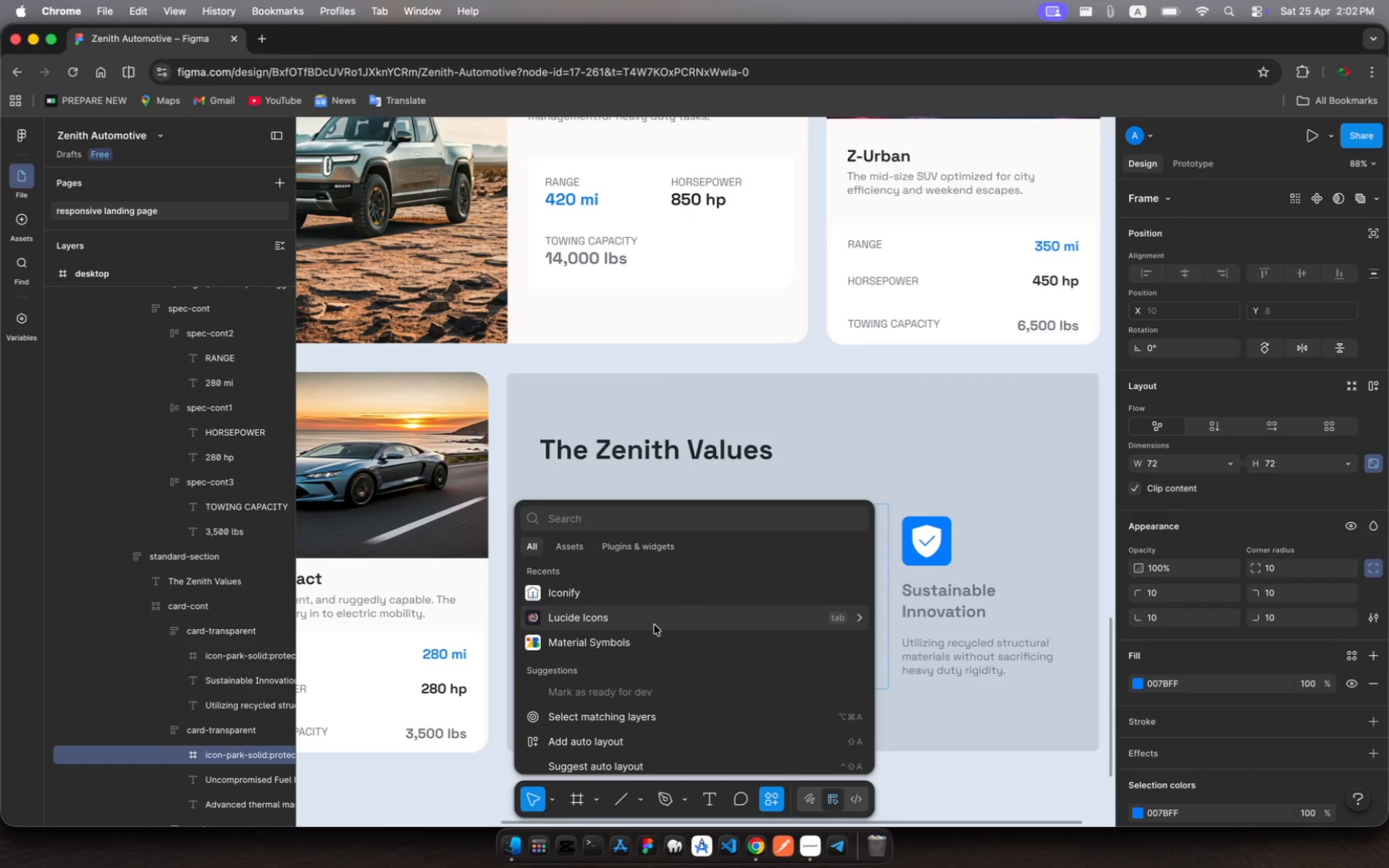 
left_click([659, 620])
 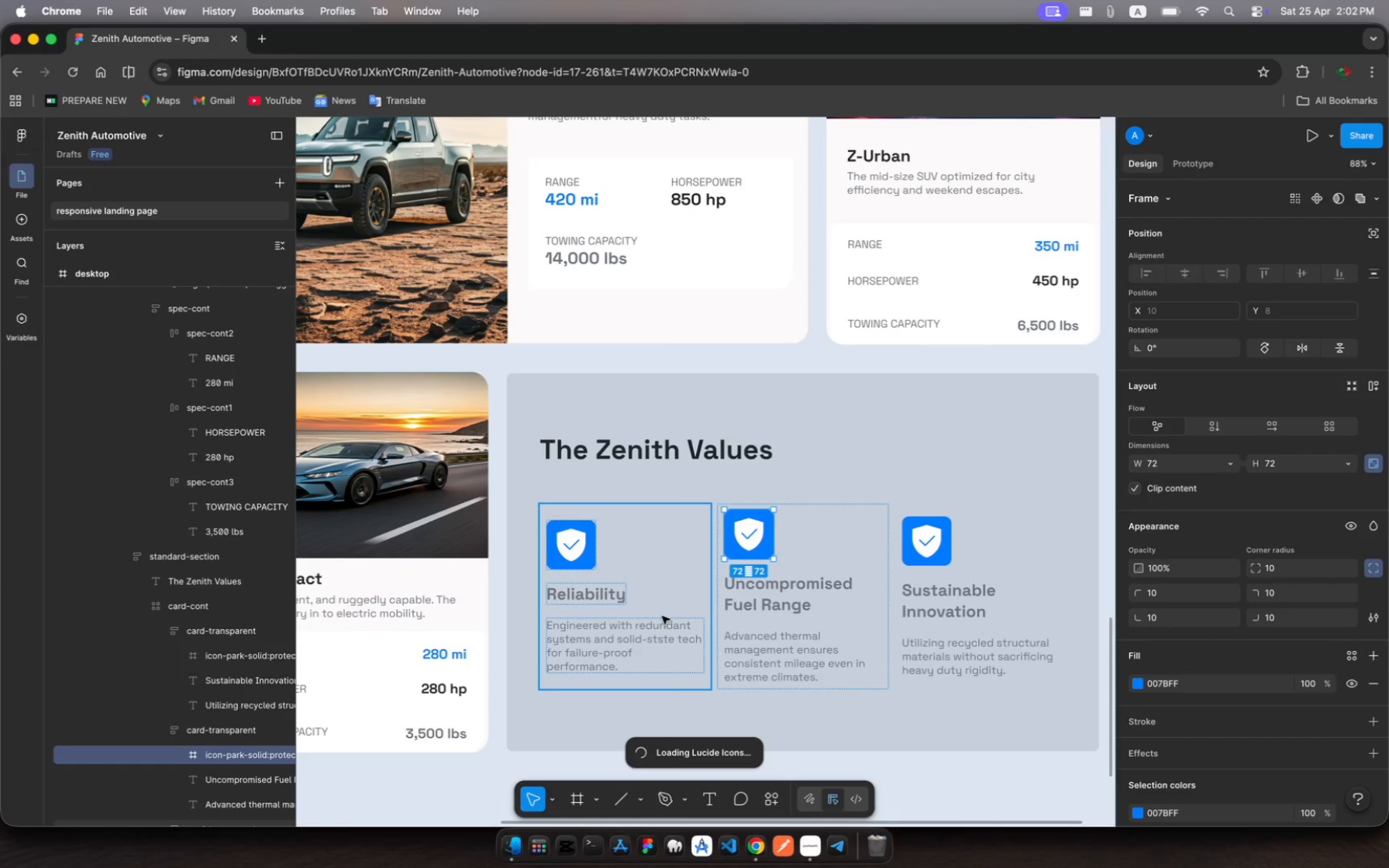 
wait(5.7)
 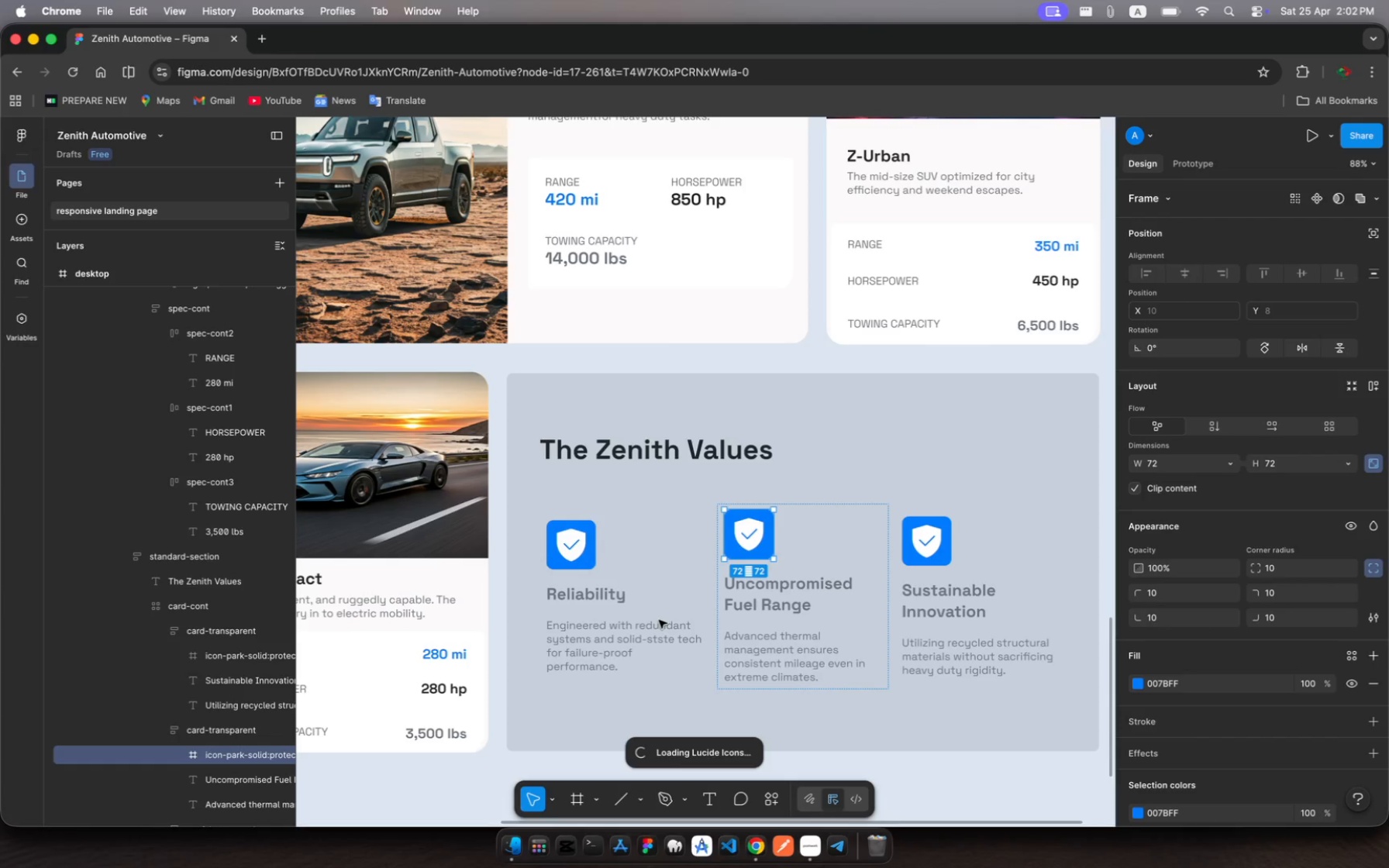 
mouse_move([655, 596])
 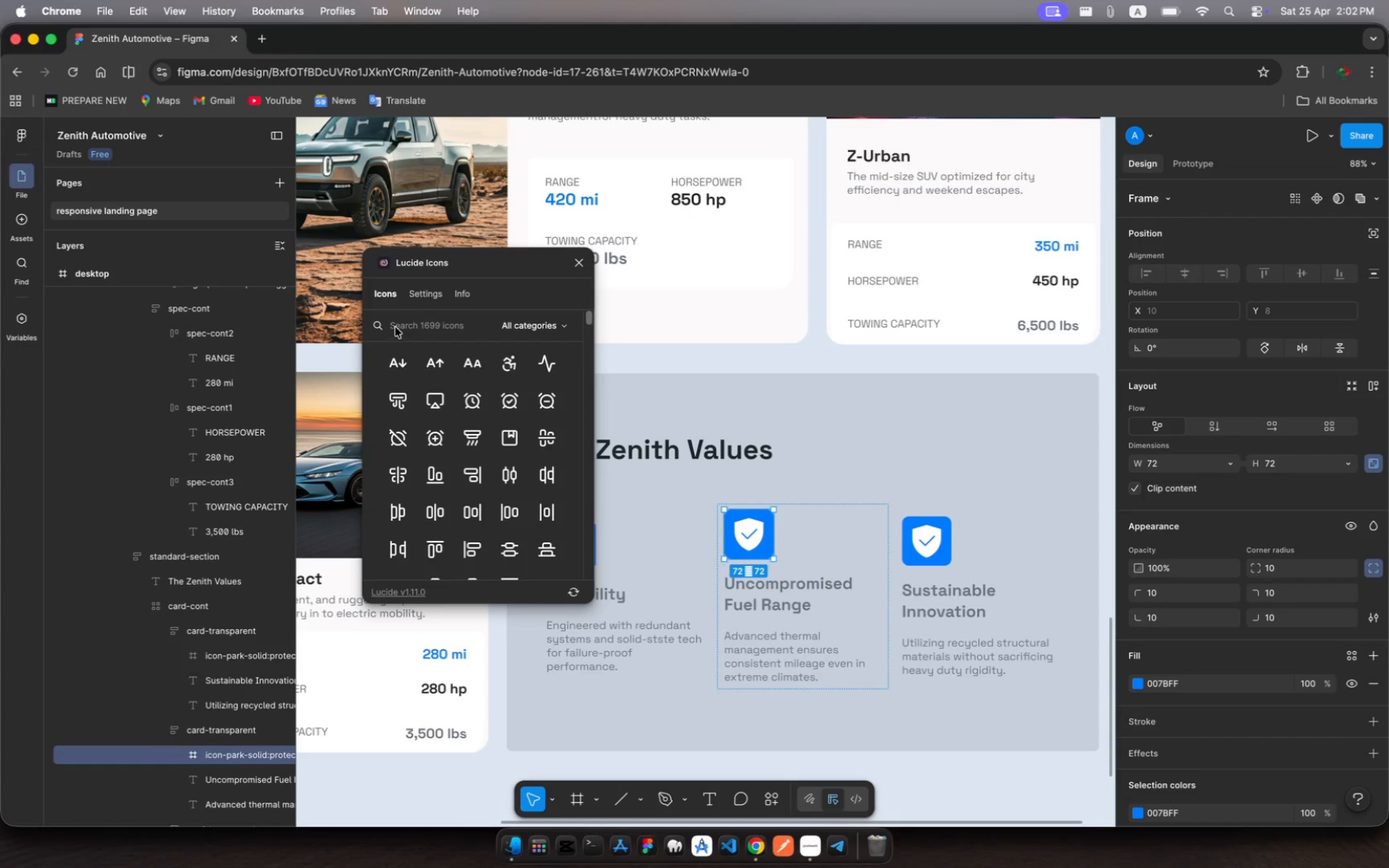 
left_click([396, 327])
 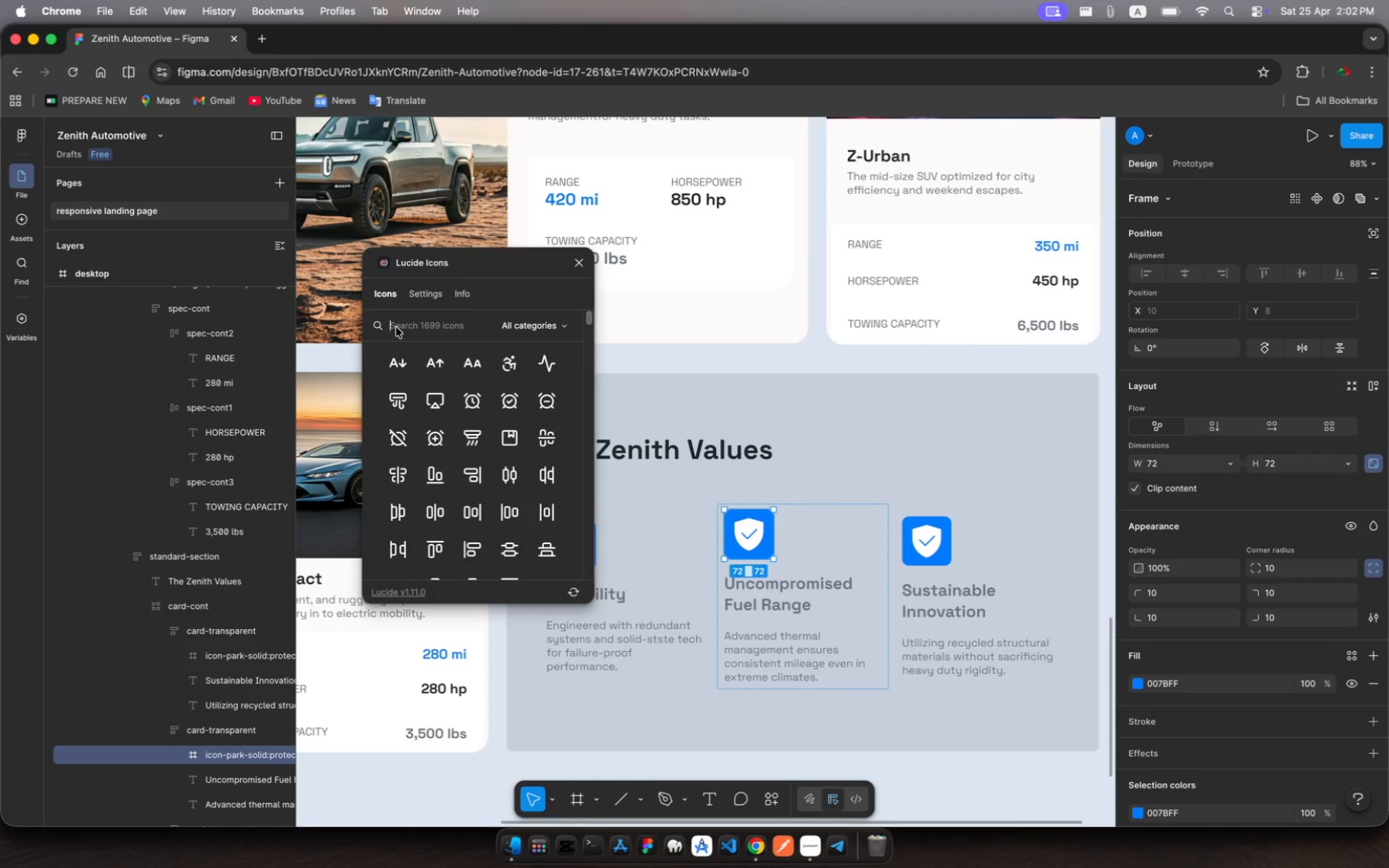 
type(road)
 